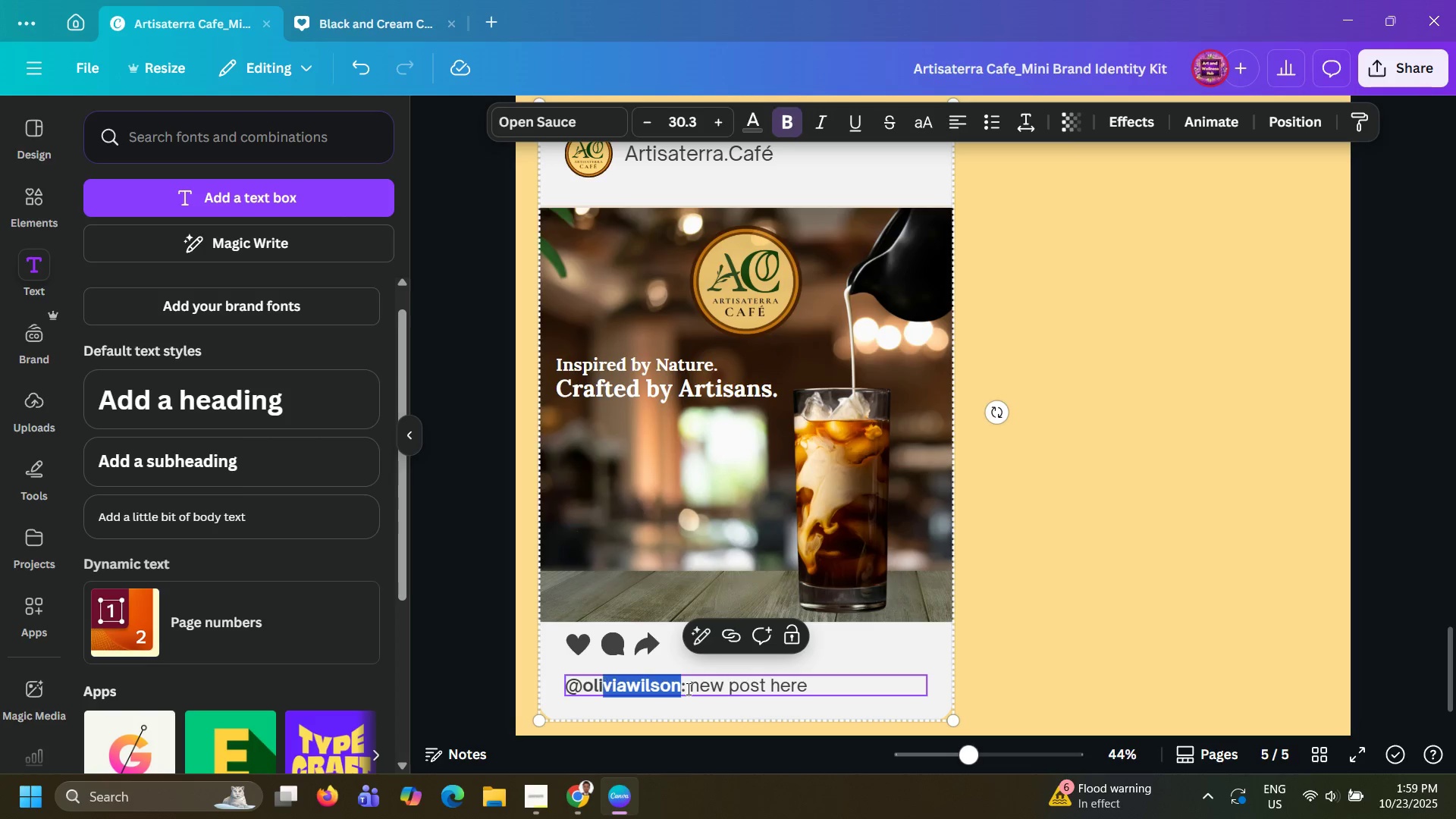 
key(Shift+ArrowLeft)
 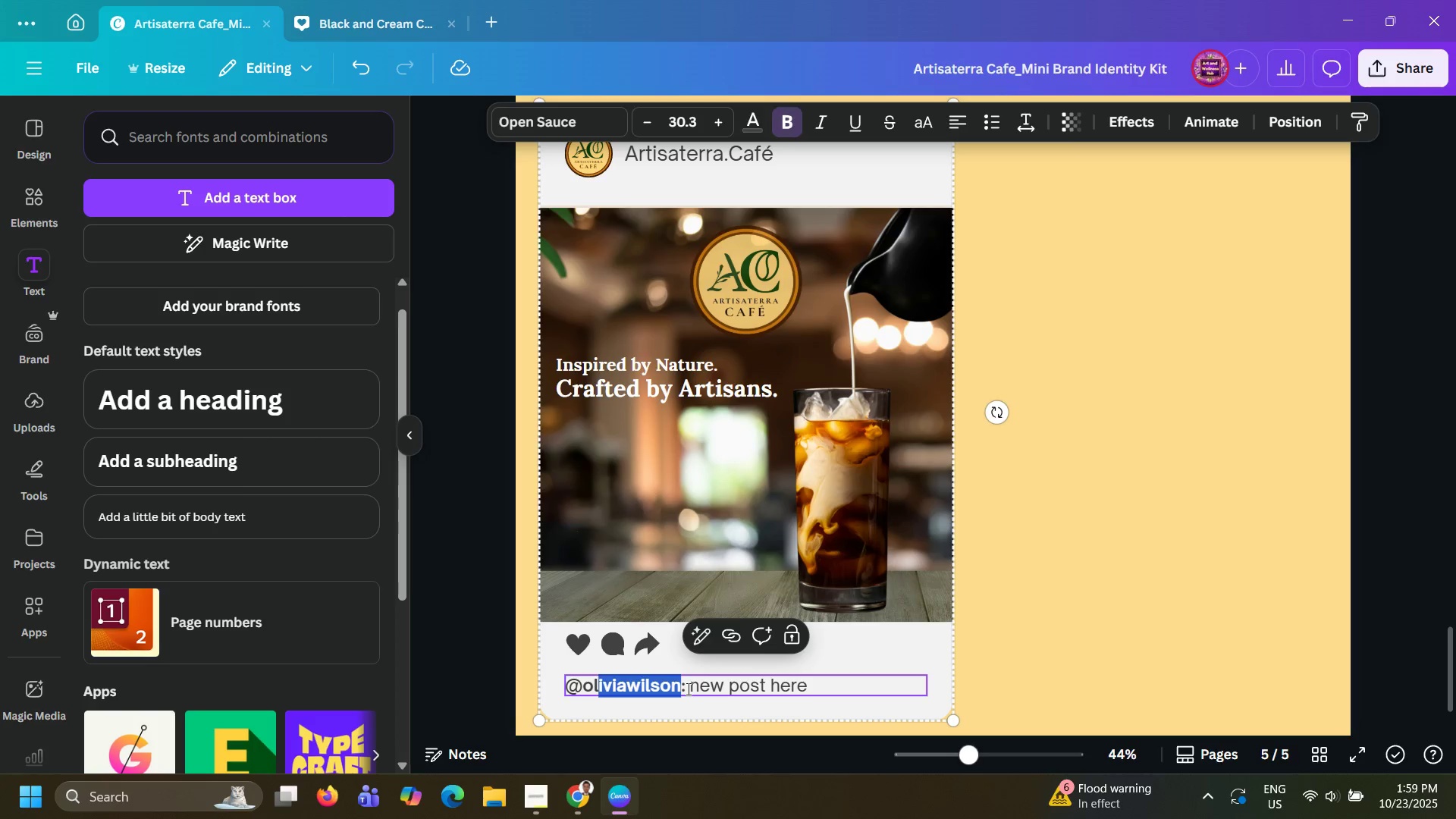 
key(Shift+ArrowLeft)
 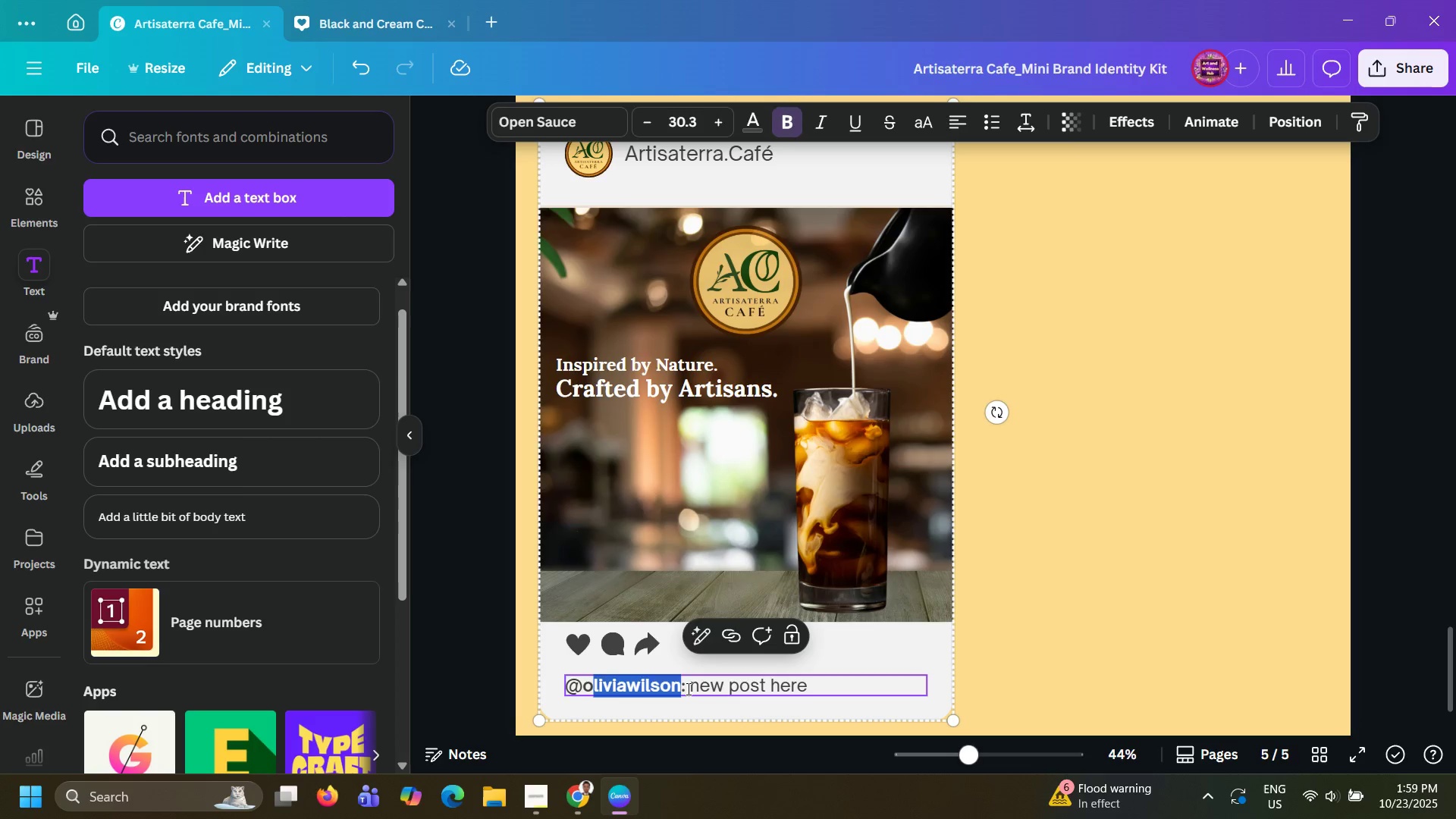 
key(Shift+ArrowLeft)
 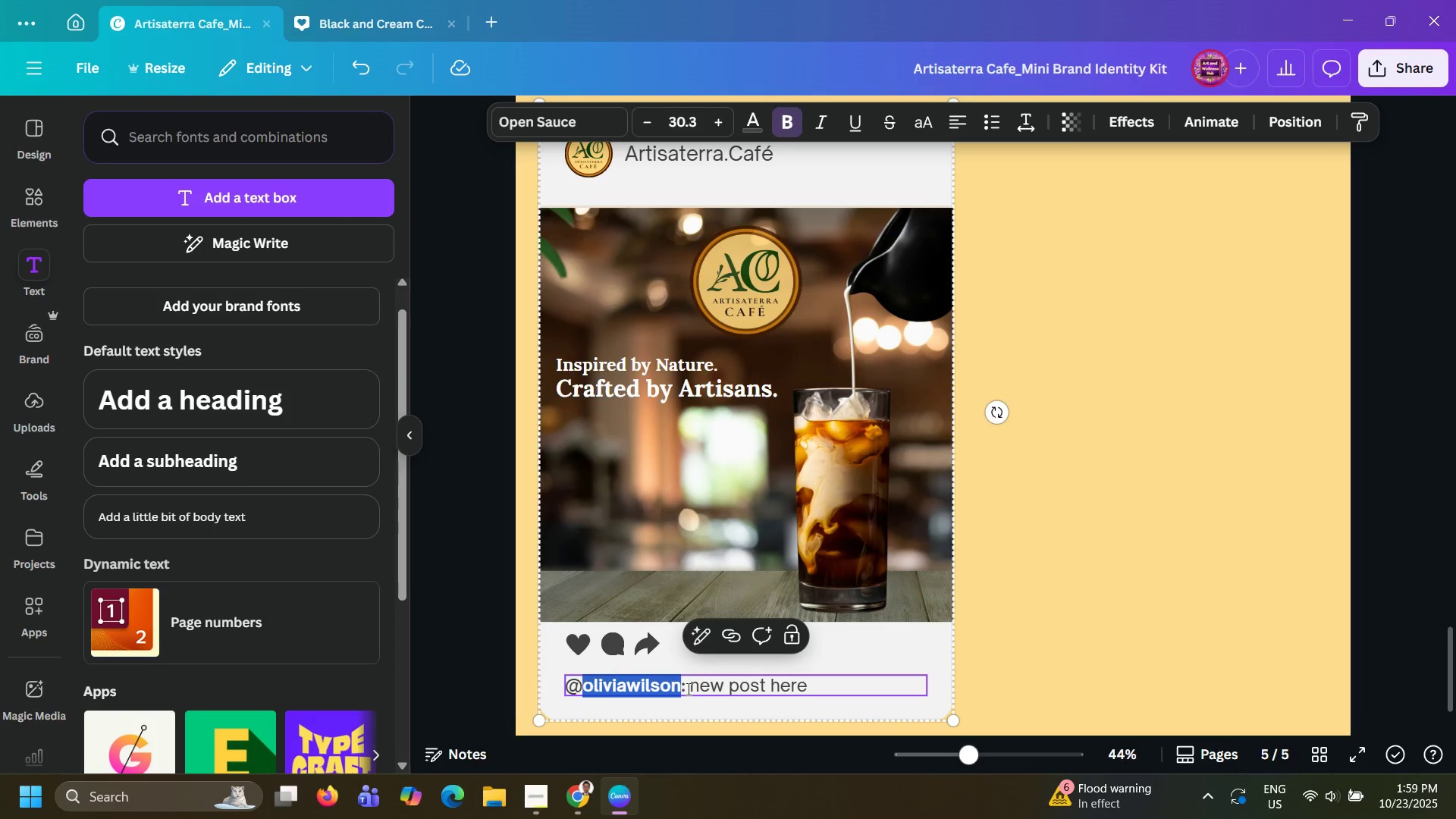 
key(Shift+ArrowLeft)
 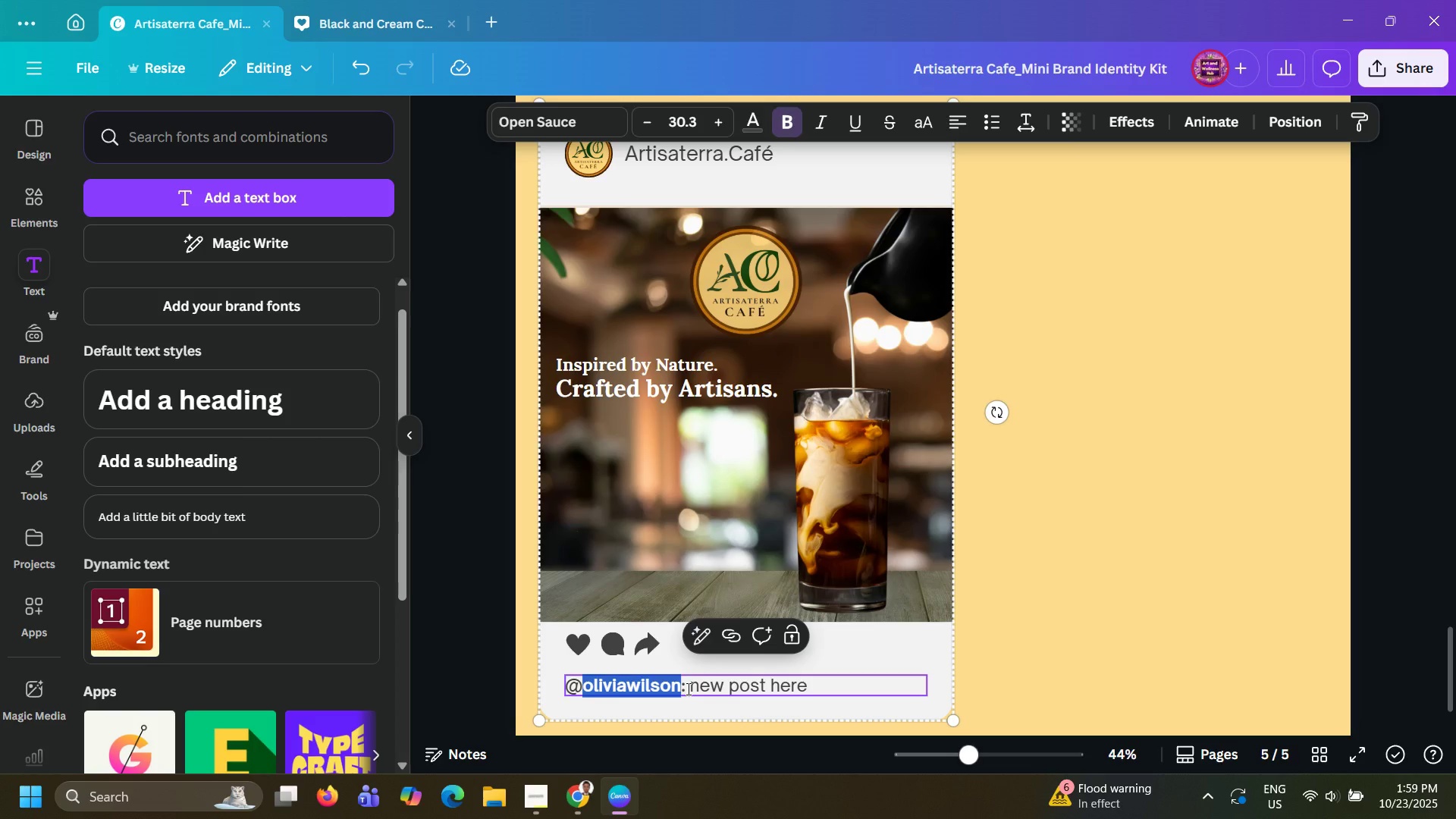 
type(artisaterra.cfe)
 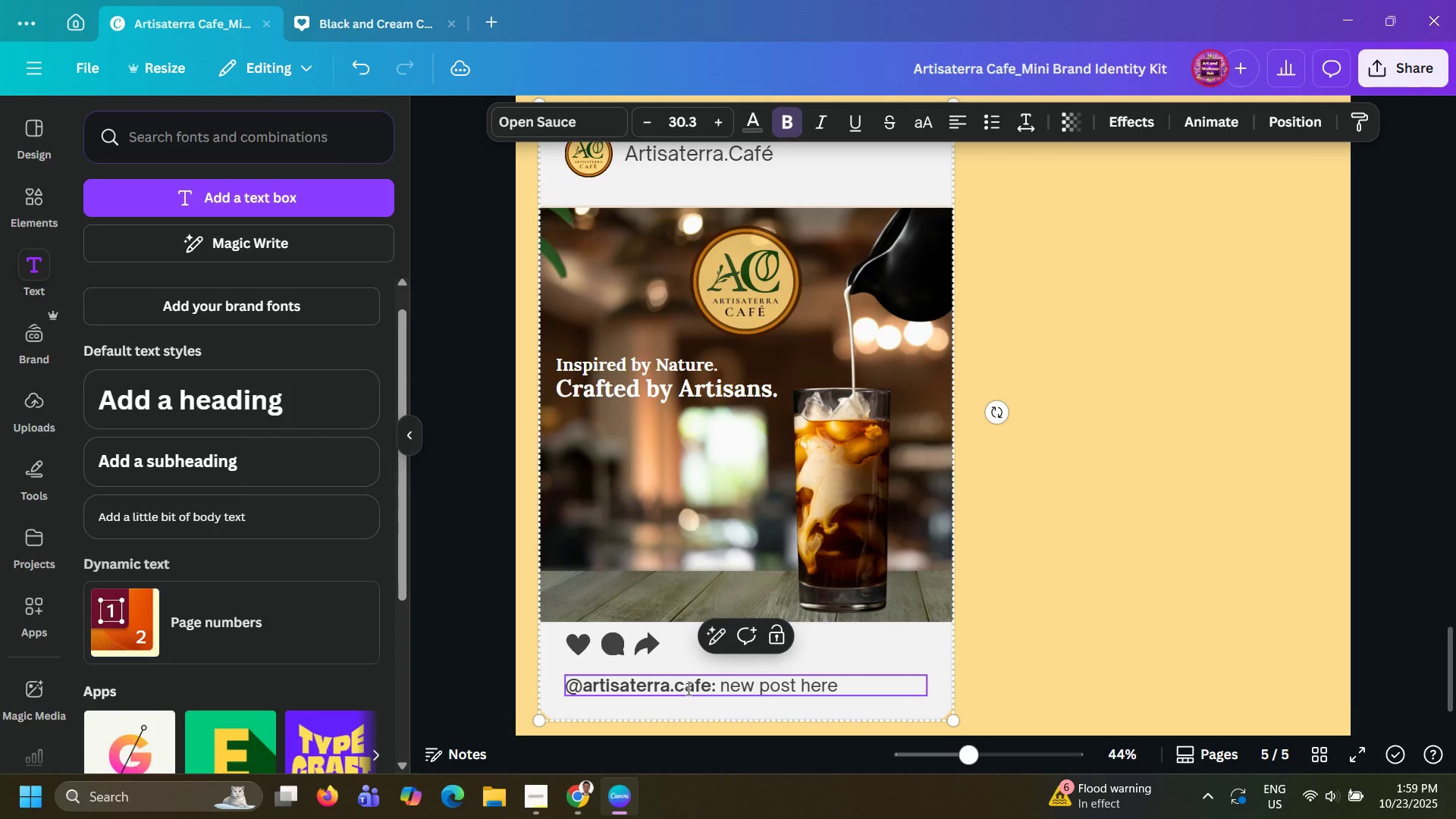 
double_click([839, 679])
 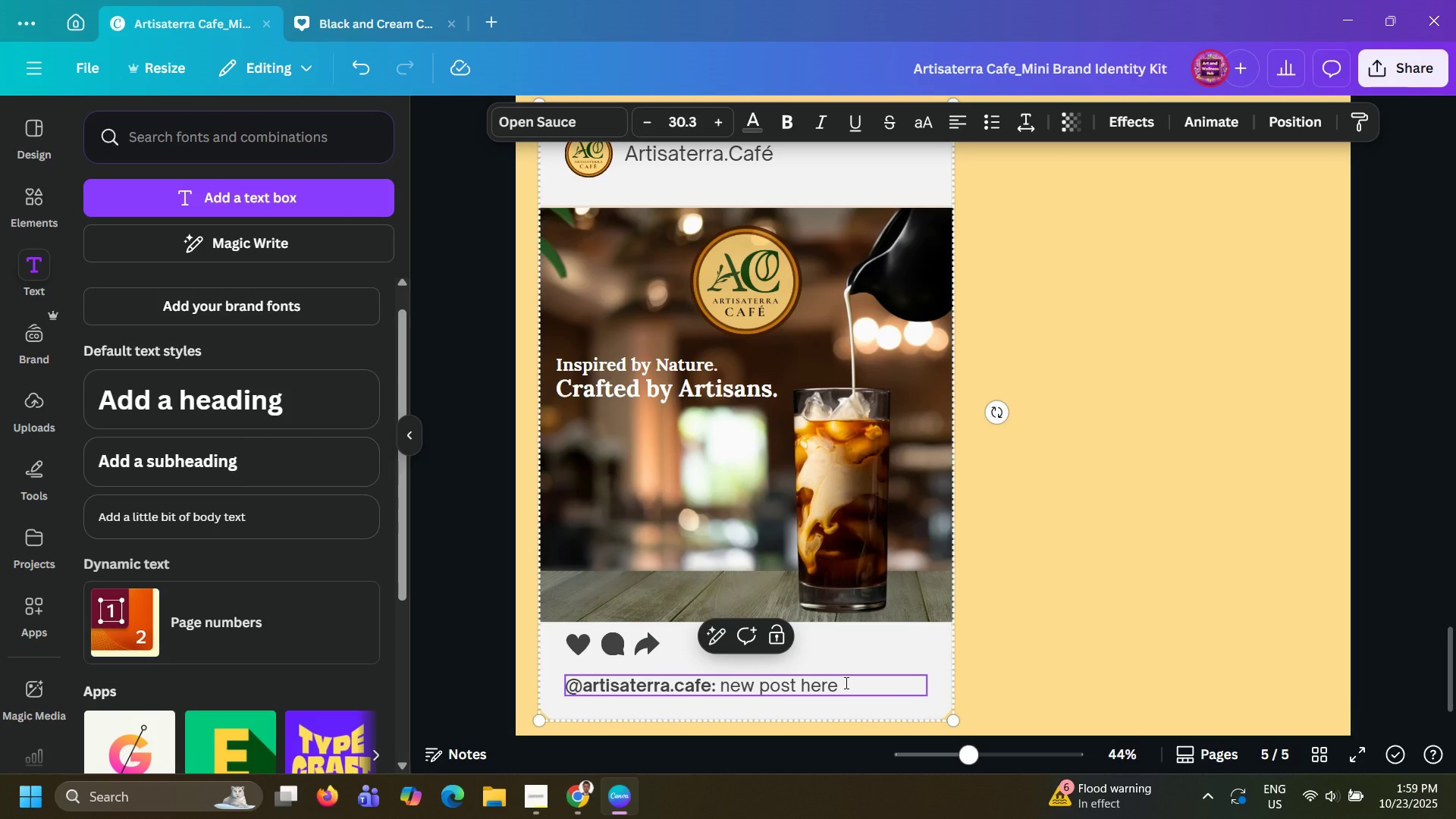 
wait(5.17)
 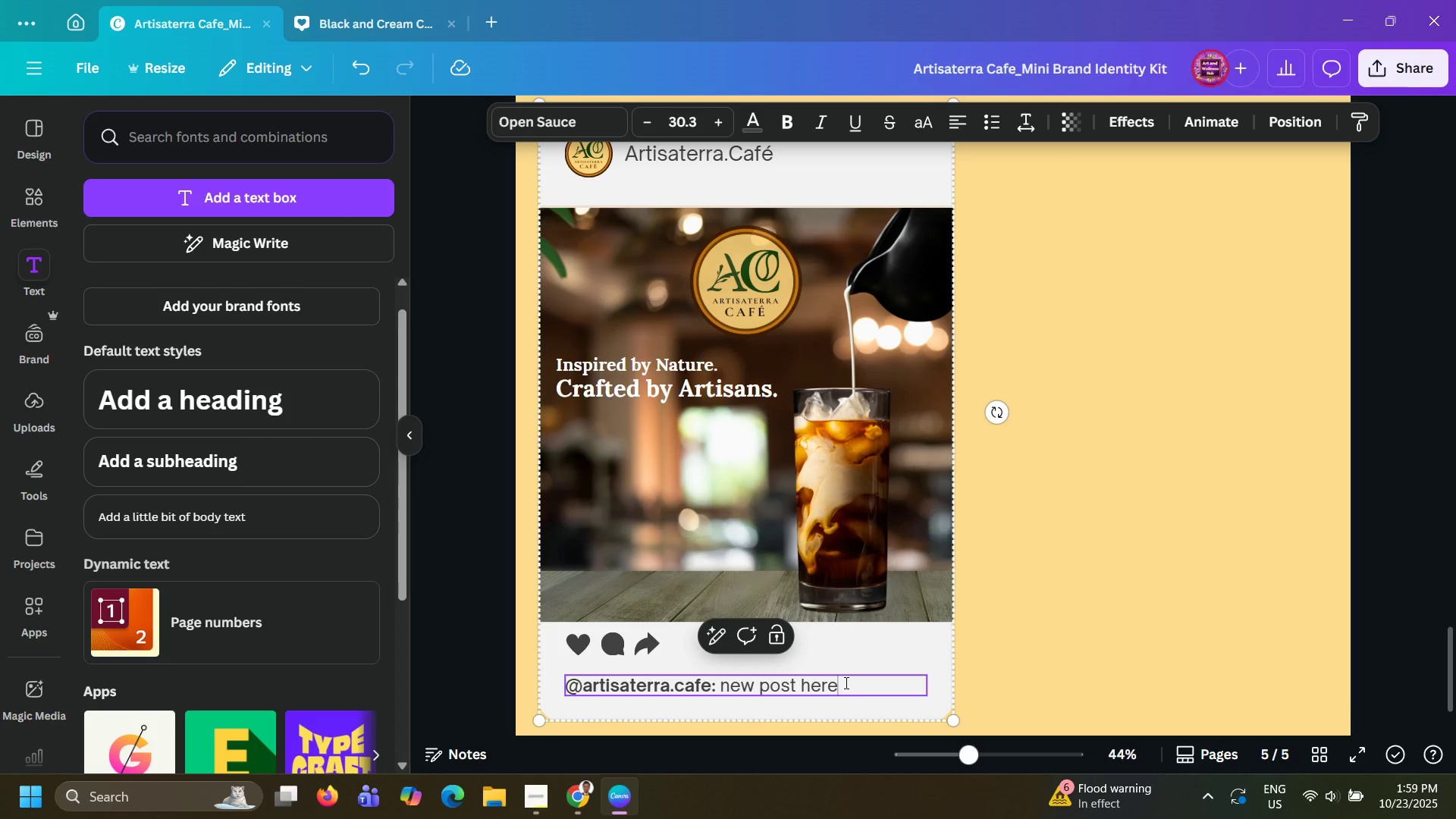 
key(Shift+ArrowLeft)
 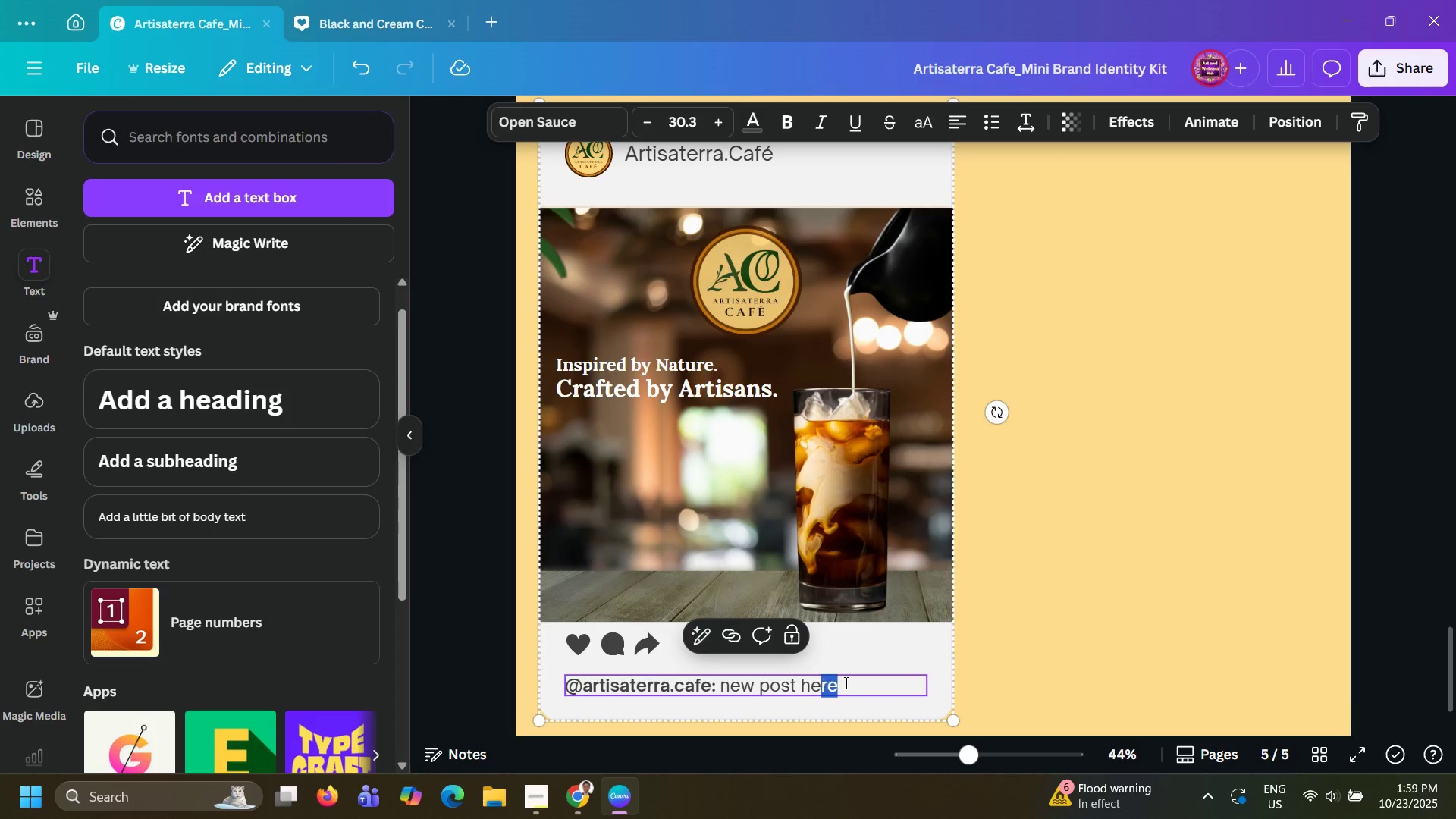 
key(Shift+ArrowLeft)
 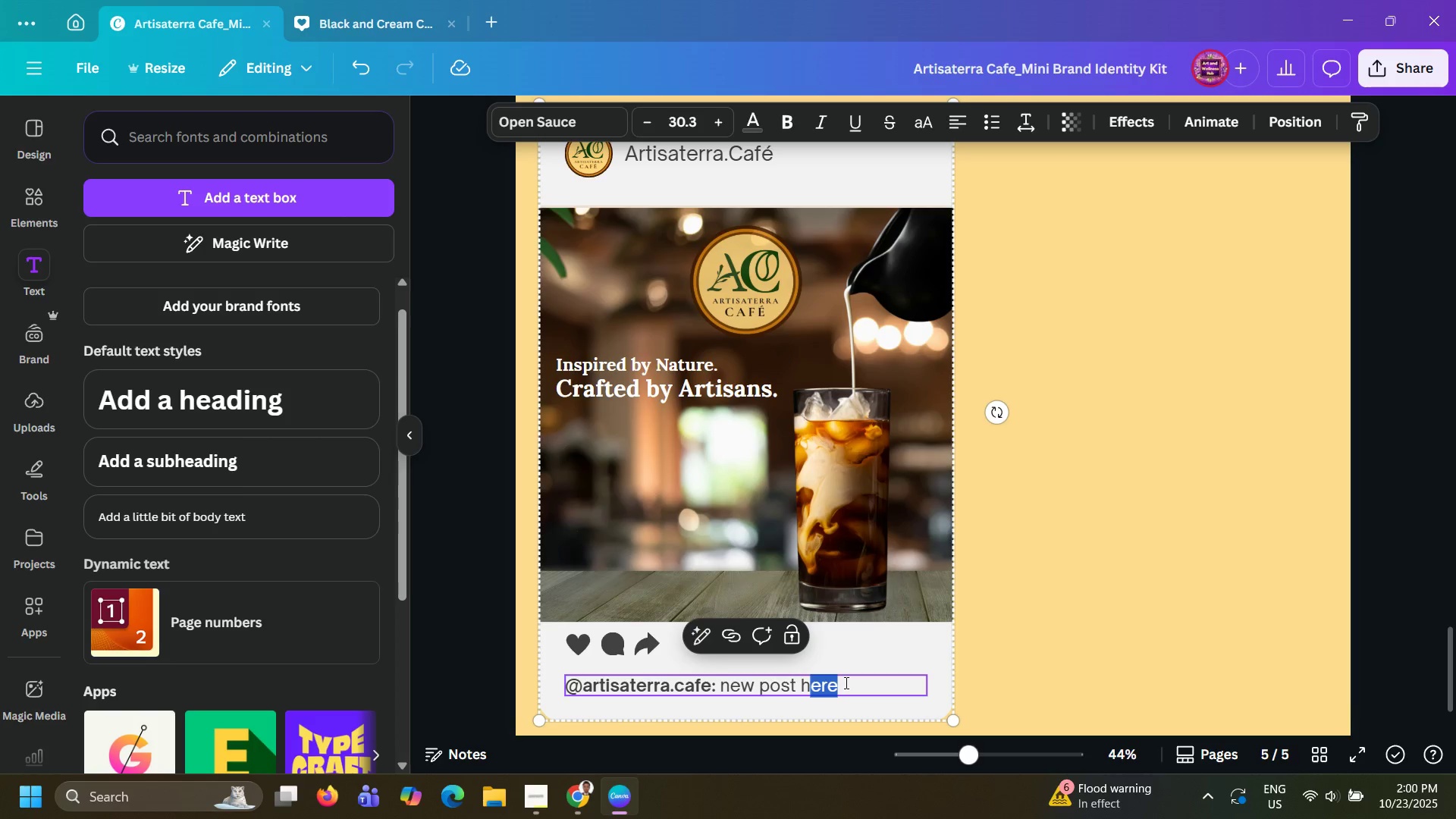 
hold_key(key=ArrowLeft, duration=0.83)
 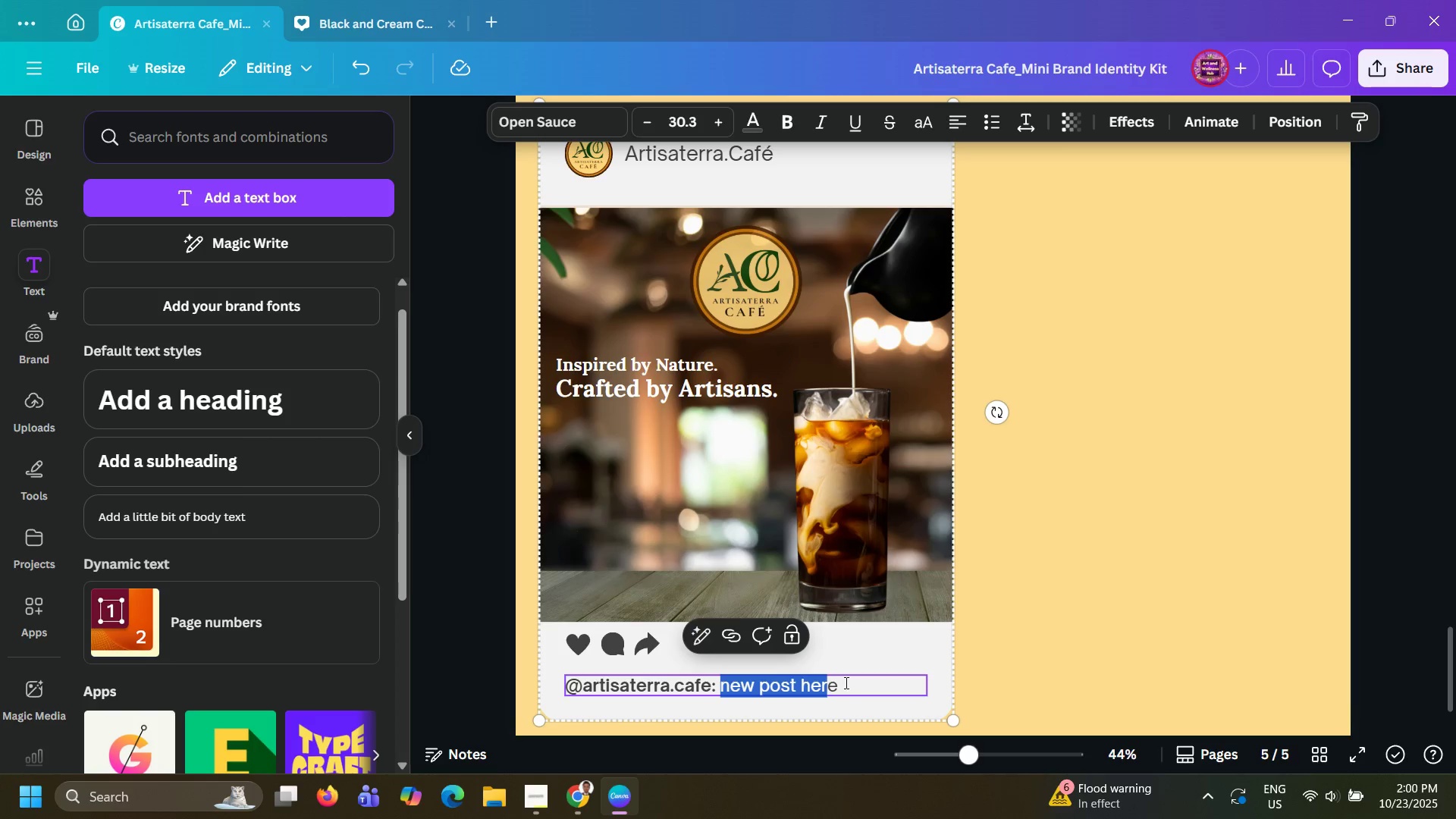 
key(Shift+ArrowLeft)
 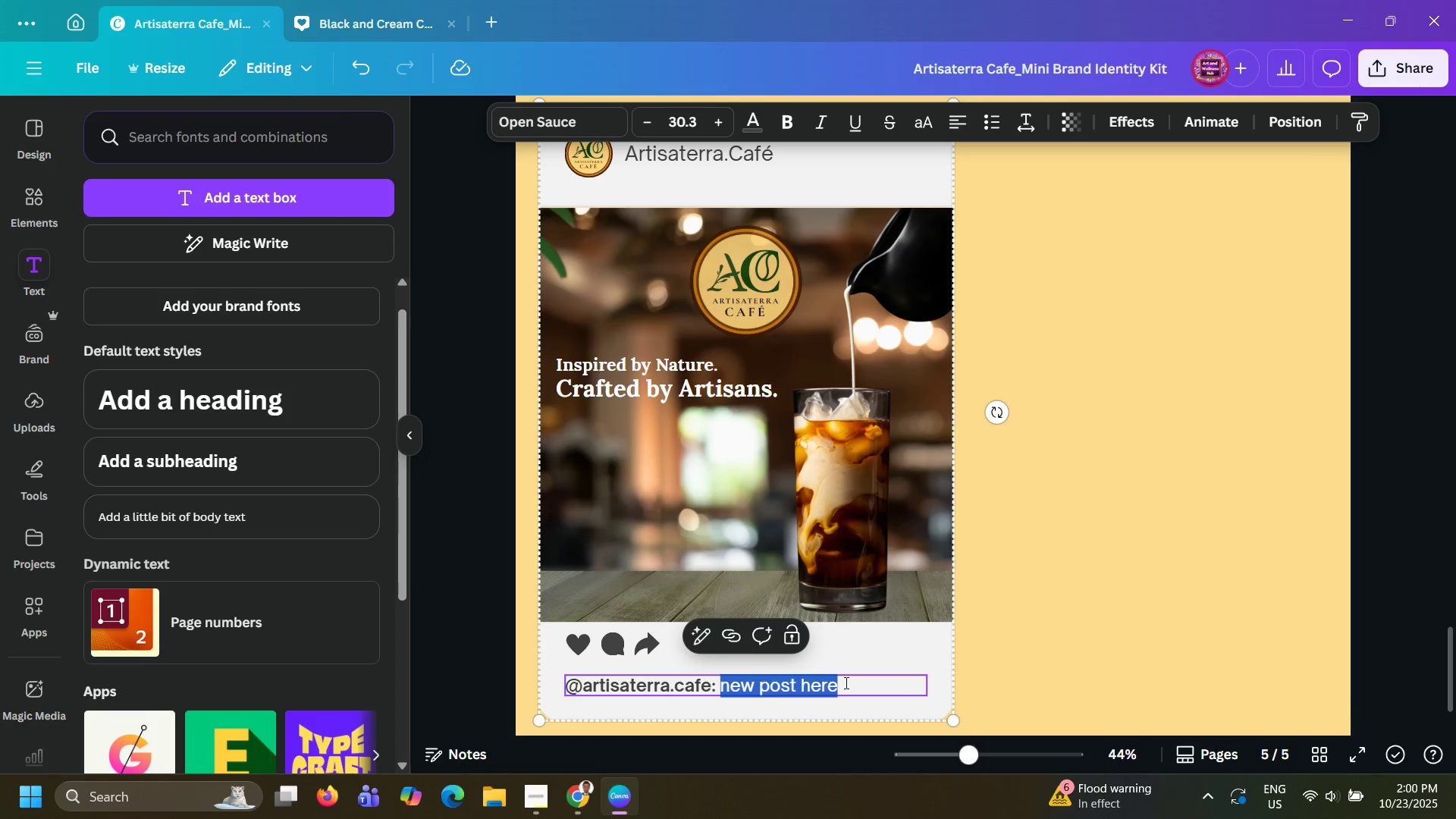 
key(Shift+ArrowRight)
 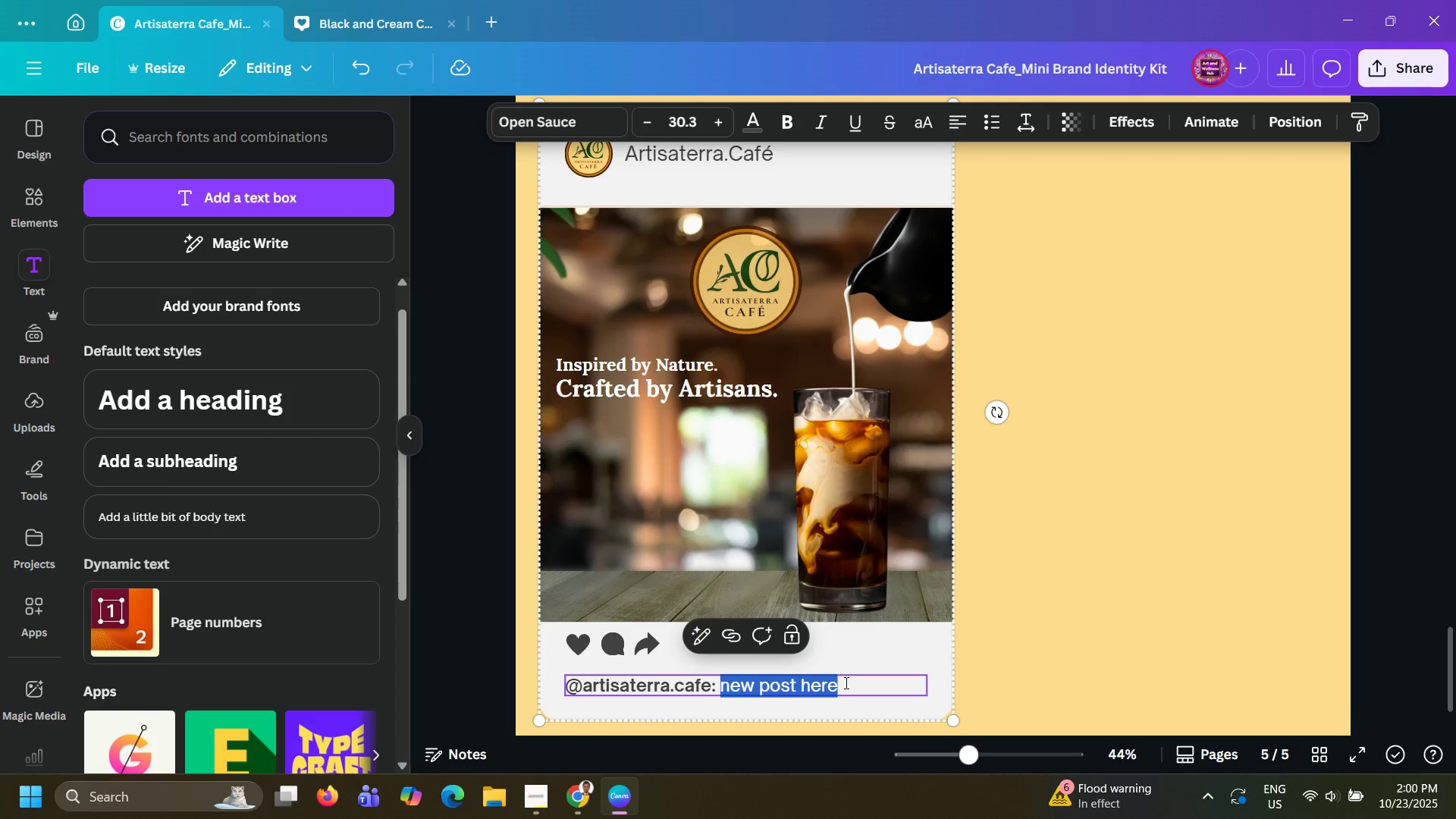 
type(Each cup tells a story on )
key(Backspace)
key(Backspace)
type(g)
key(Backspace)
type(f craftmanship and connections.)
 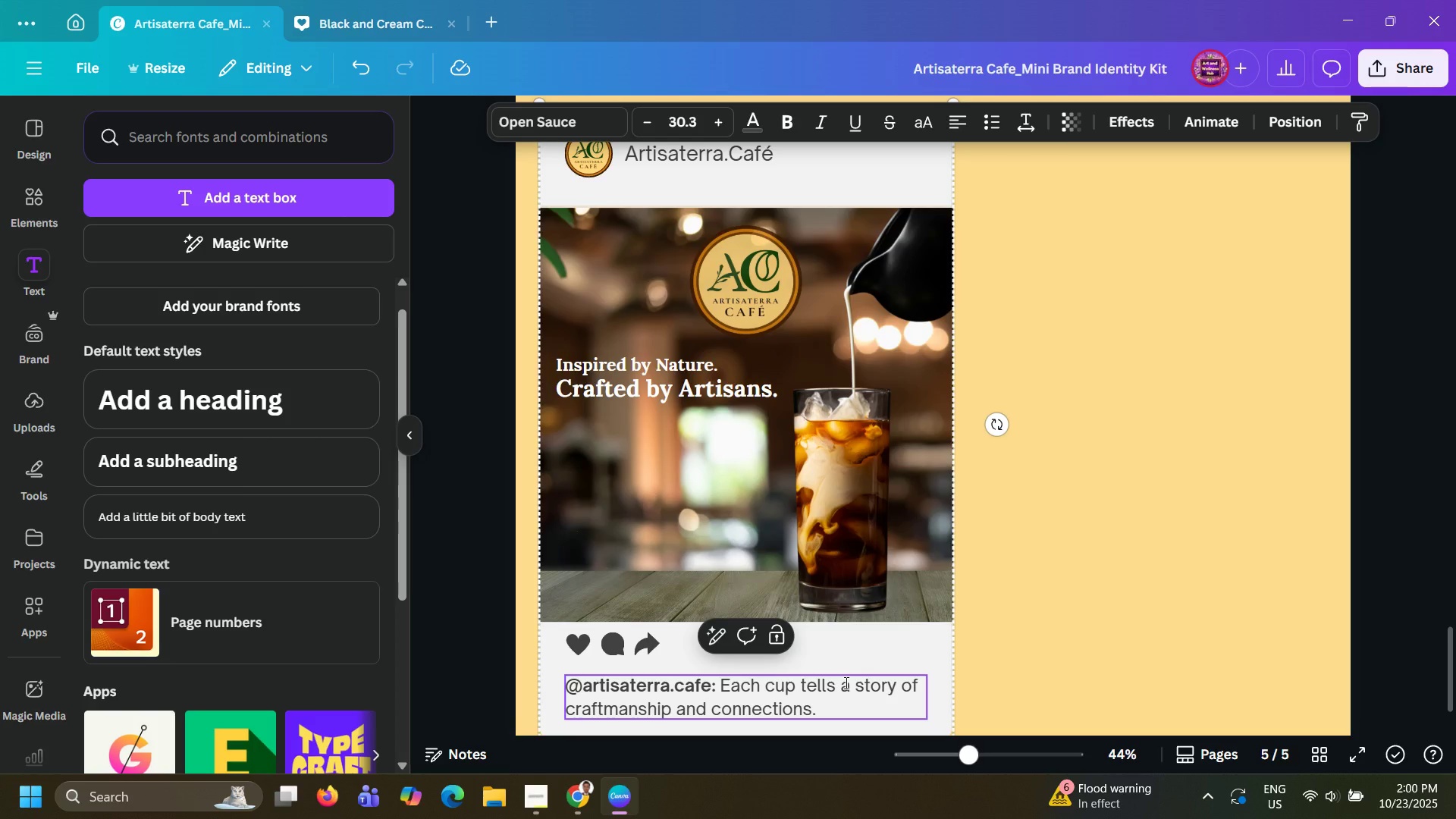 
key(Backspace)
 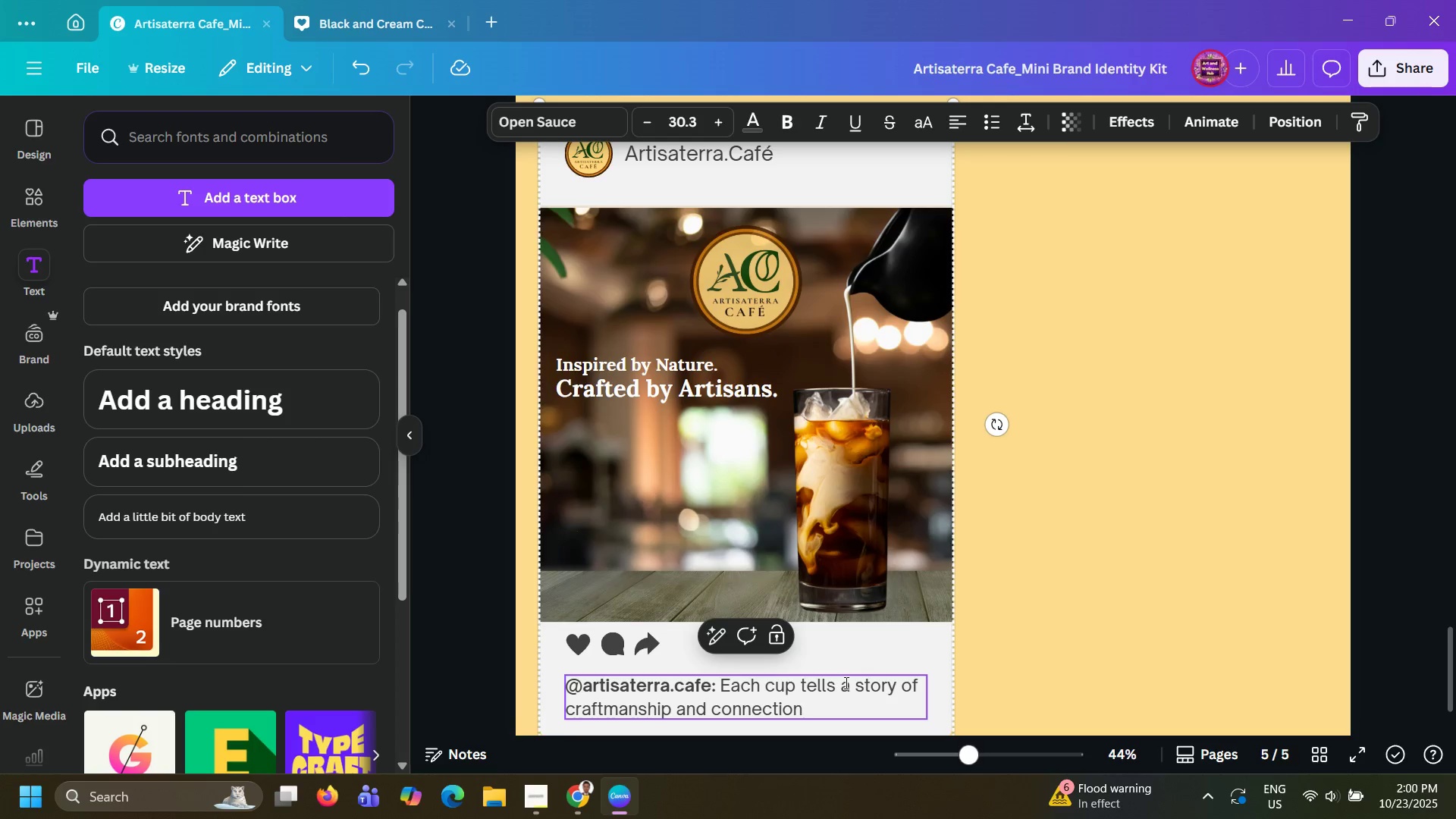 
key(Backspace)
 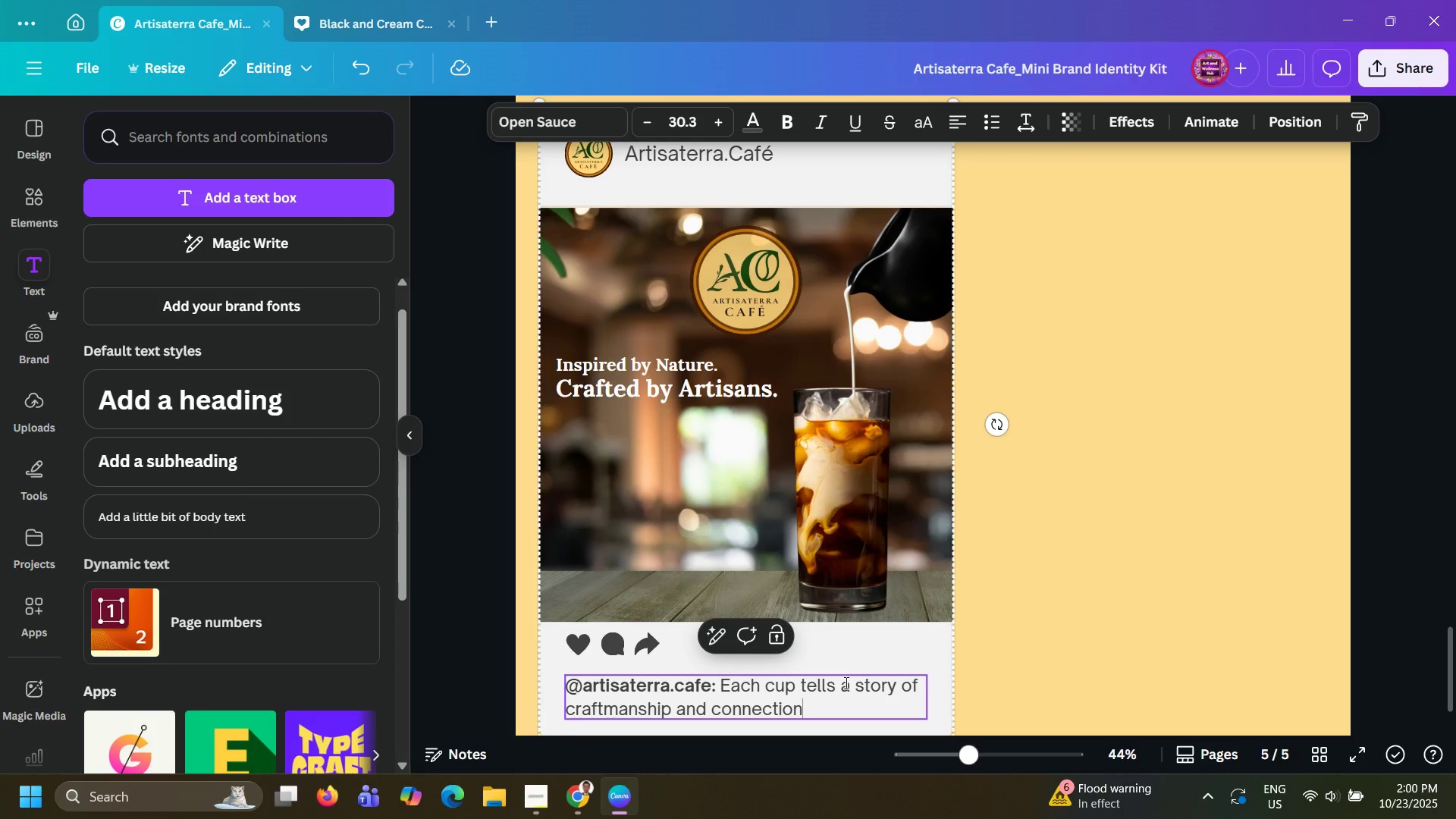 
key(Period)
 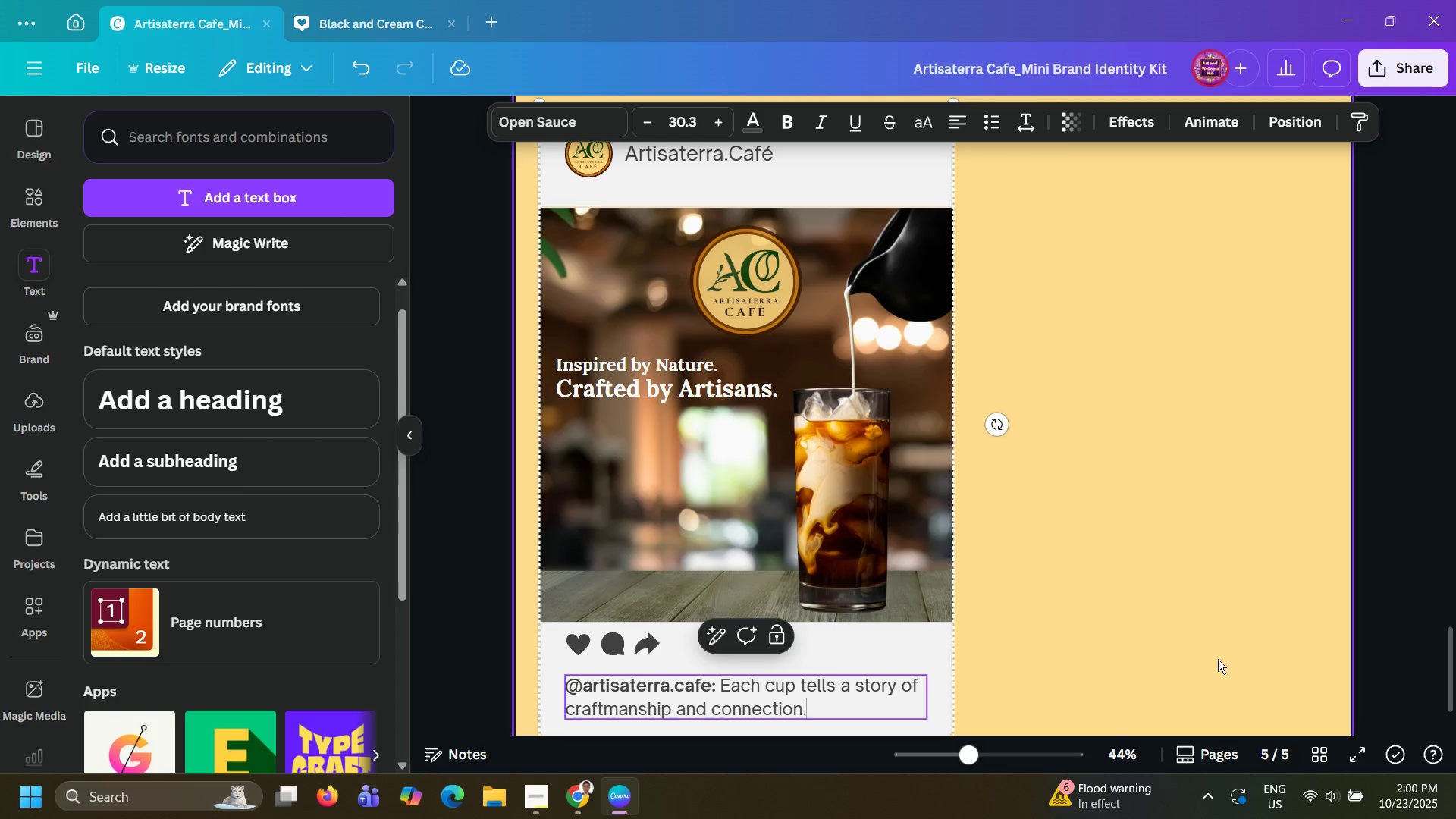 
left_click([1218, 659])
 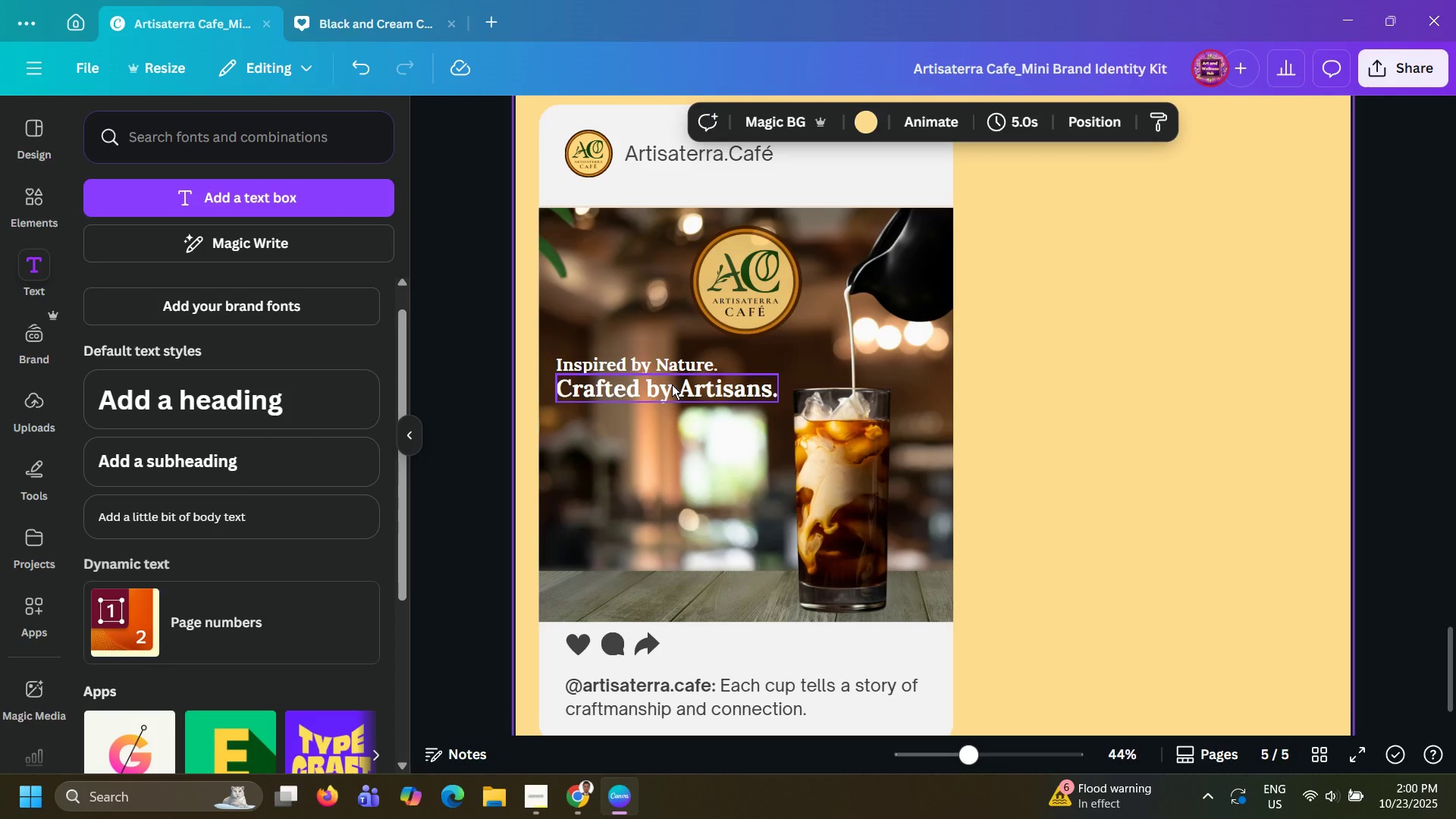 
wait(6.78)
 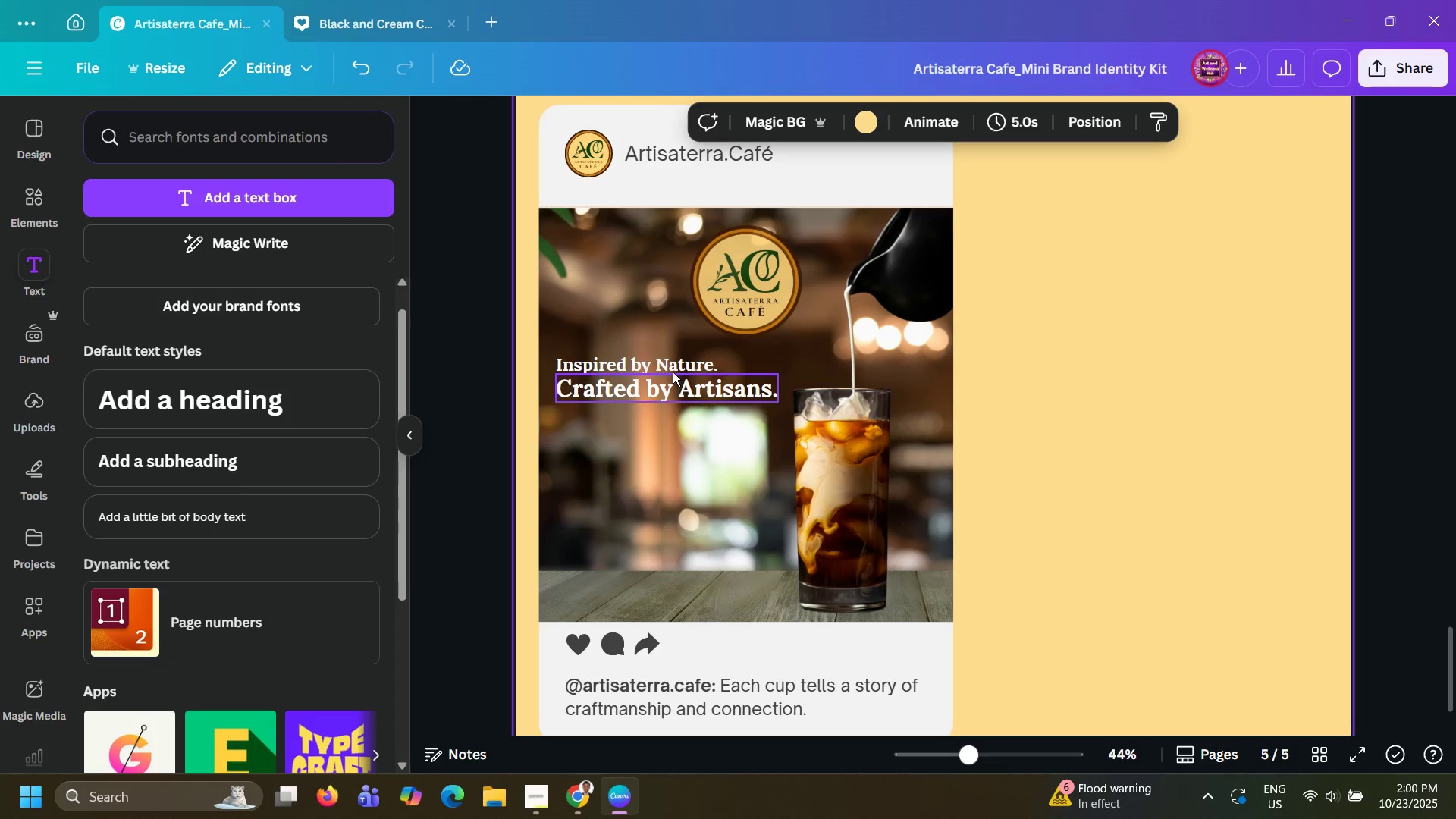 
left_click([672, 357])
 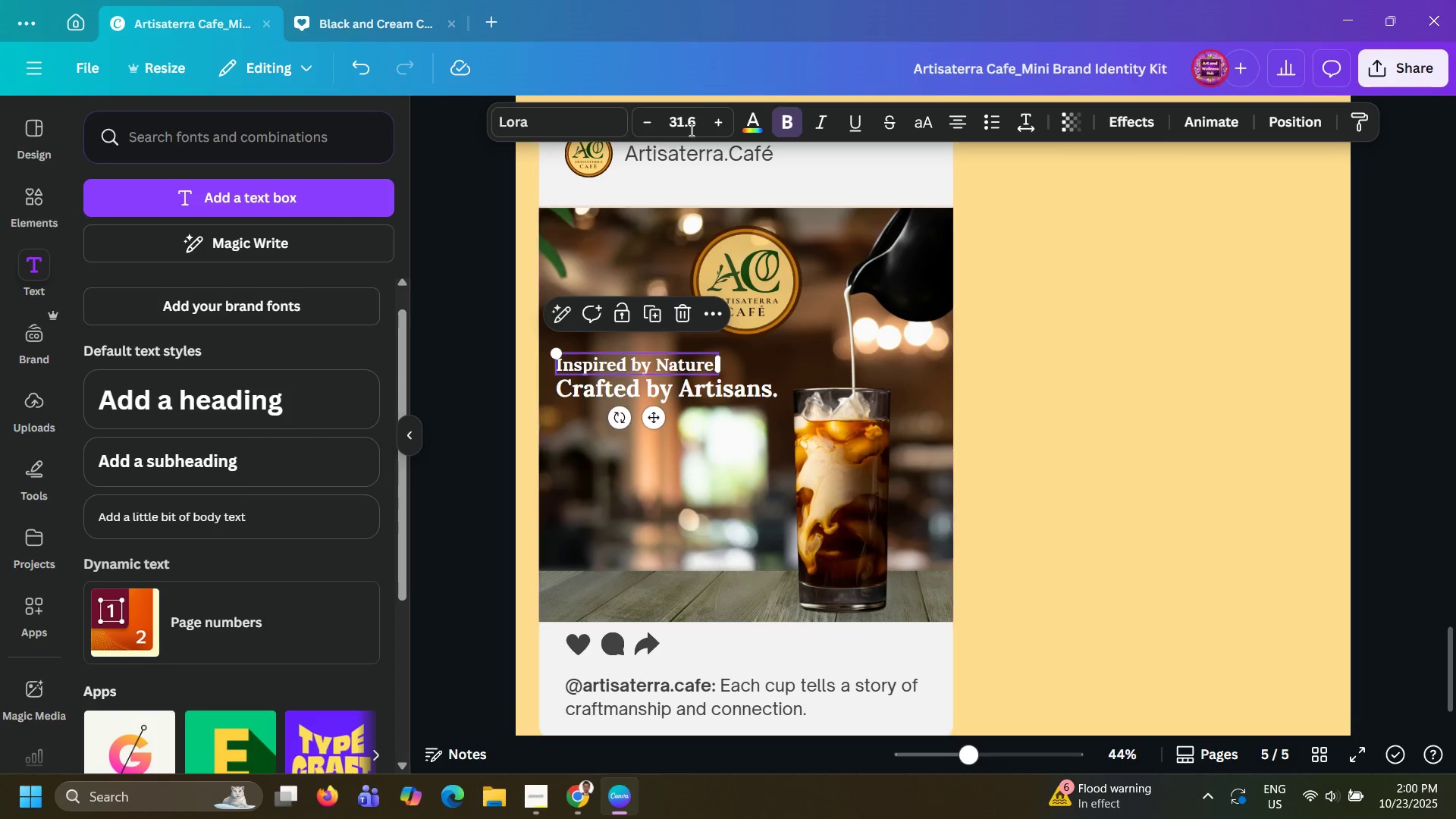 
left_click([698, 117])
 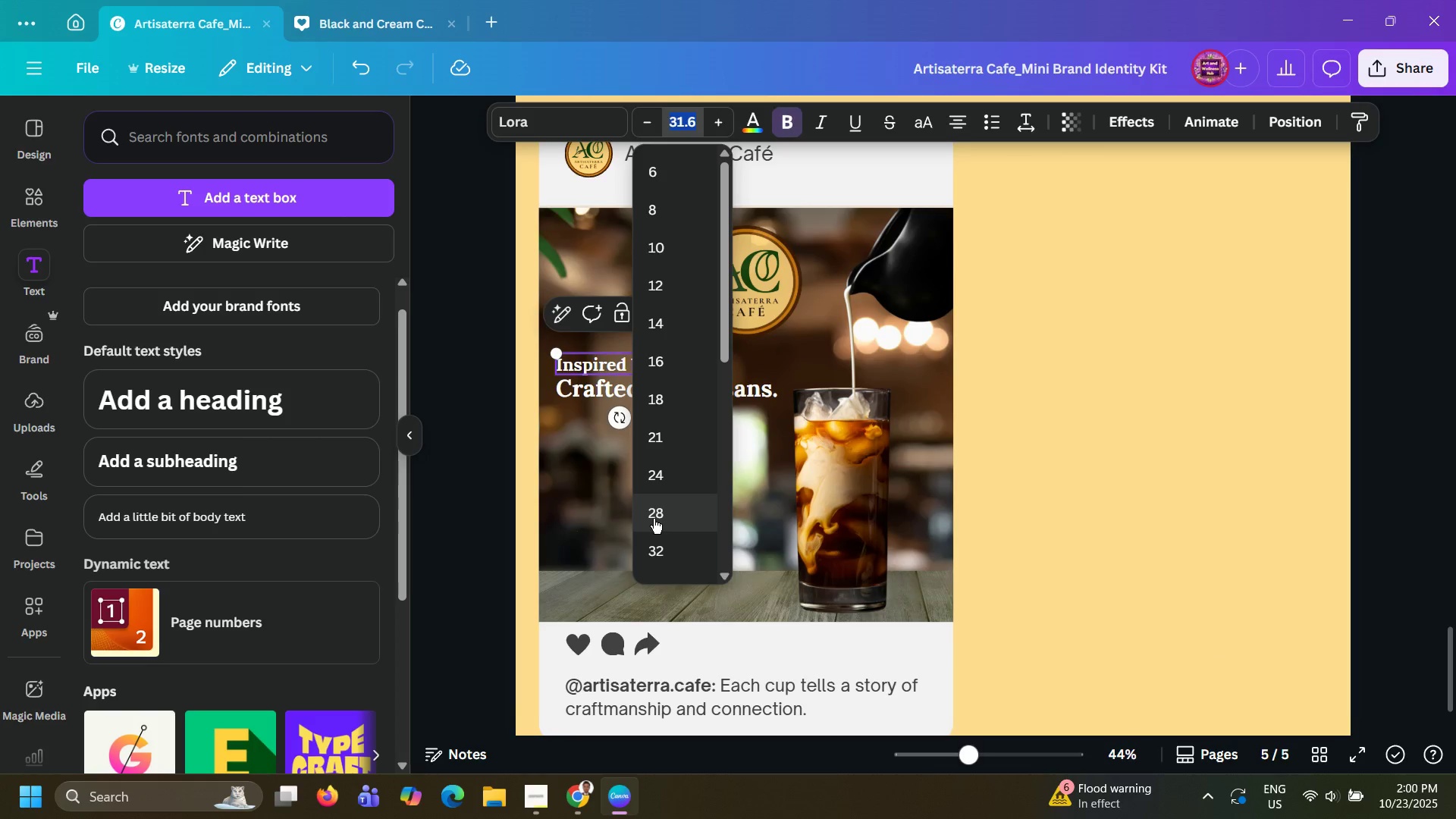 
scroll: coordinate [663, 535], scroll_direction: down, amount: 5.0
 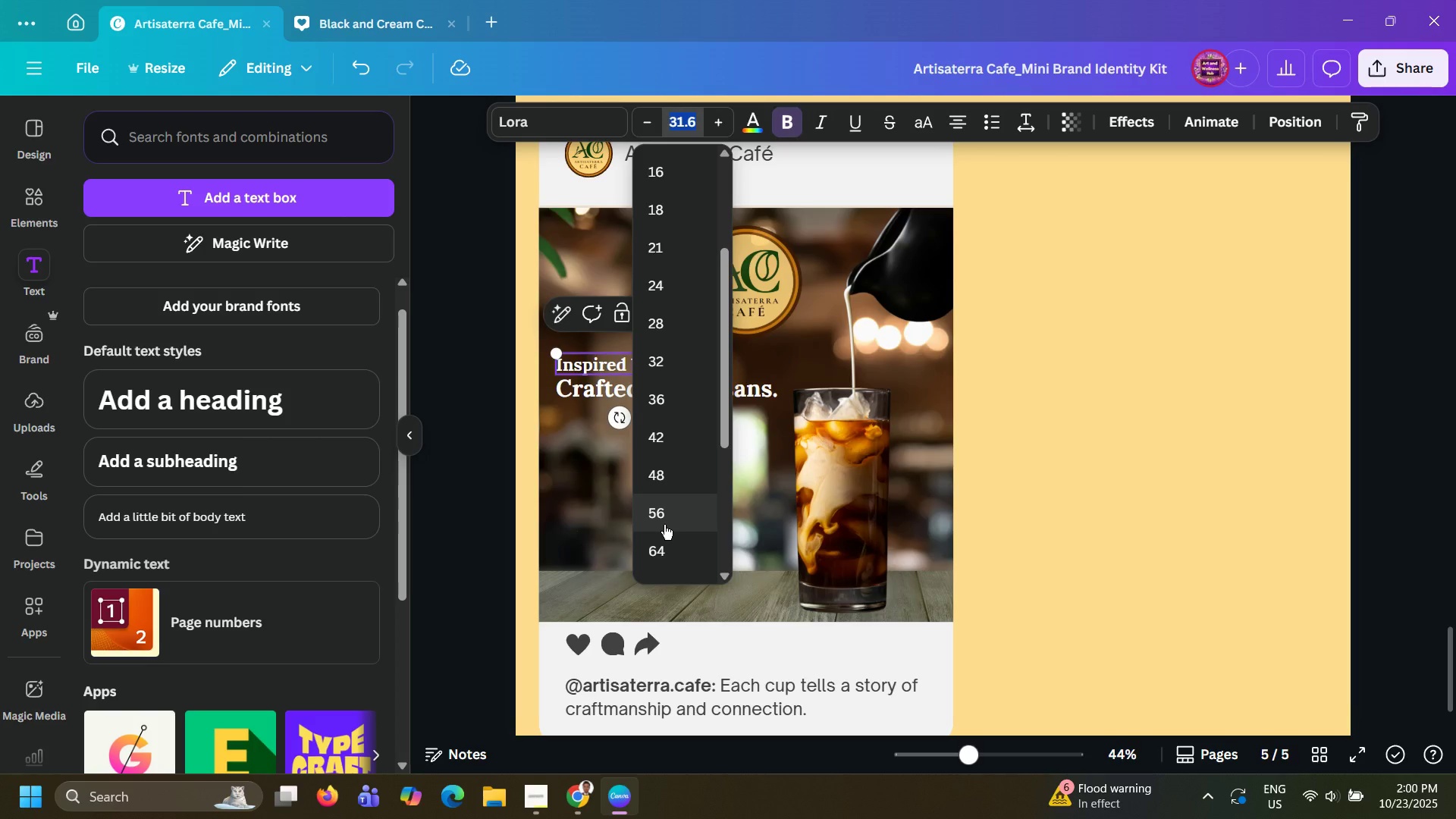 
left_click([664, 525])
 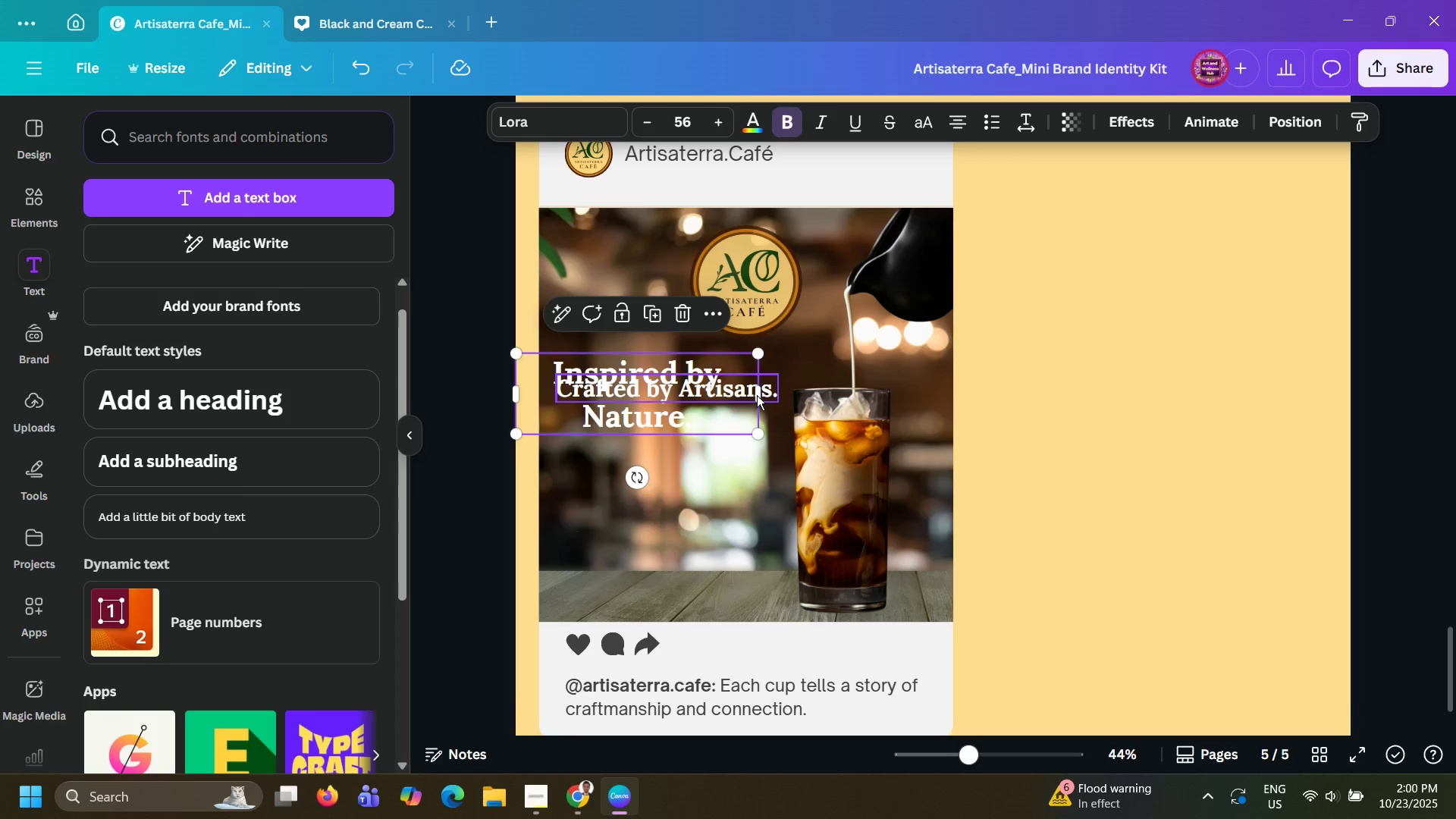 
left_click_drag(start_coordinate=[759, 394], to_coordinate=[814, 383])
 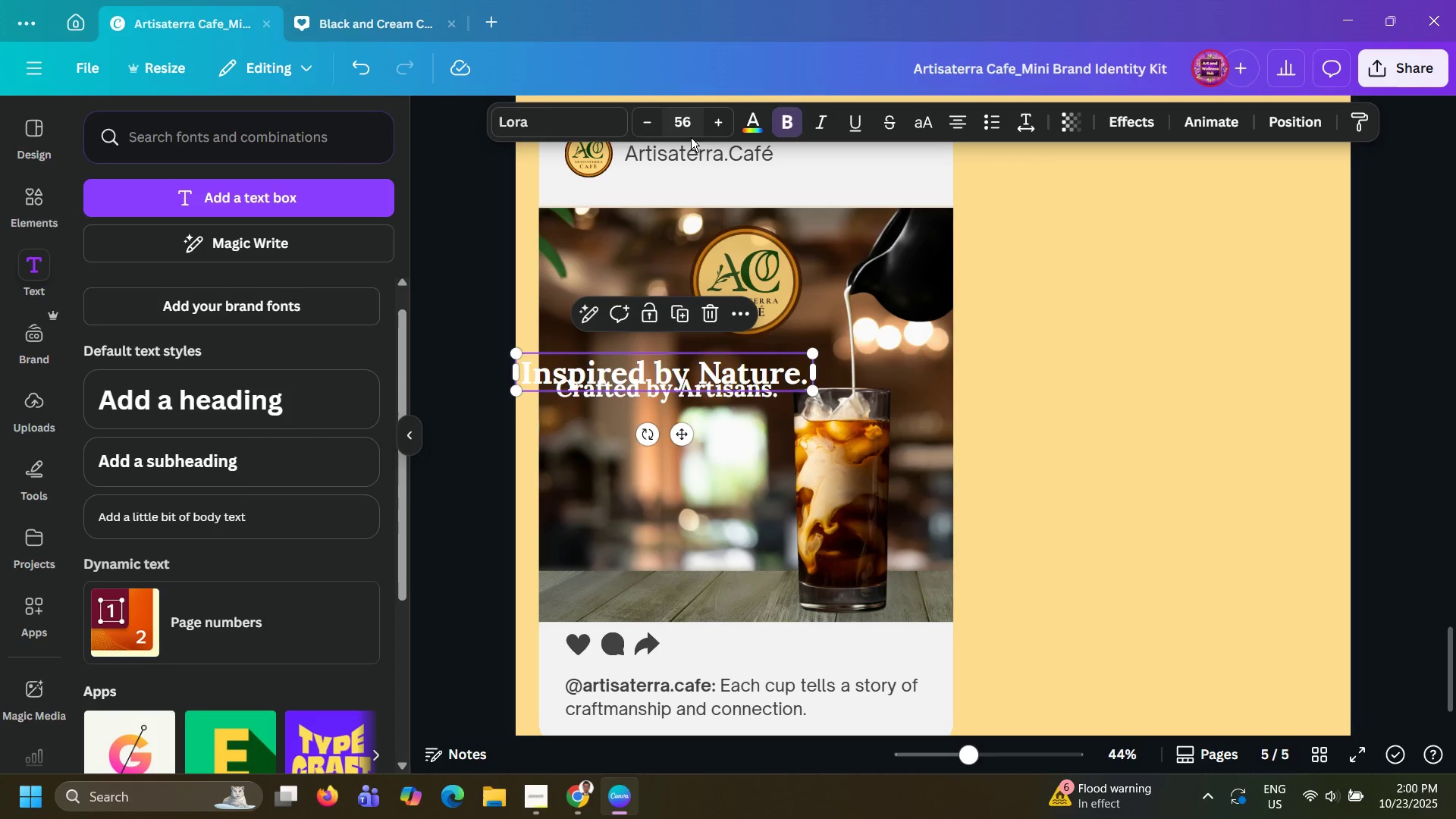 
left_click([691, 137])
 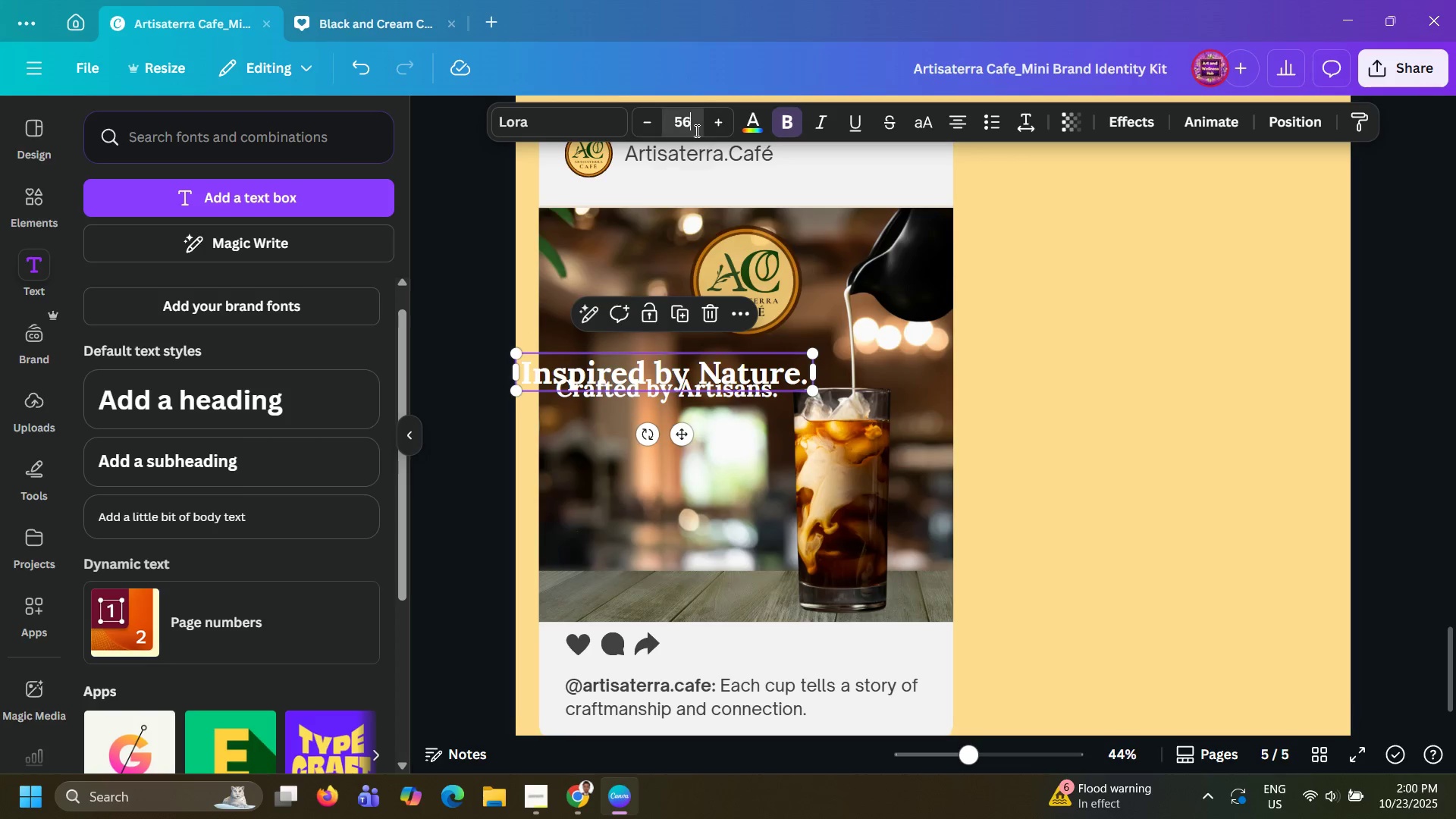 
left_click([695, 130])
 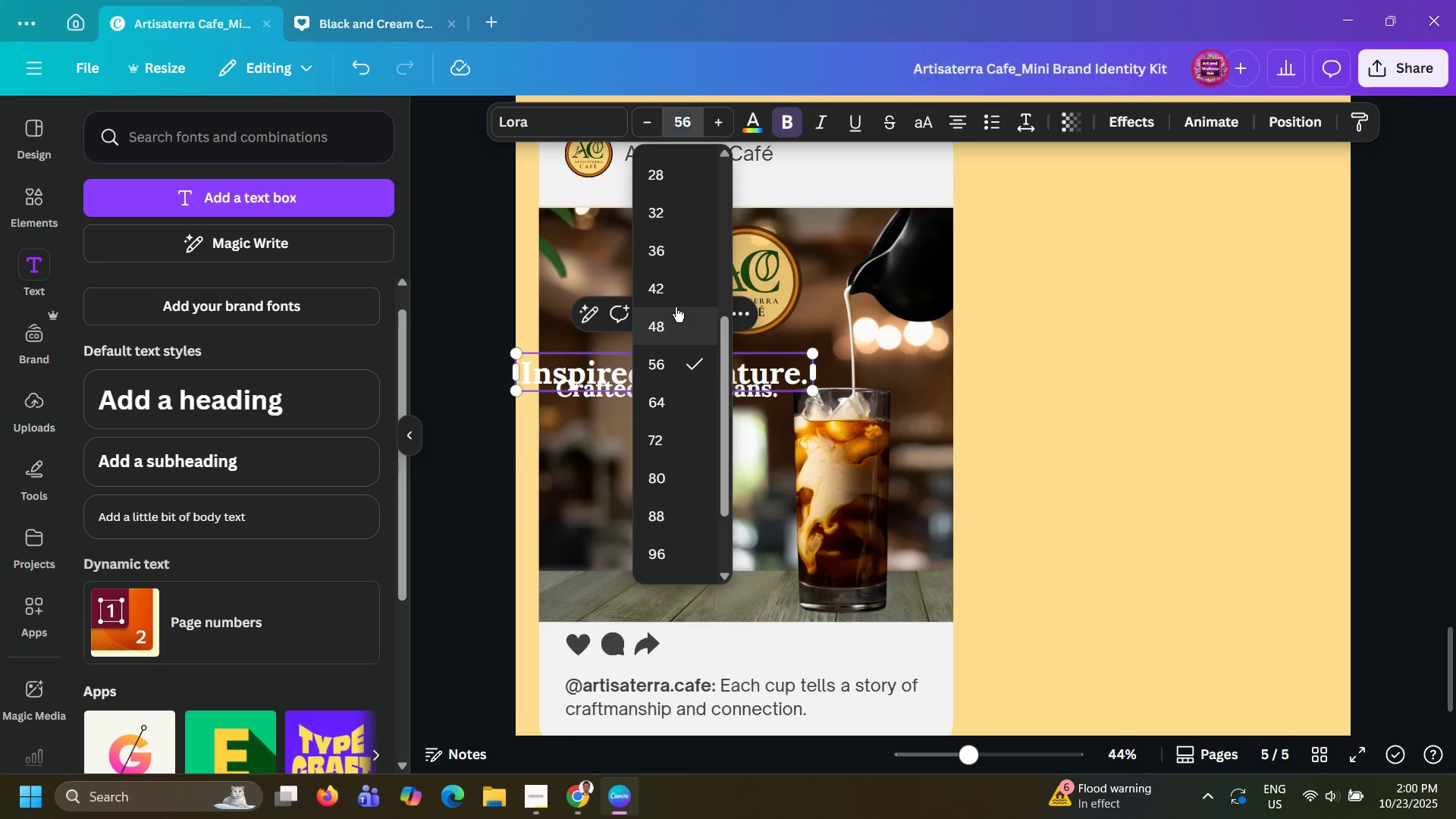 
left_click([676, 307])
 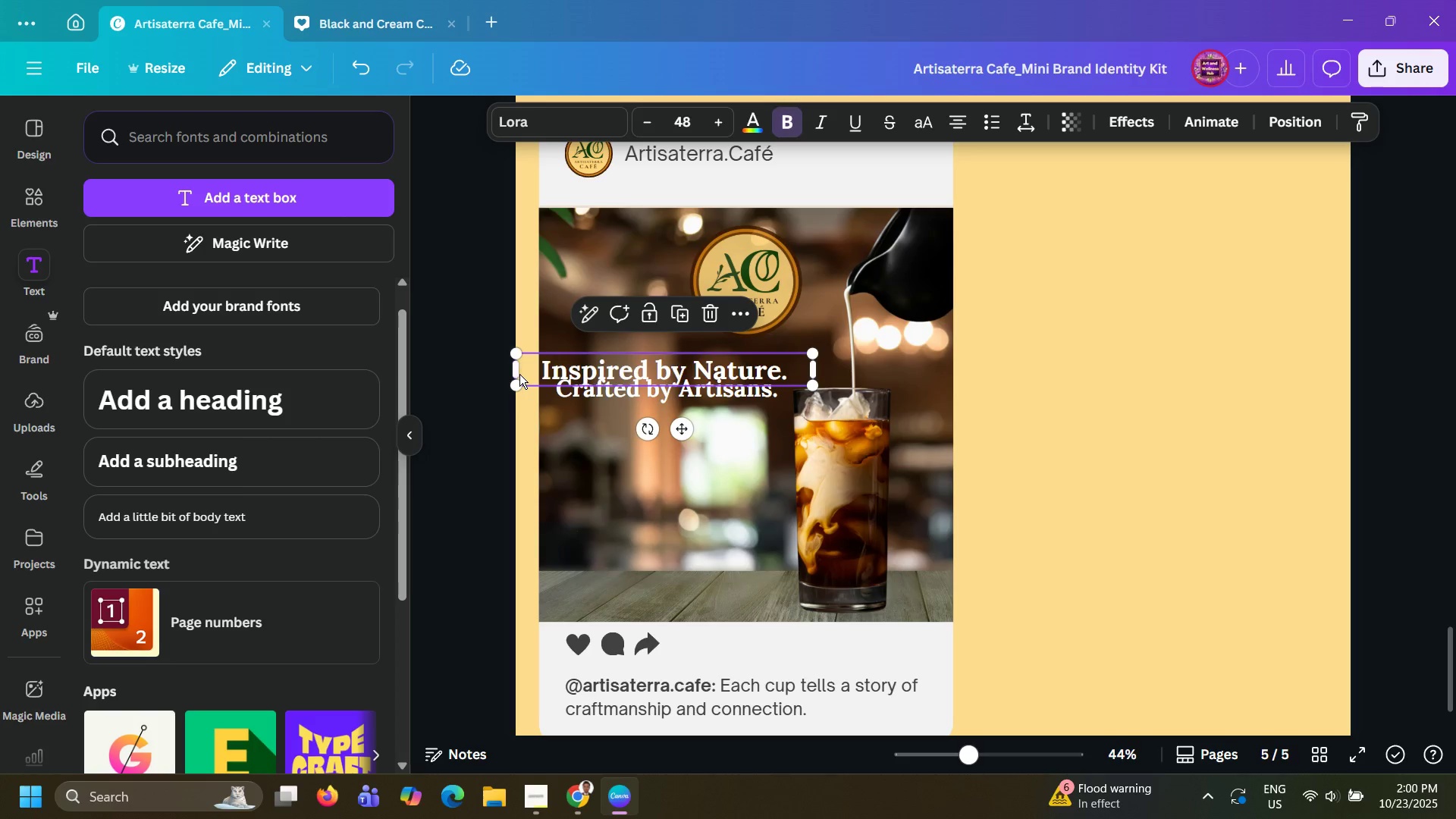 
left_click_drag(start_coordinate=[513, 372], to_coordinate=[538, 371])
 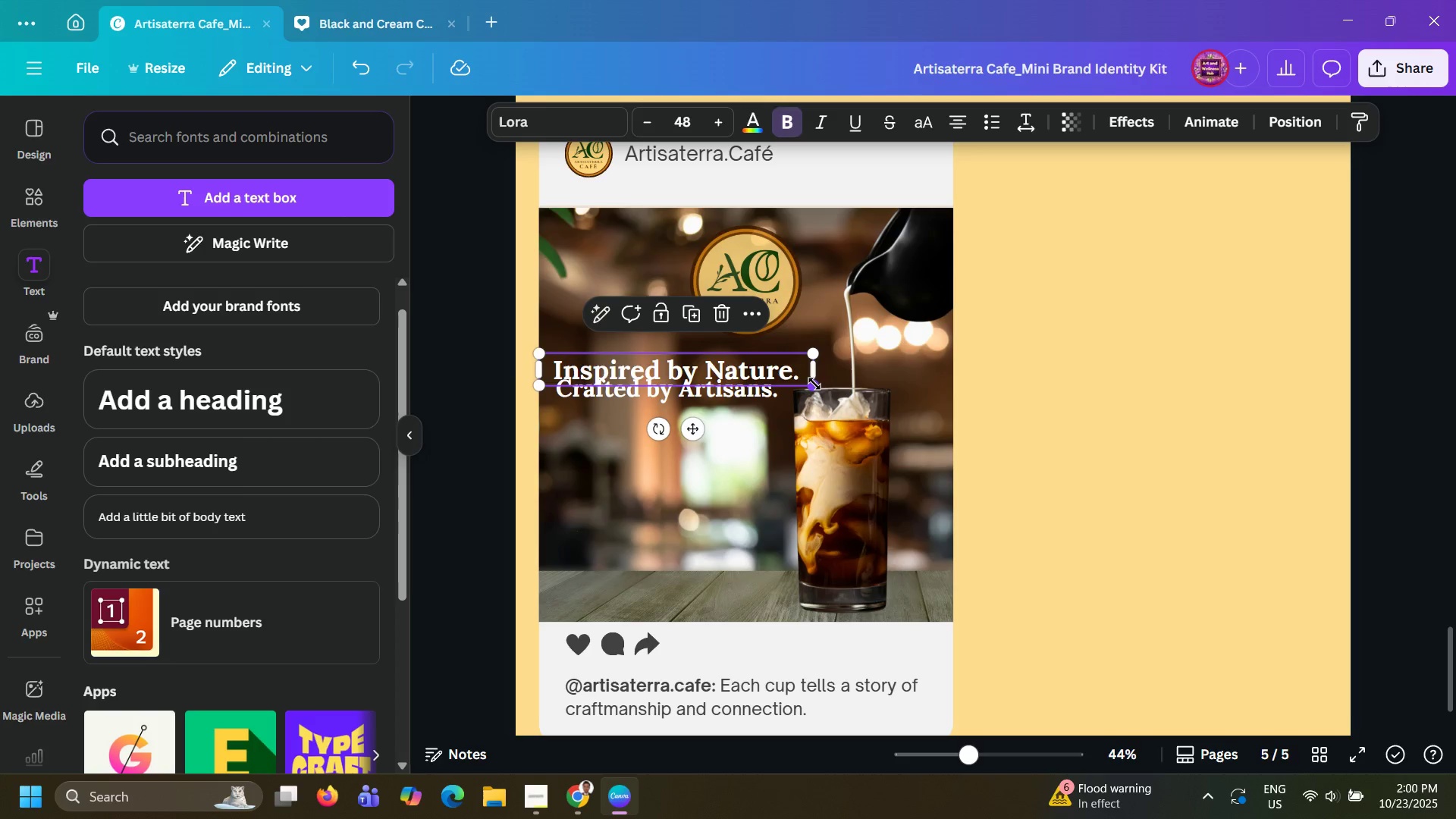 
left_click_drag(start_coordinate=[814, 384], to_coordinate=[818, 387])
 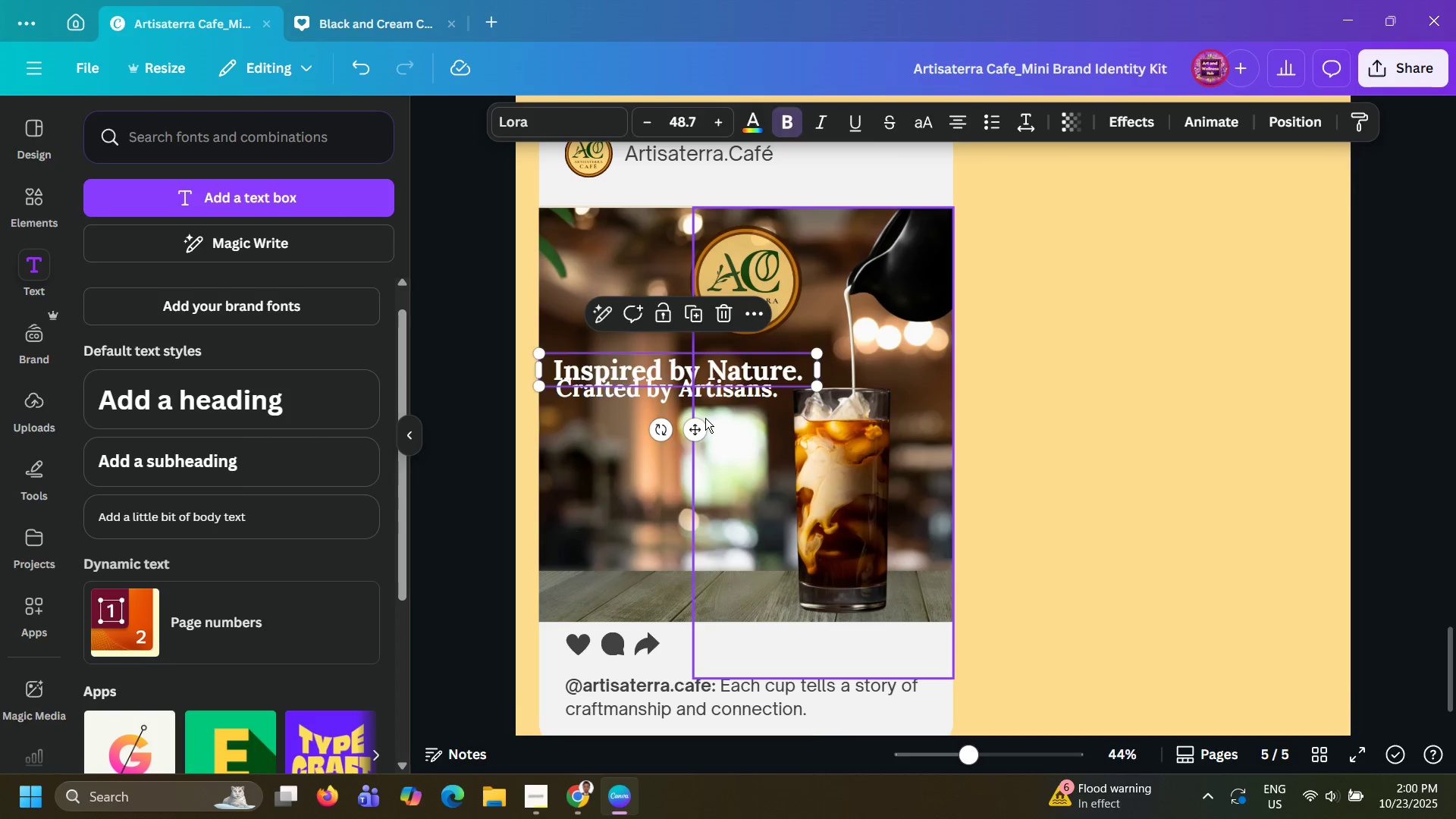 
left_click([705, 418])
 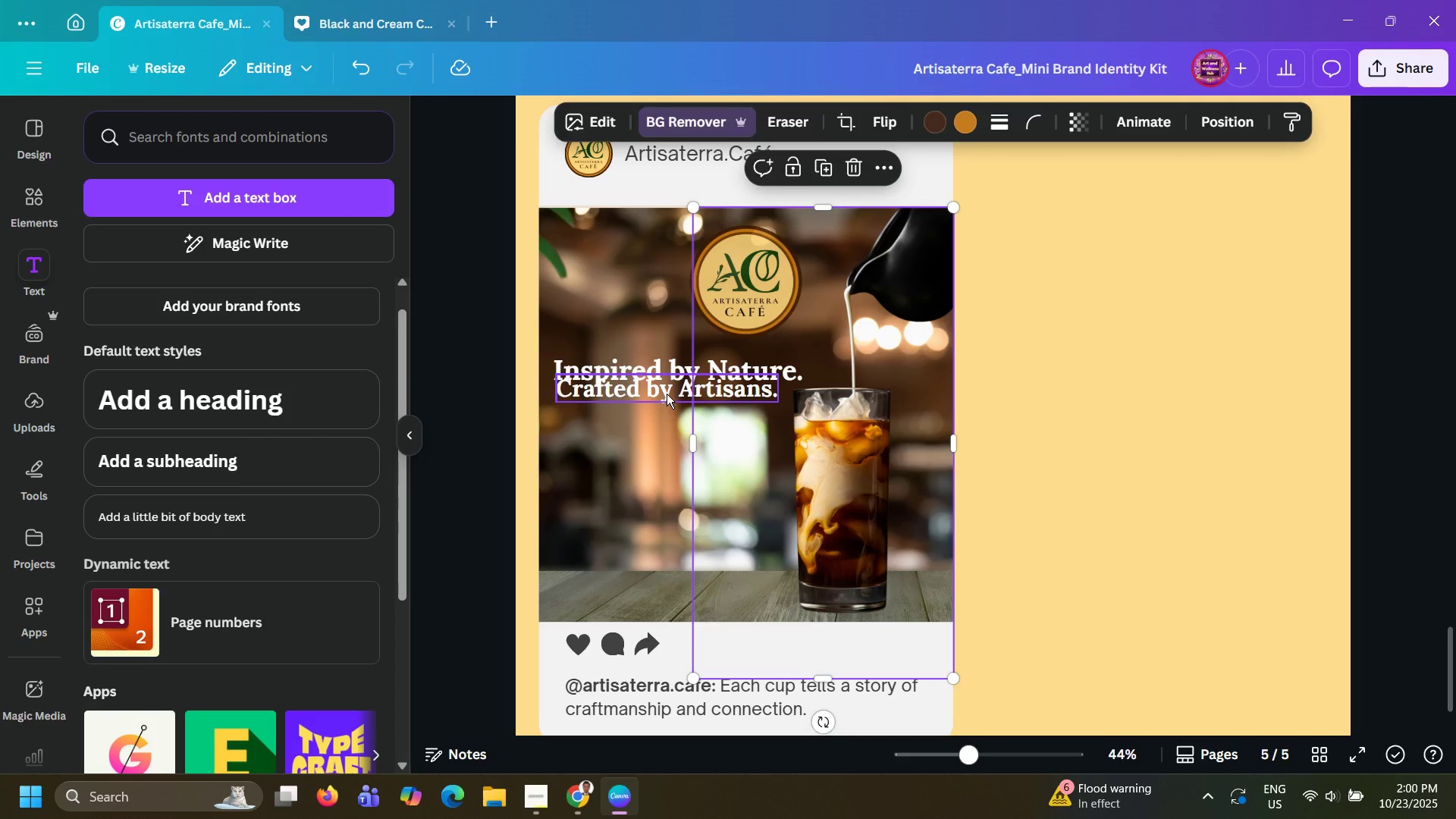 
left_click_drag(start_coordinate=[667, 394], to_coordinate=[667, 400])
 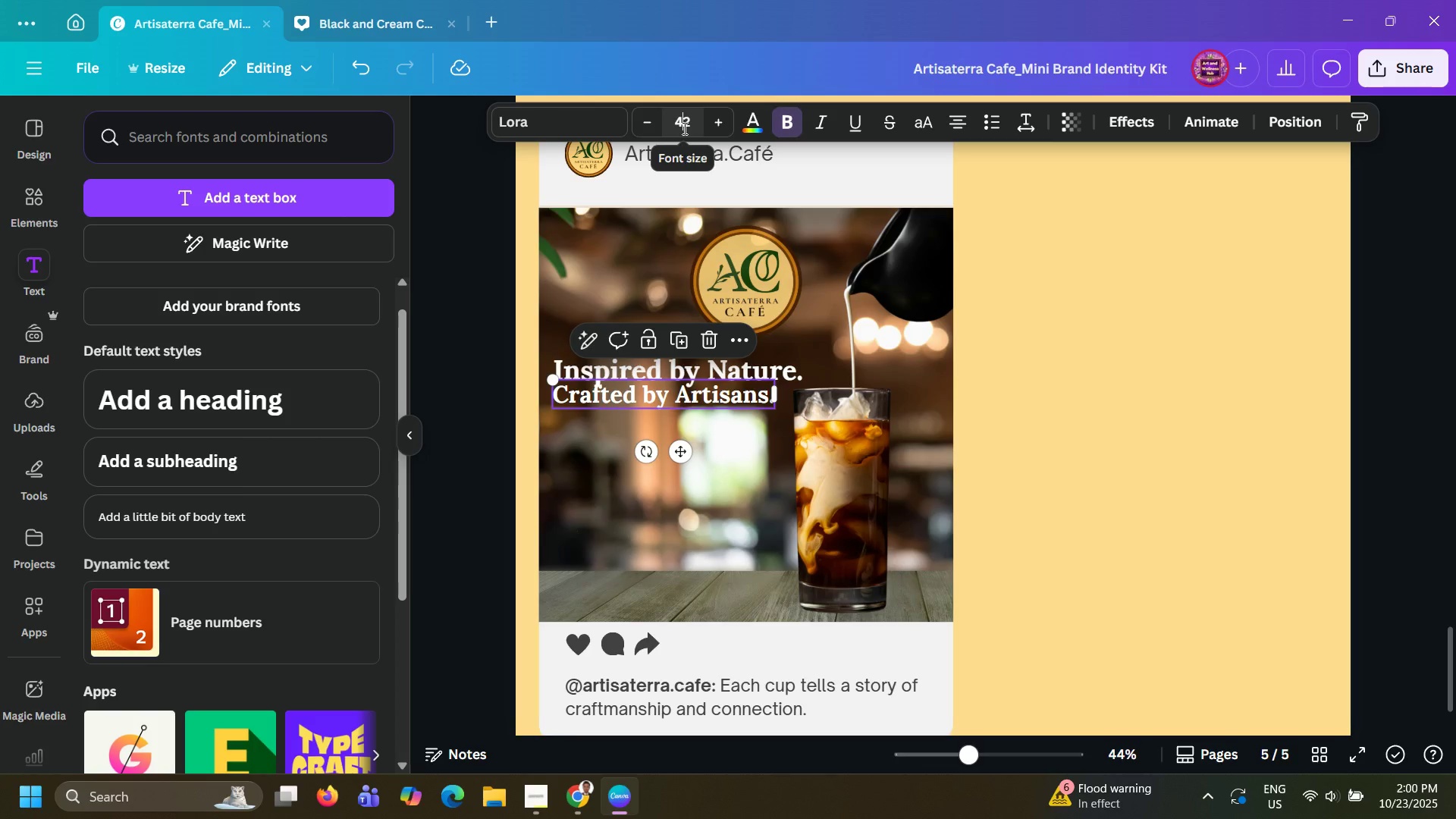 
left_click([683, 128])
 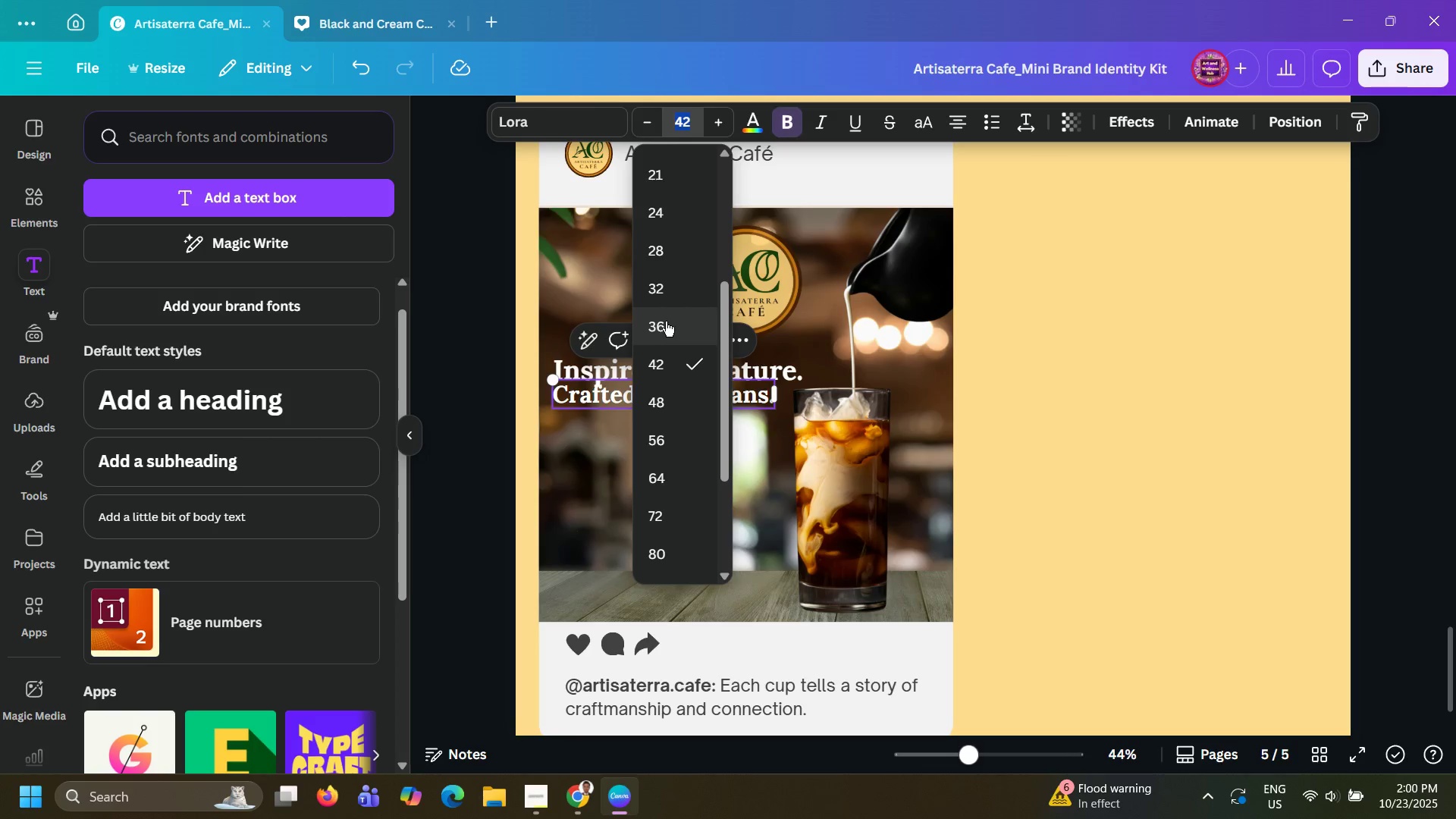 
left_click([666, 322])
 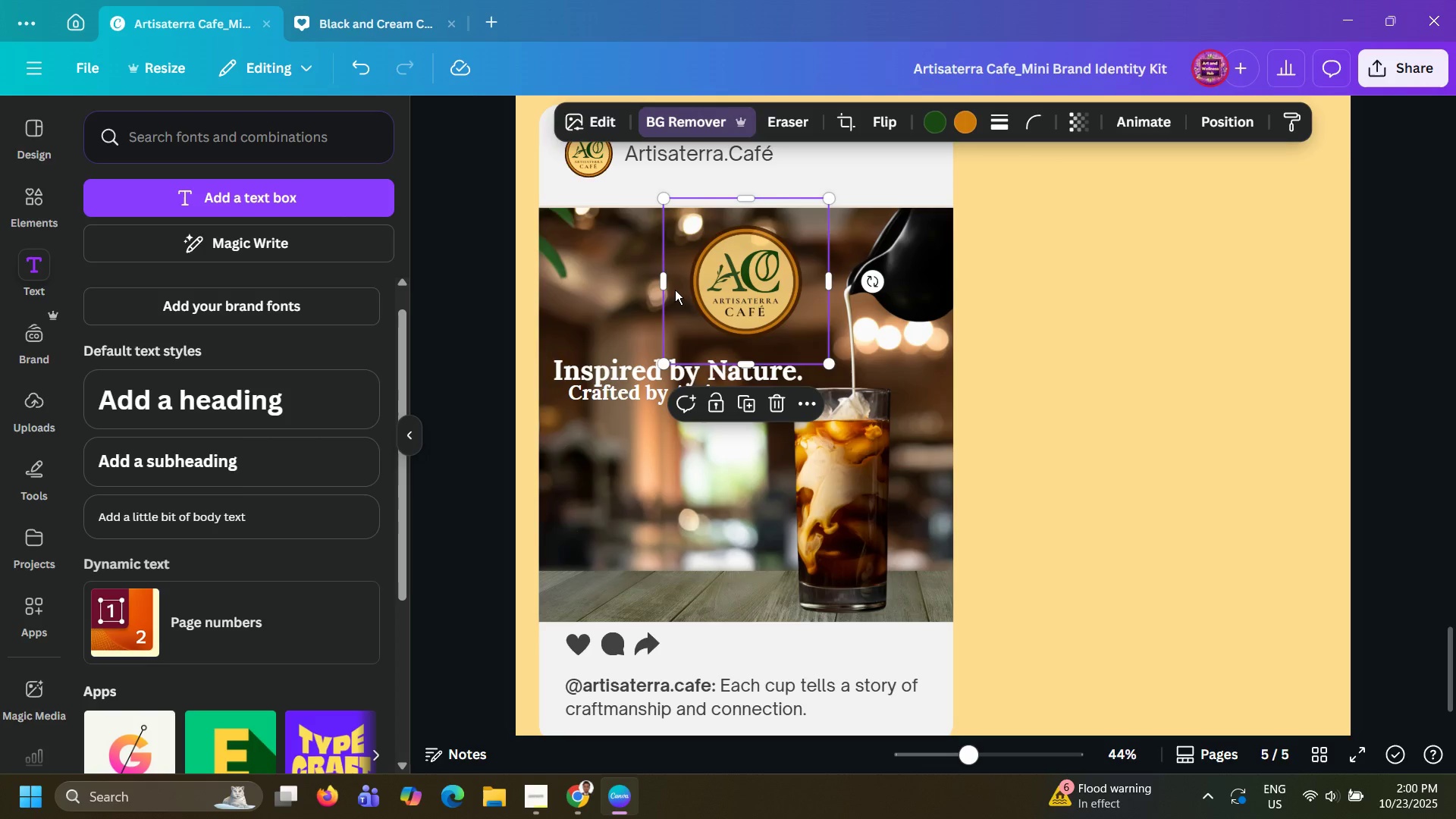 
left_click([675, 290])
 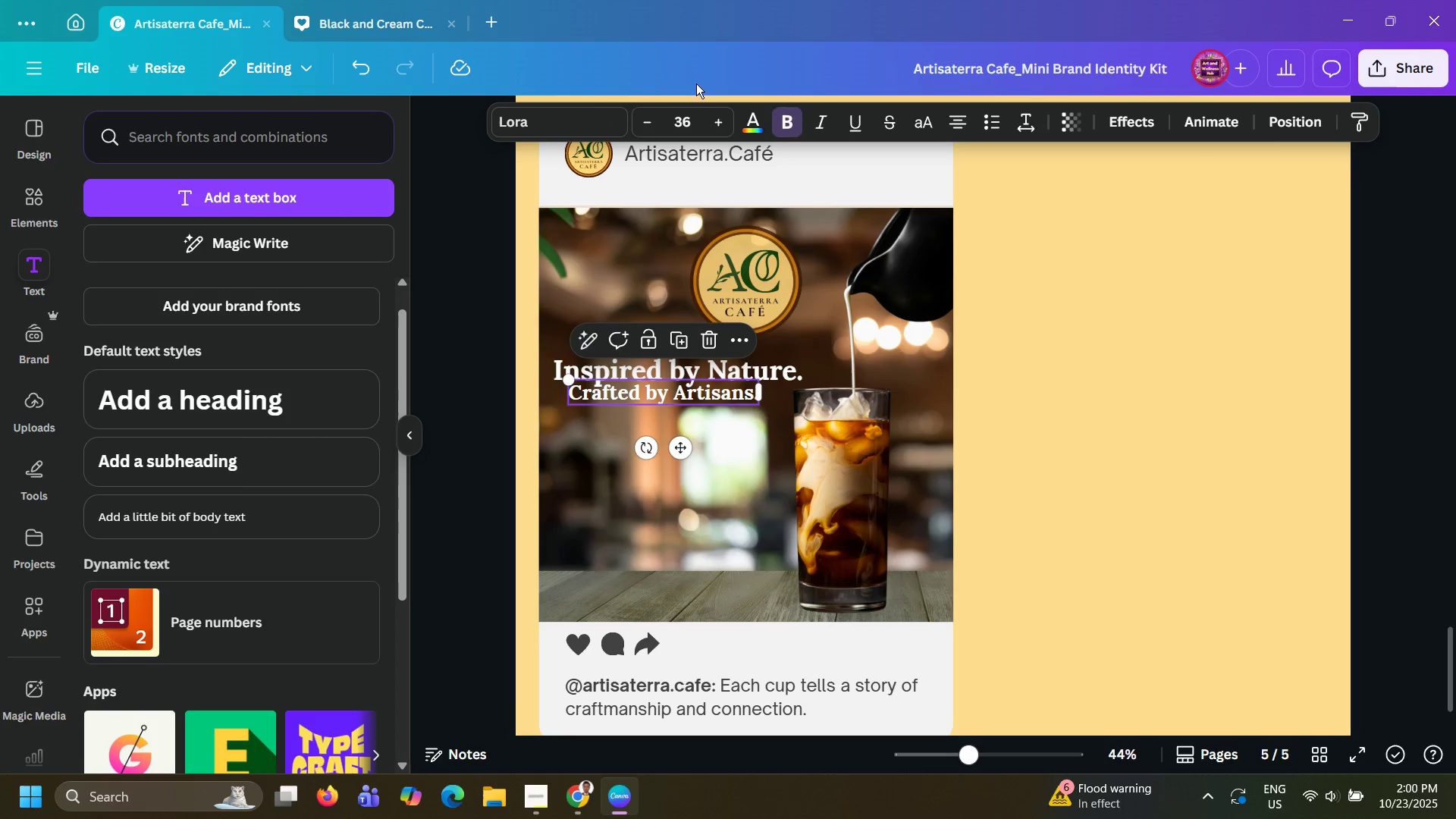 
left_click([695, 115])
 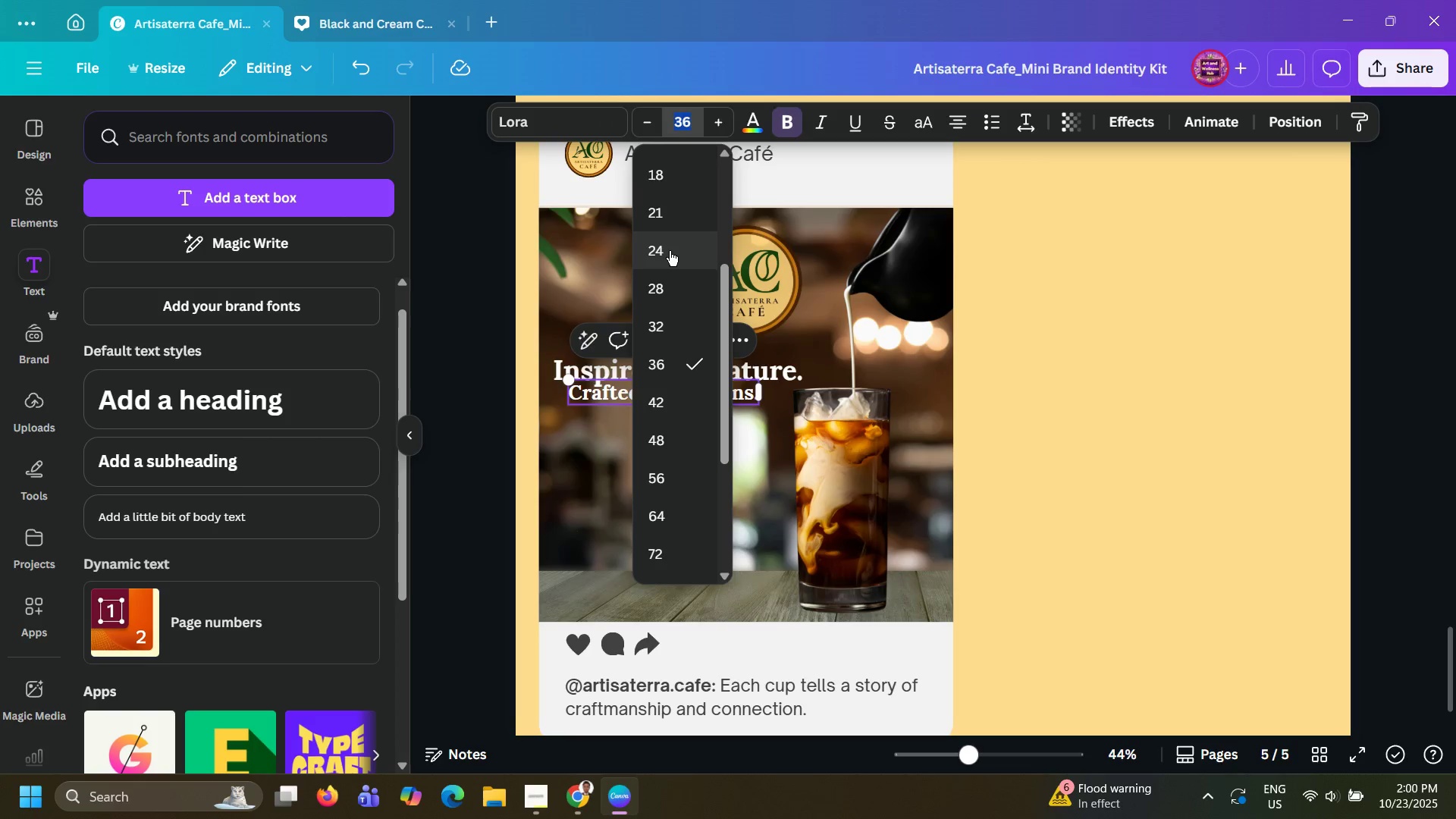 
left_click([670, 251])
 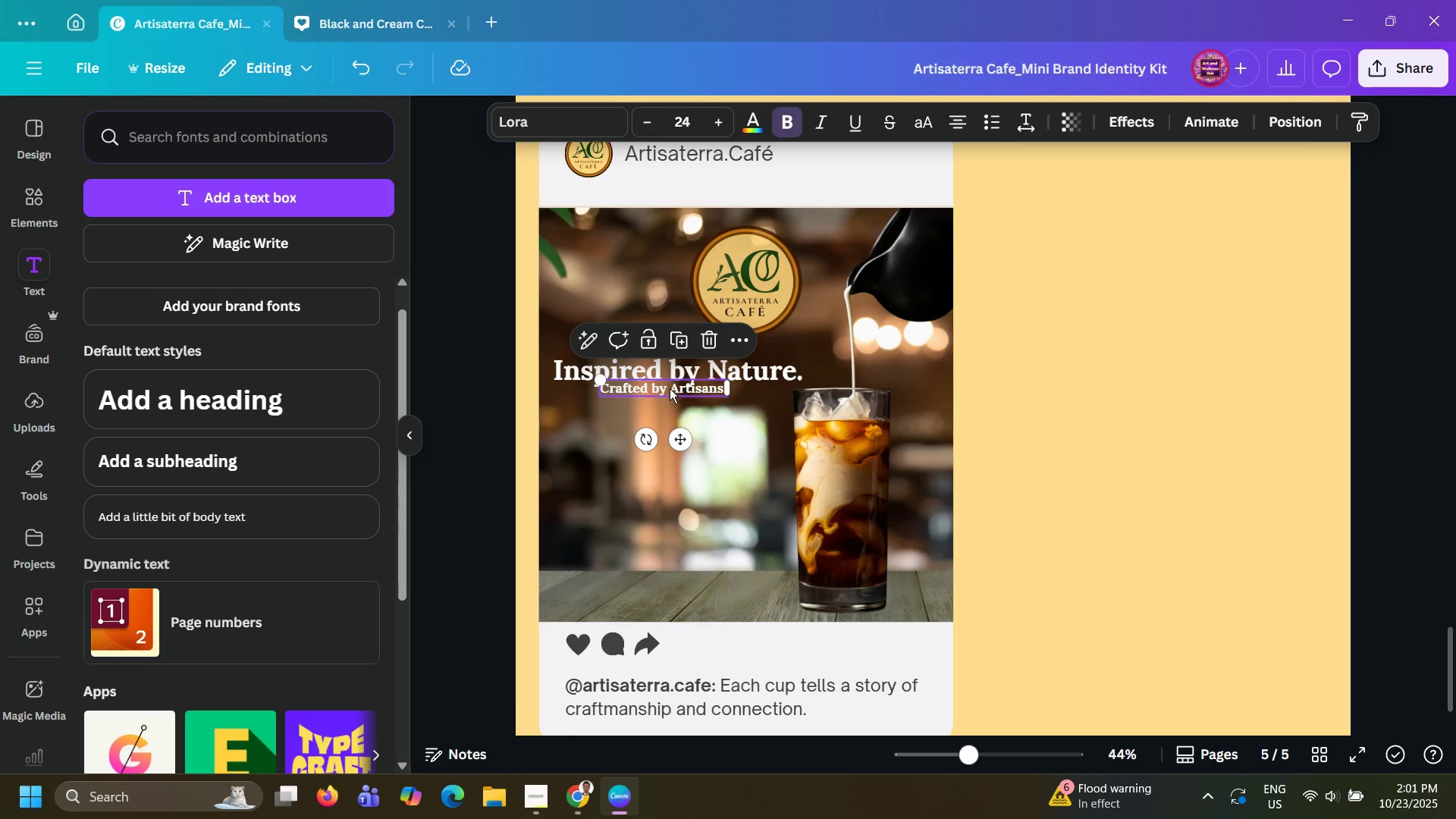 
left_click_drag(start_coordinate=[670, 388], to_coordinate=[625, 401])
 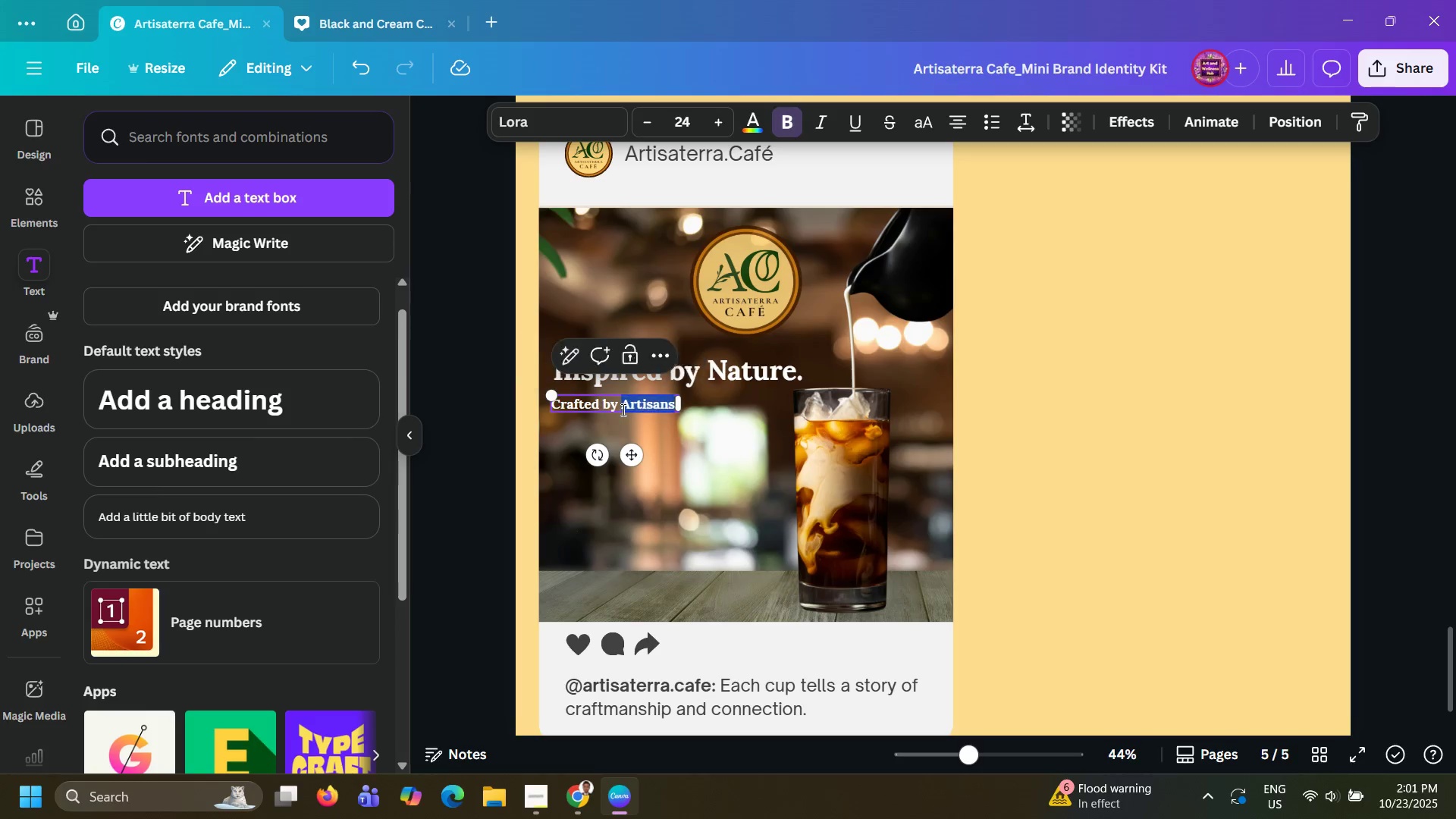 
double_click([622, 410])
 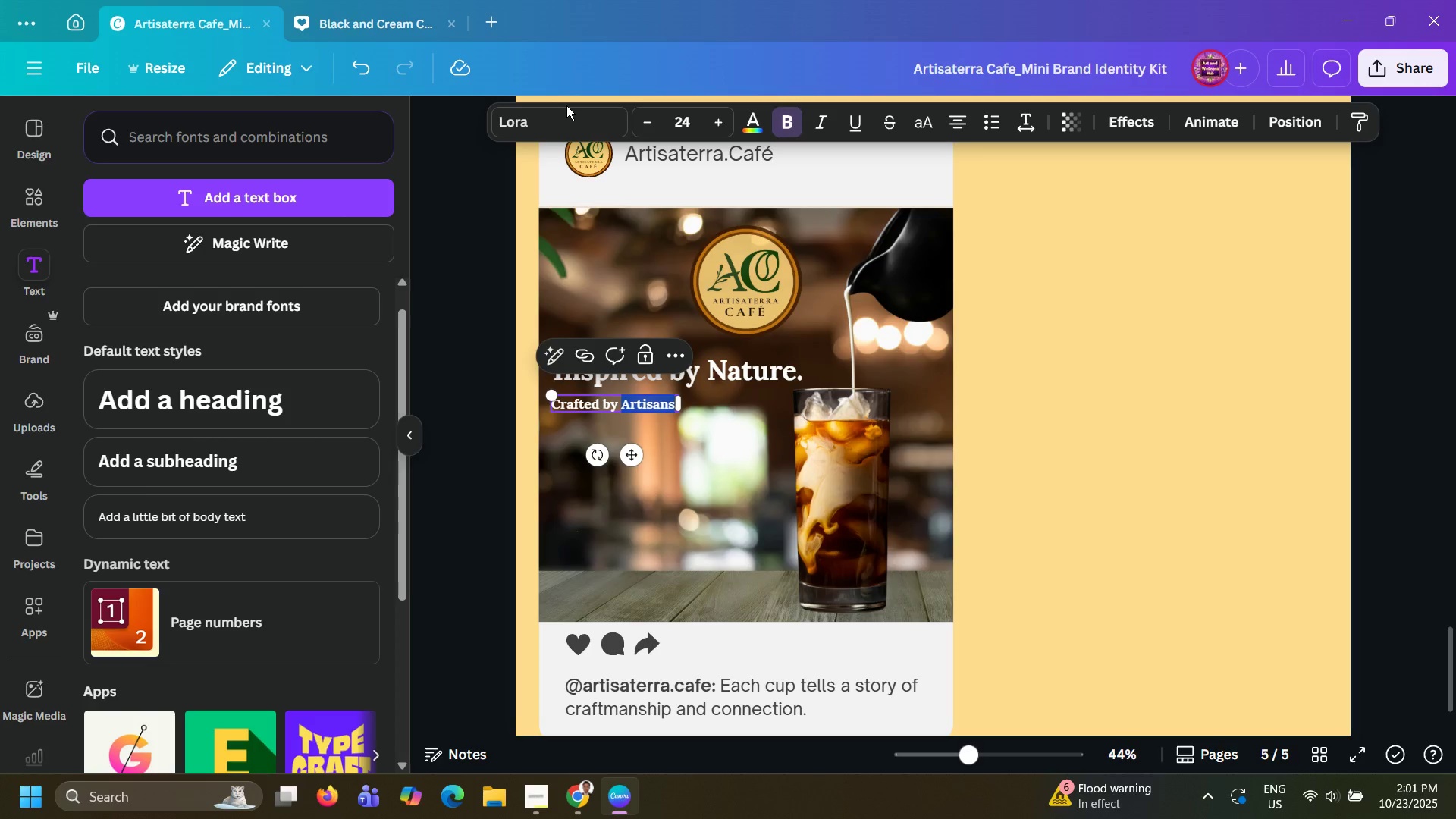 
left_click([566, 105])
 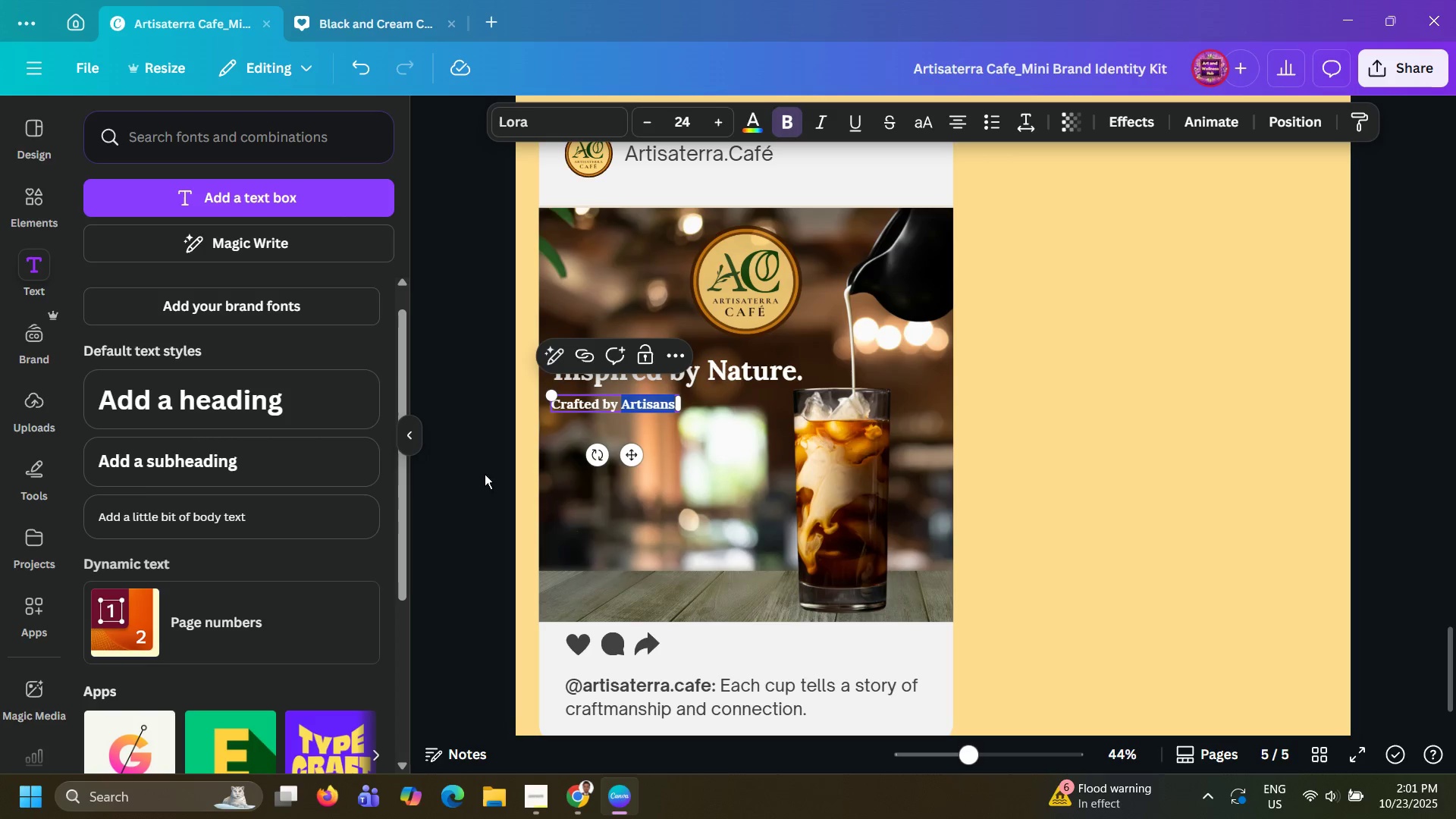 
left_click([483, 475])
 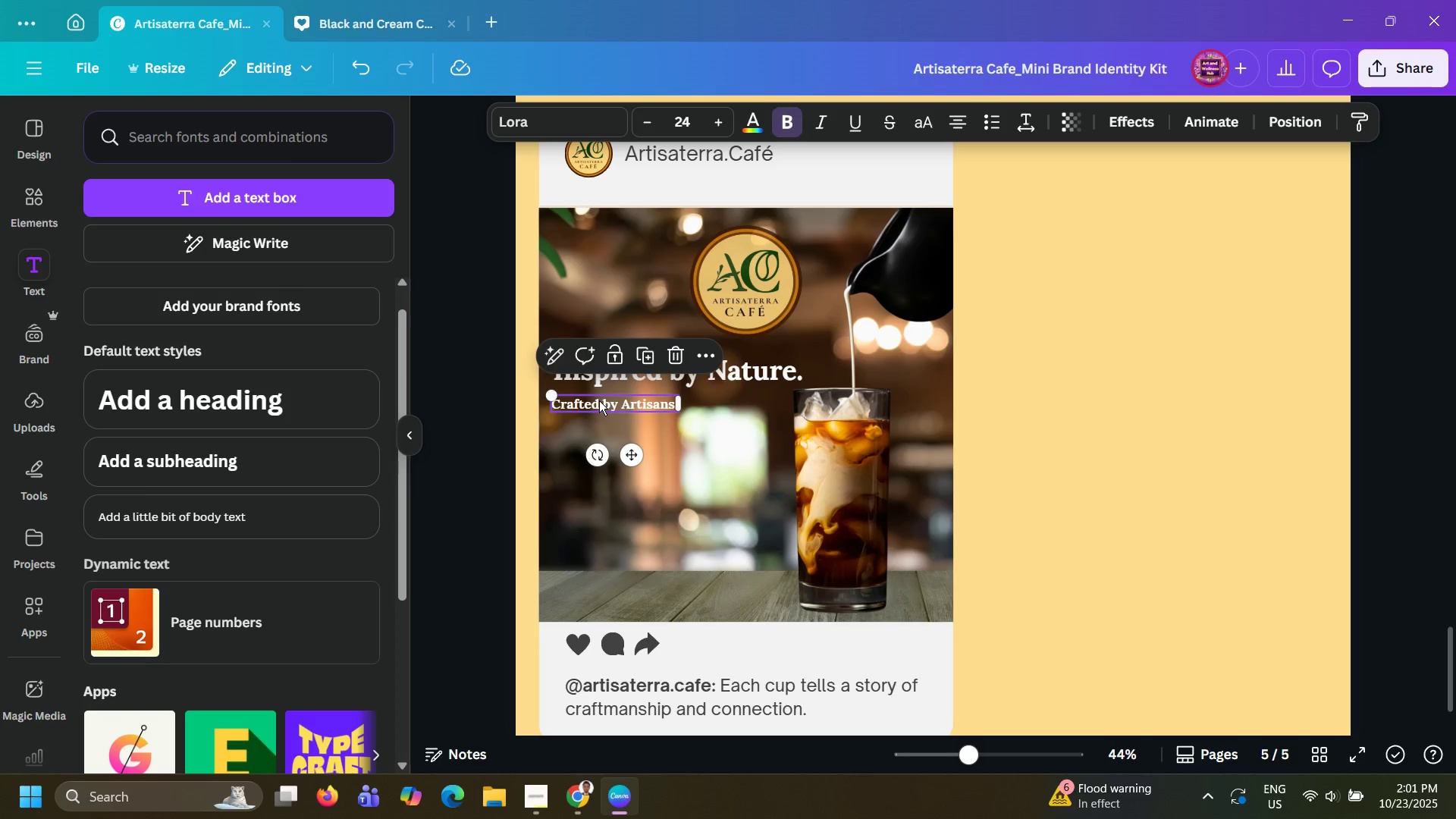 
left_click([599, 400])
 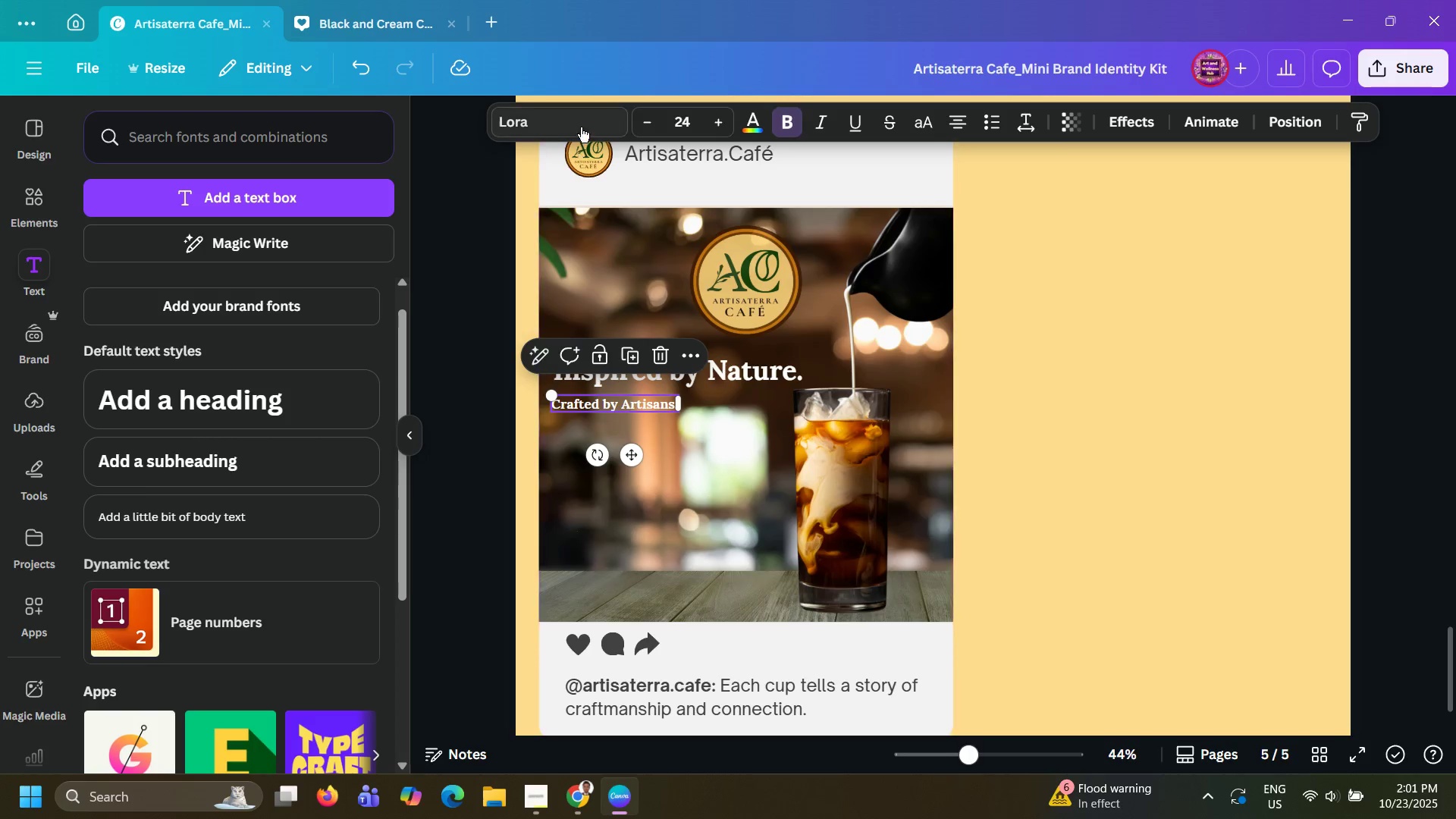 
left_click([581, 127])
 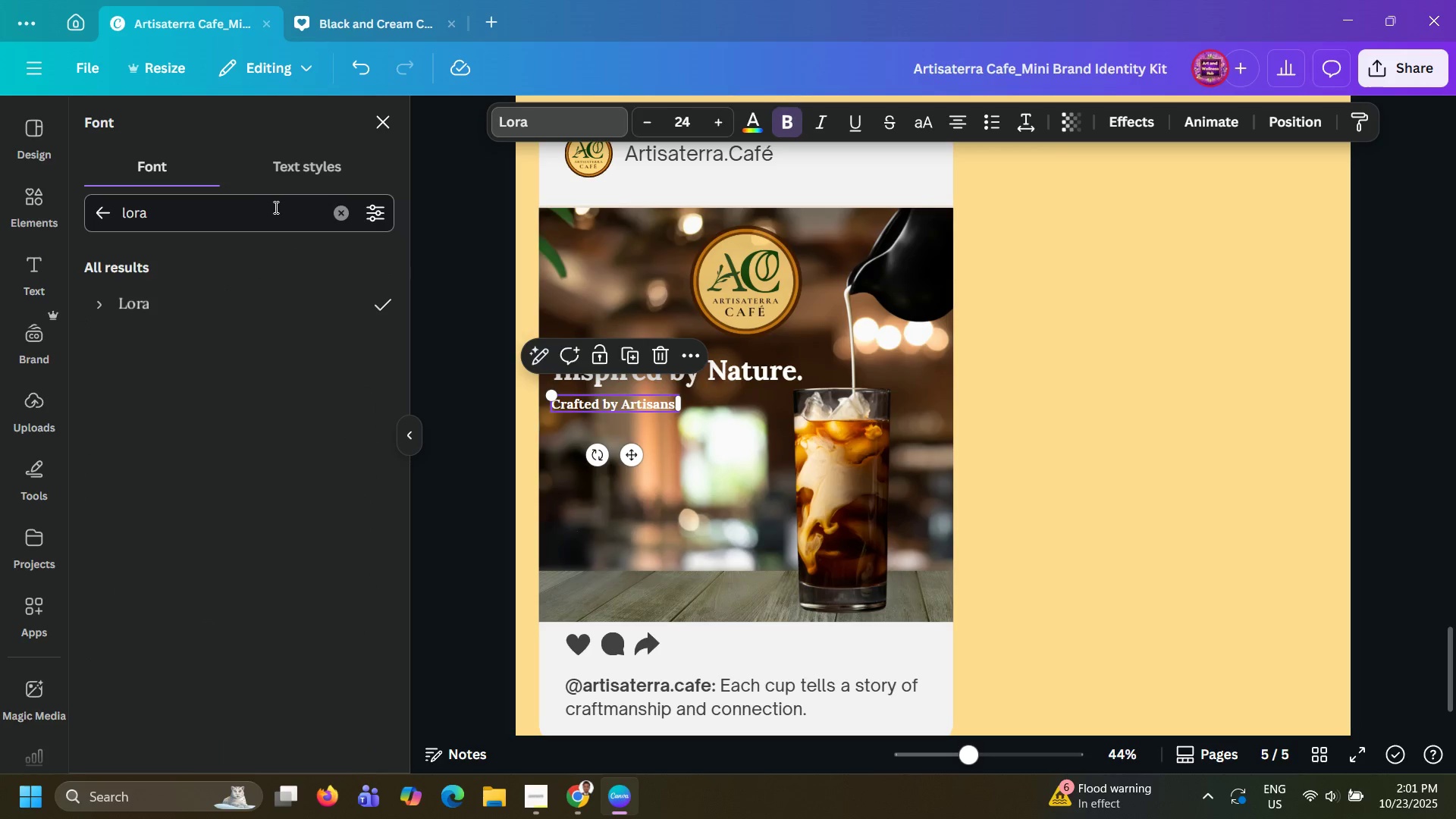 
double_click([275, 207])
 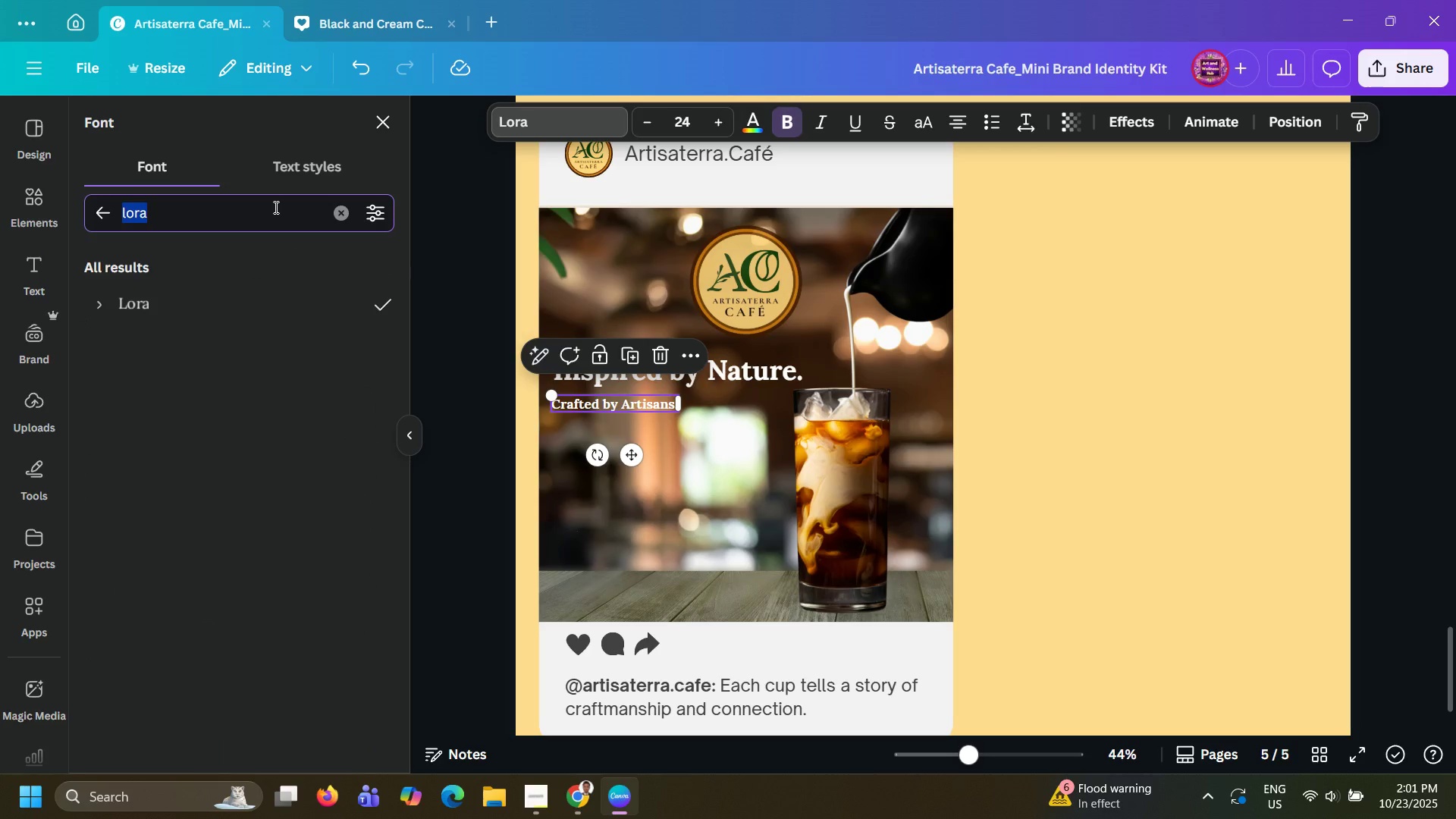 
type(pop)
 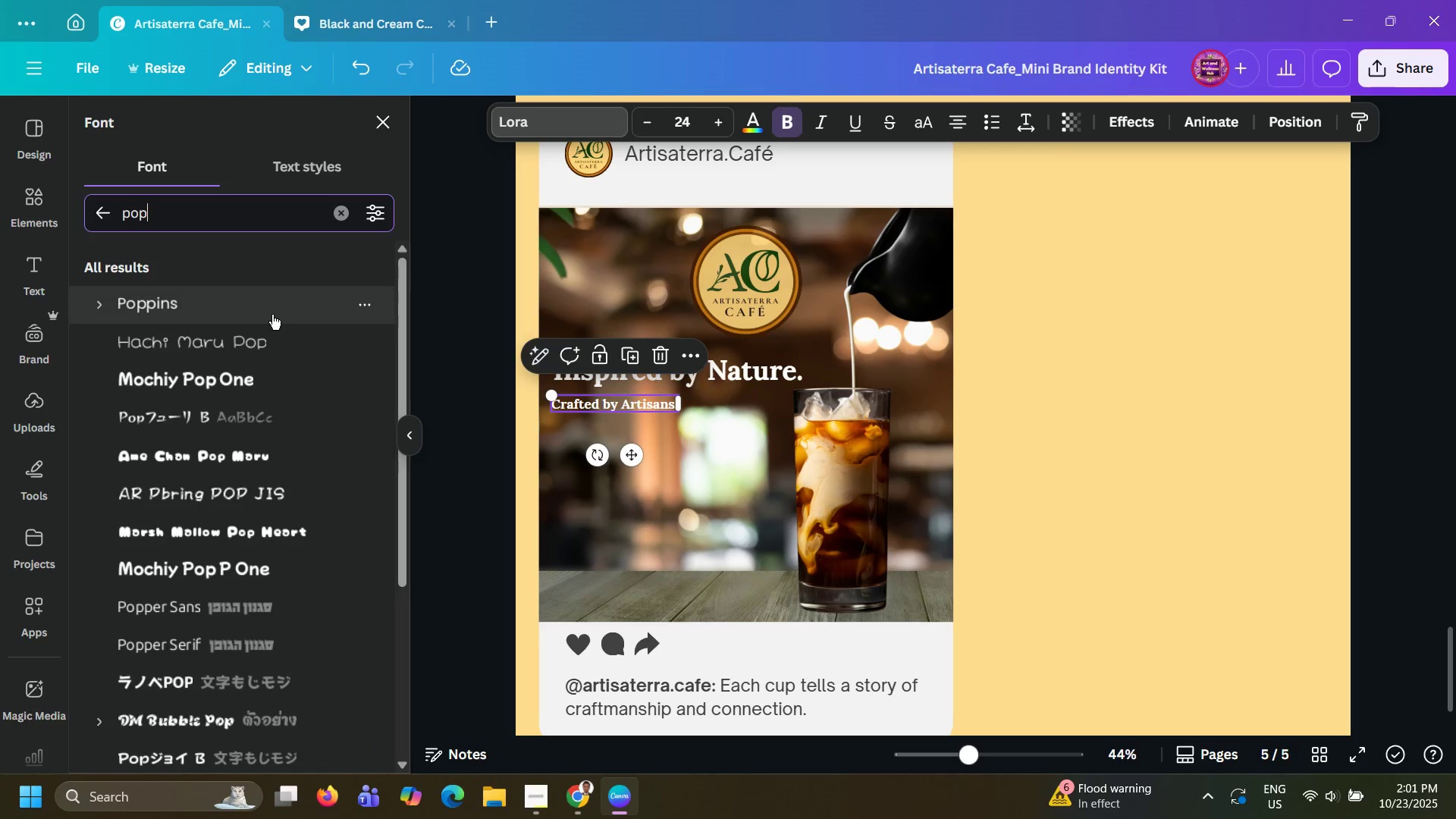 
left_click([272, 315])
 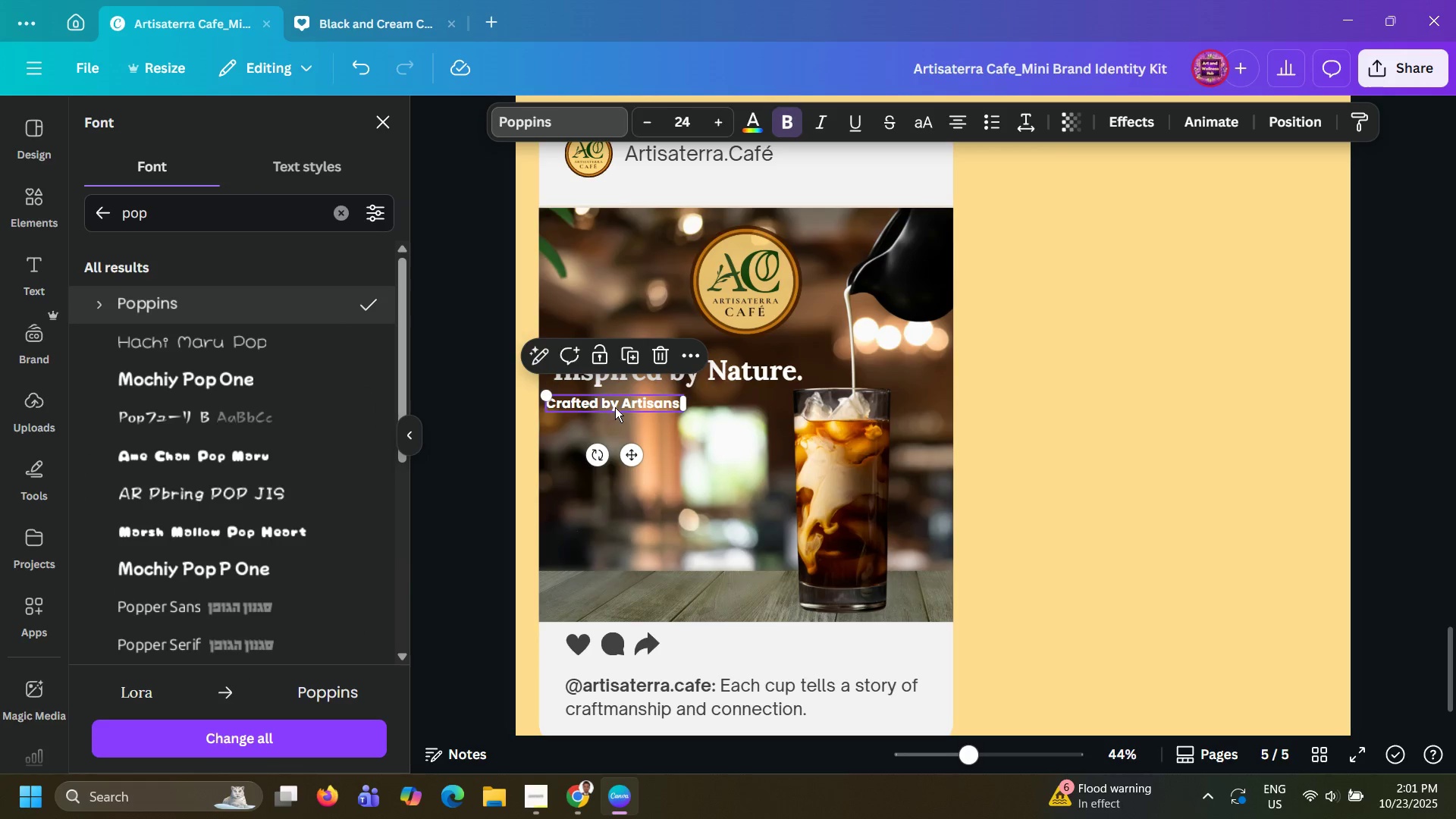 
left_click_drag(start_coordinate=[615, 407], to_coordinate=[626, 402])
 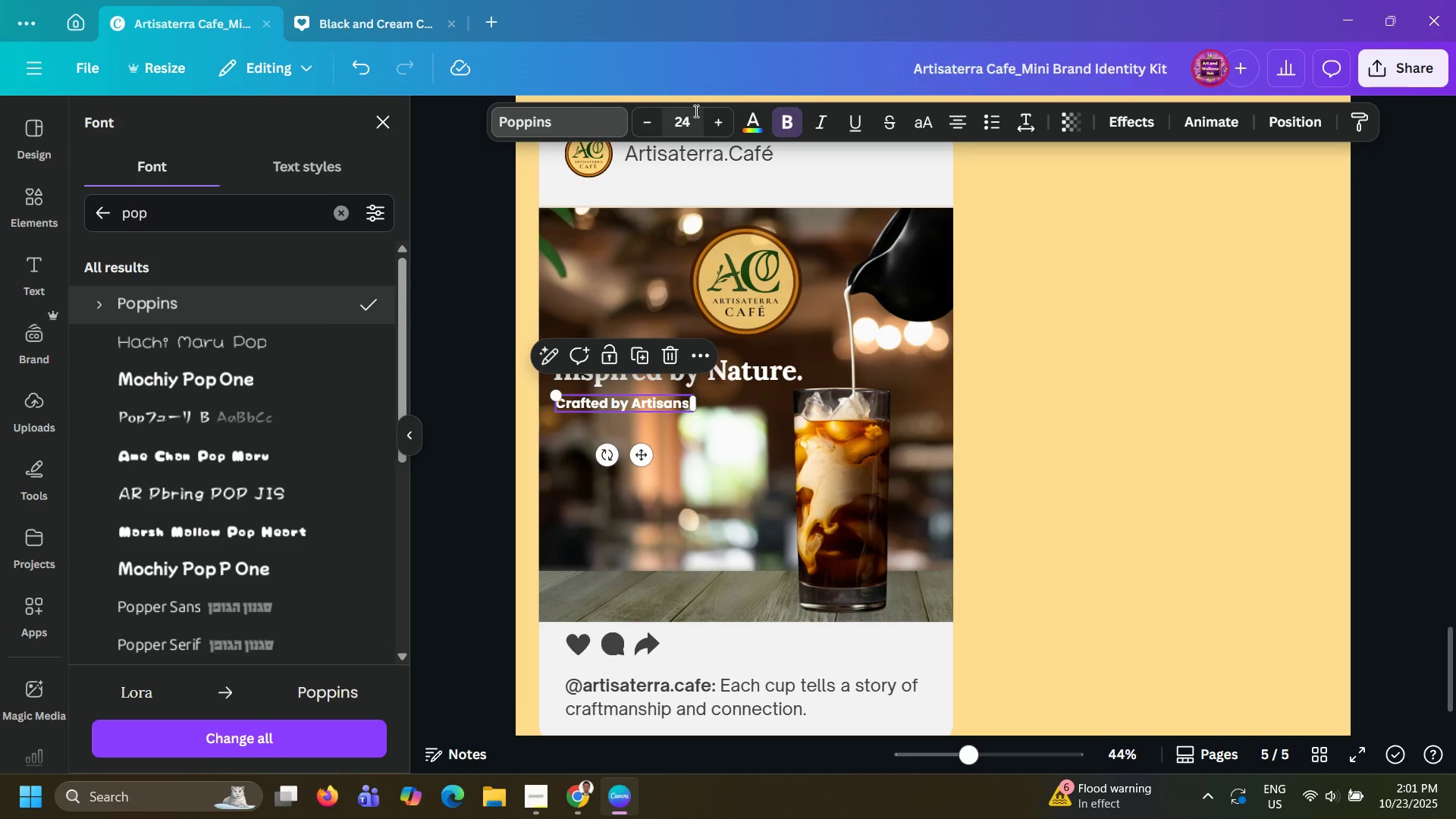 
left_click([695, 111])
 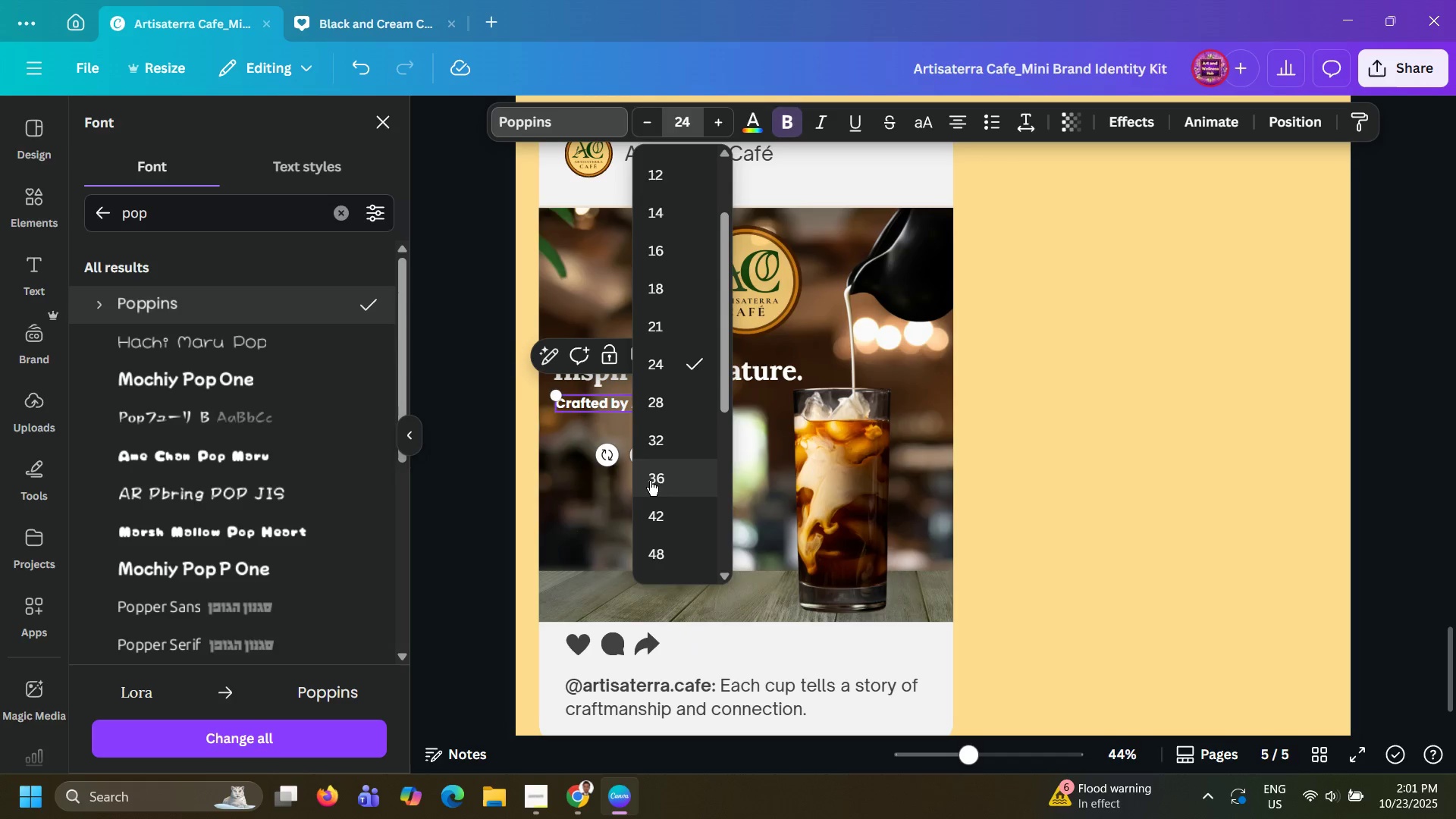 
left_click([650, 481])
 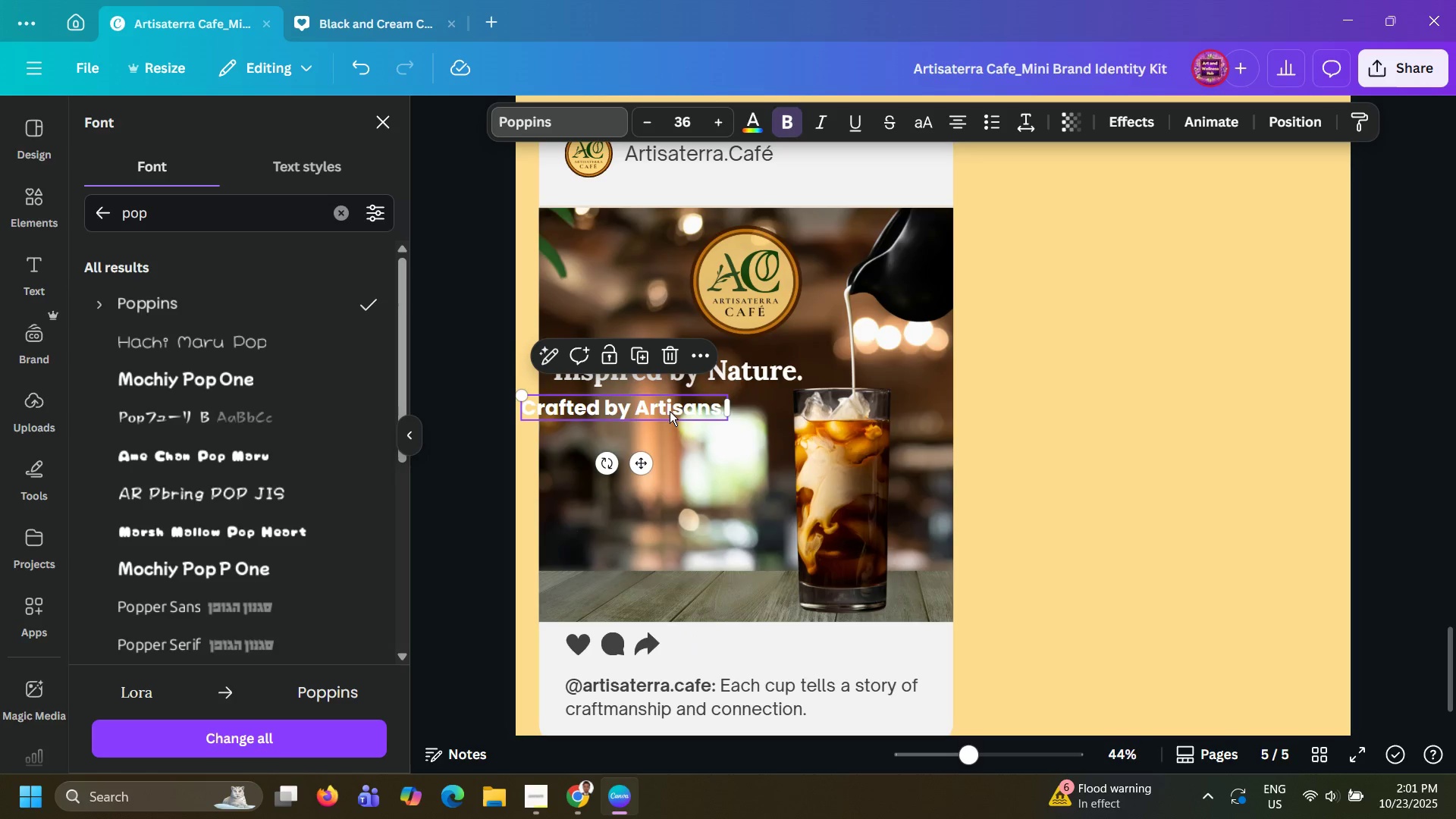 
left_click_drag(start_coordinate=[675, 401], to_coordinate=[708, 398])
 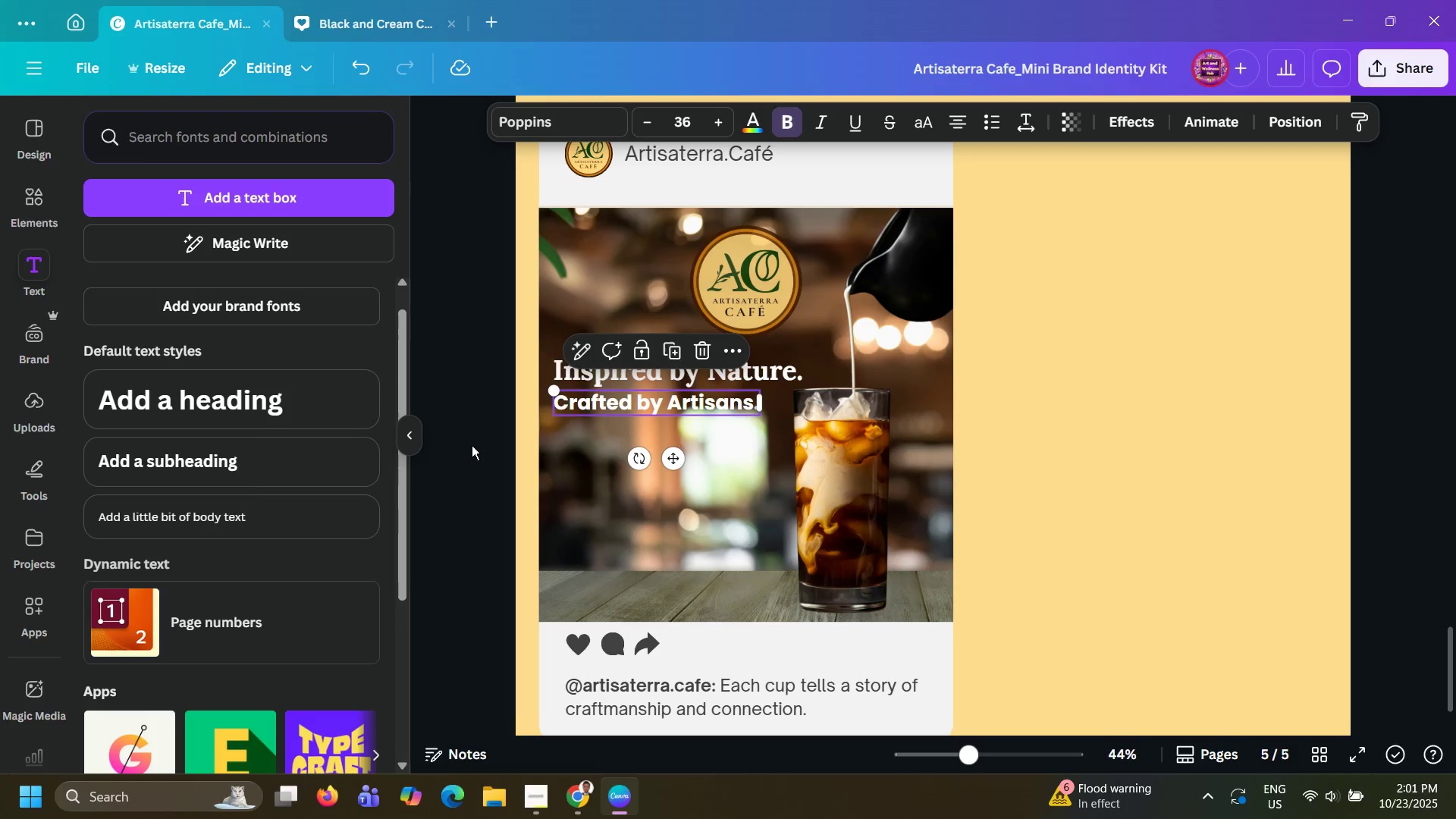 
double_click([472, 445])
 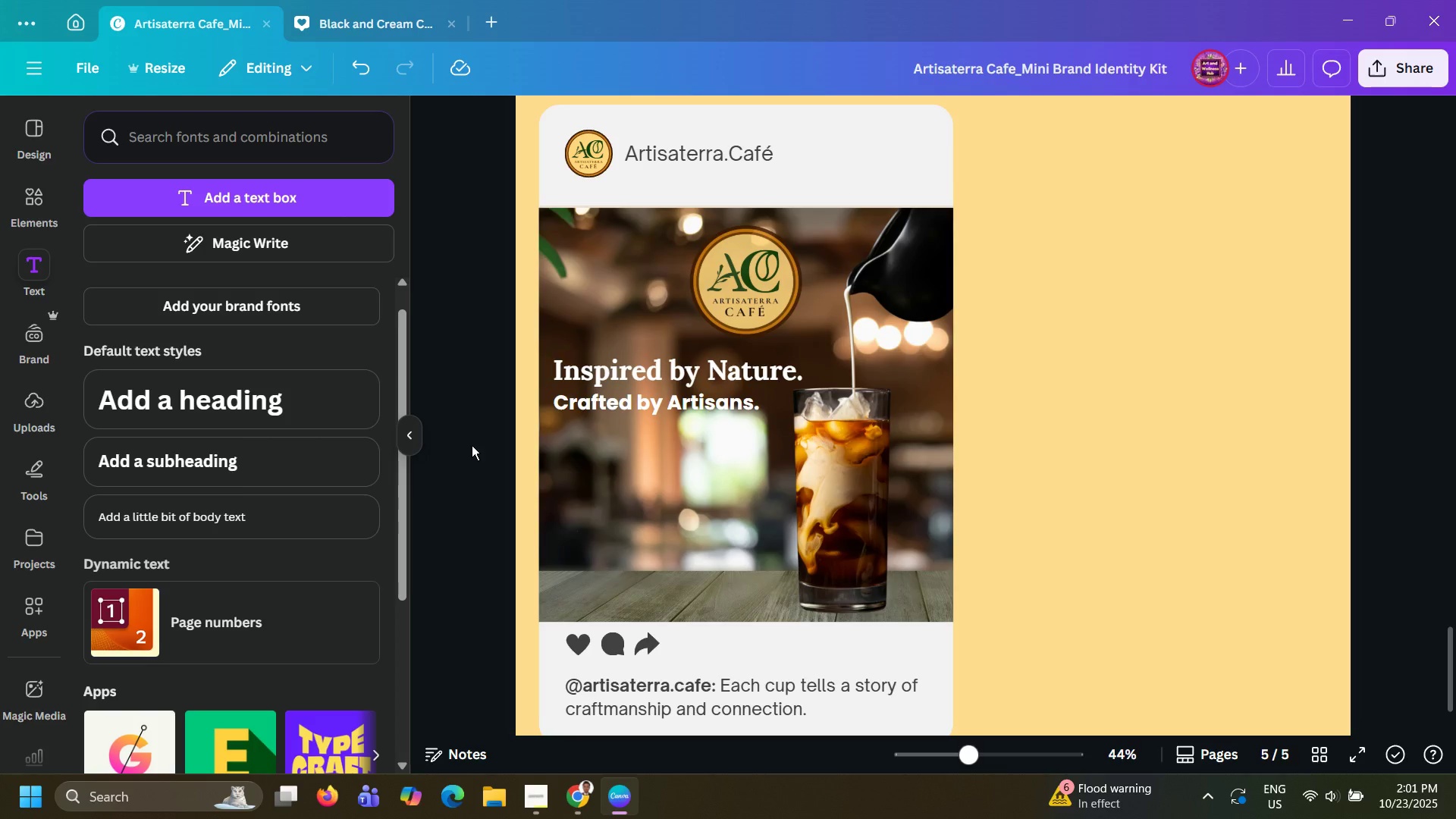 
wait(18.08)
 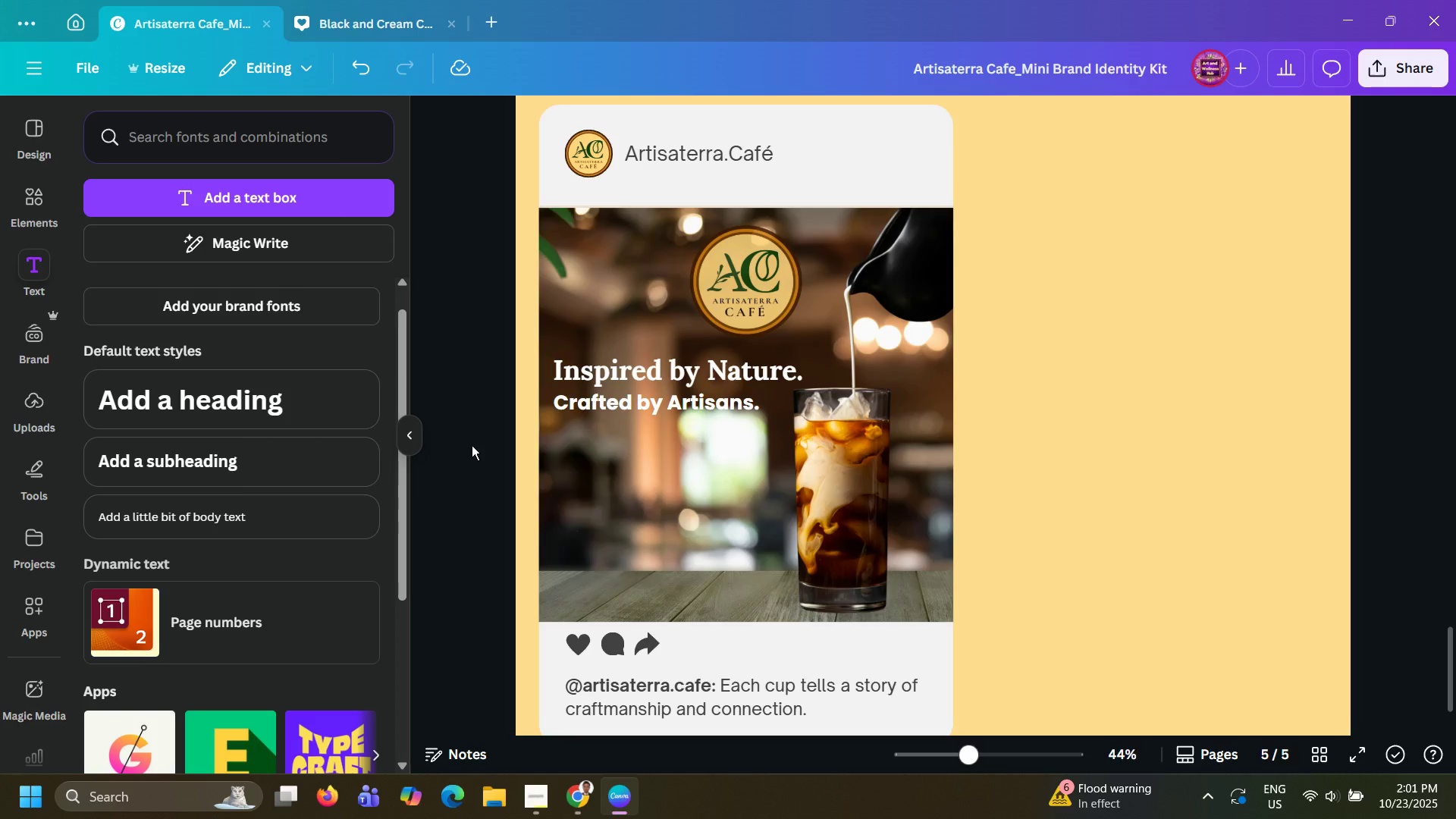 
hold_key(key=ControlLeft, duration=0.58)
scroll: coordinate [1328, 391], scroll_direction: down, amount: 2.0
 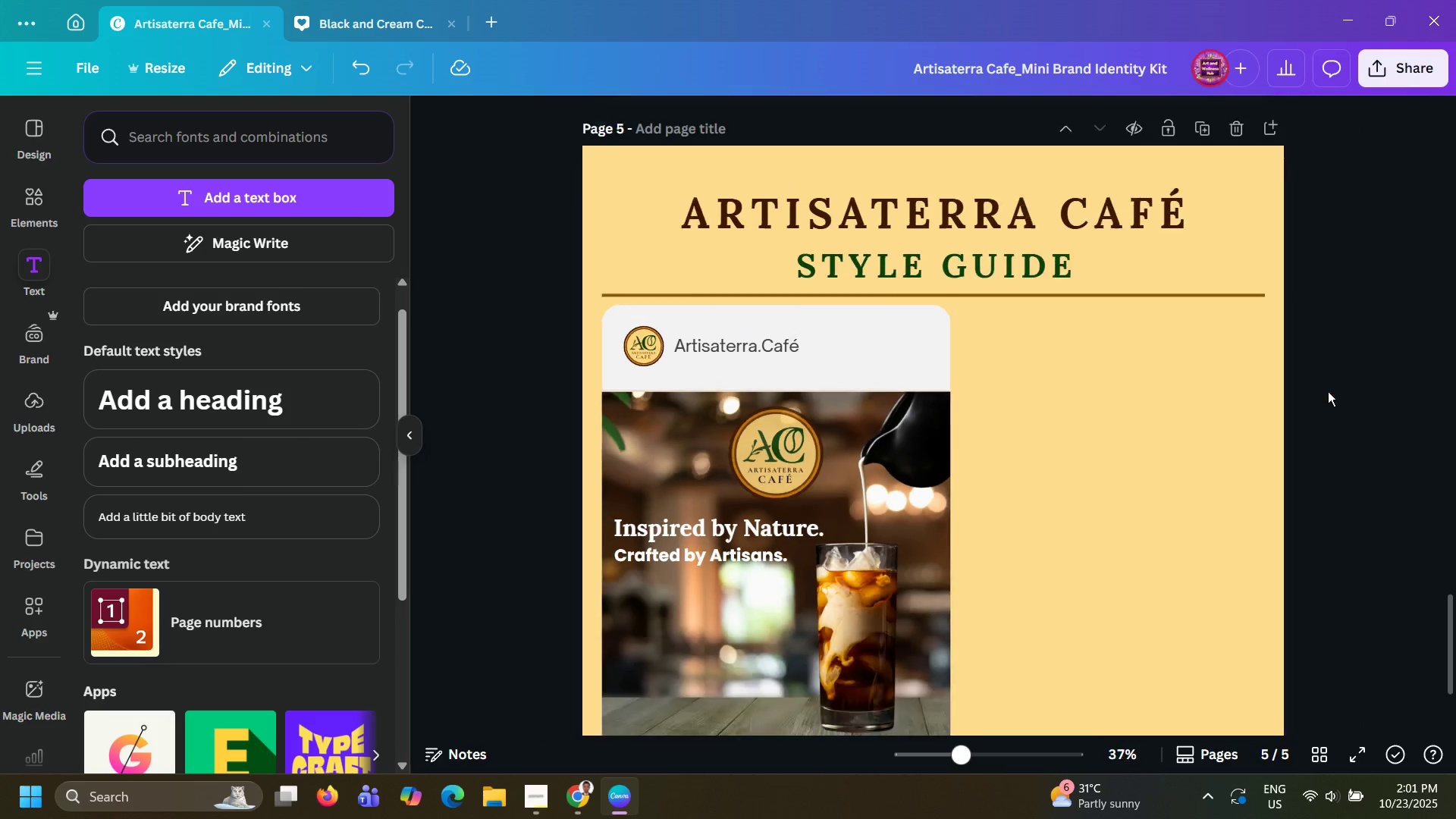 
hold_key(key=ControlLeft, duration=0.62)
 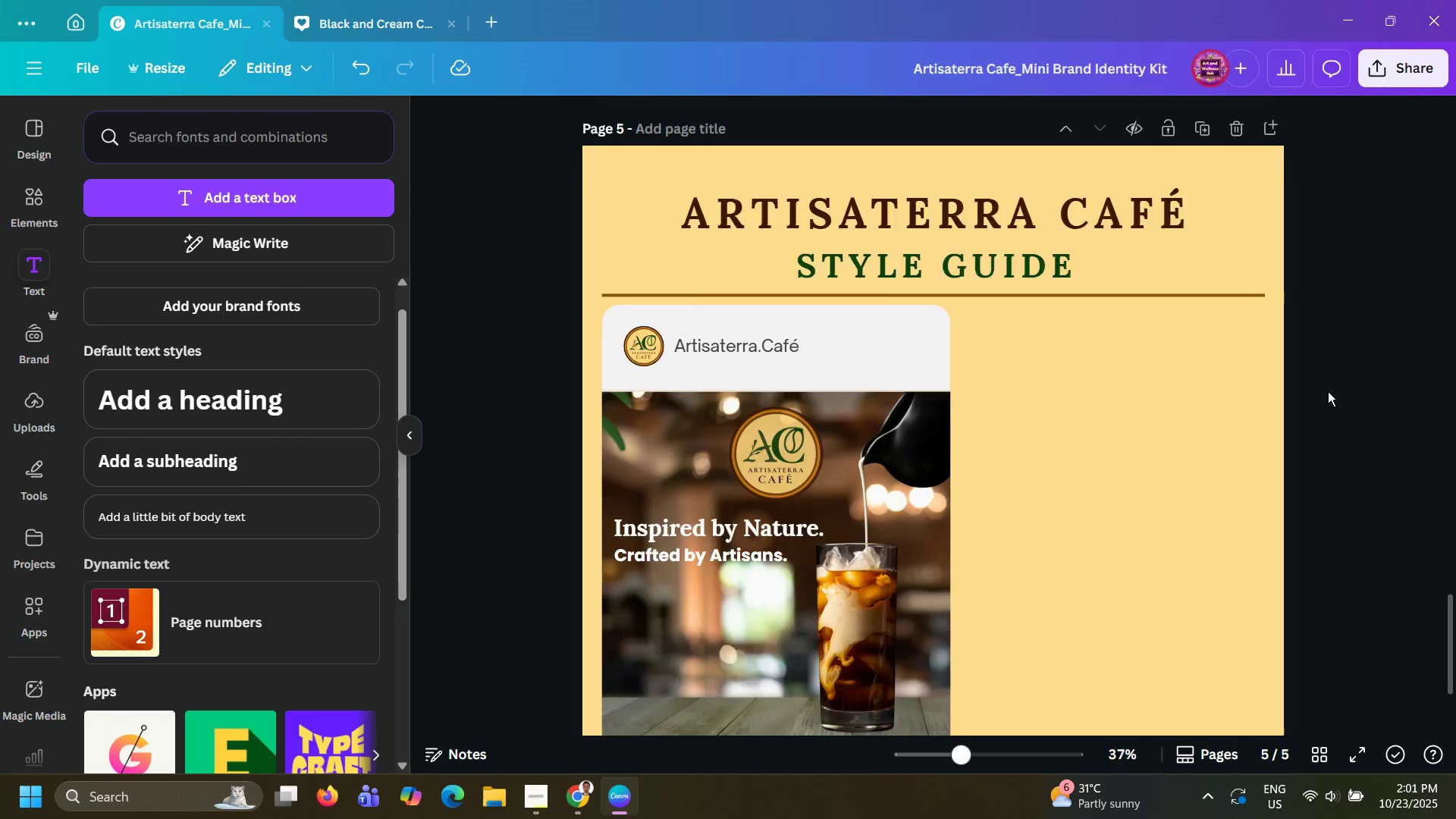 
hold_key(key=ControlLeft, duration=0.36)
 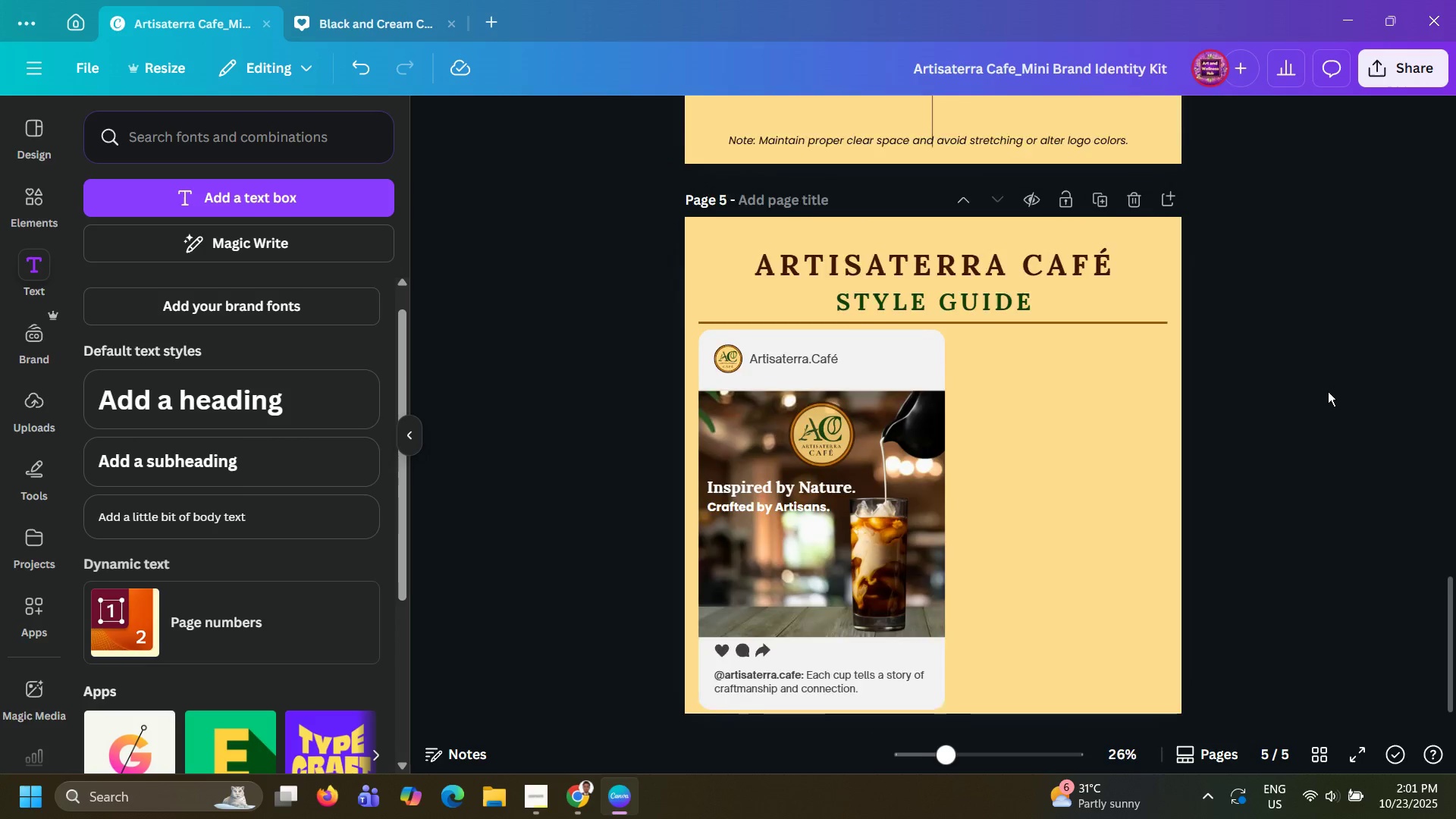 
hold_key(key=ControlLeft, duration=0.48)
scroll: coordinate [1328, 391], scroll_direction: up, amount: 2.0
 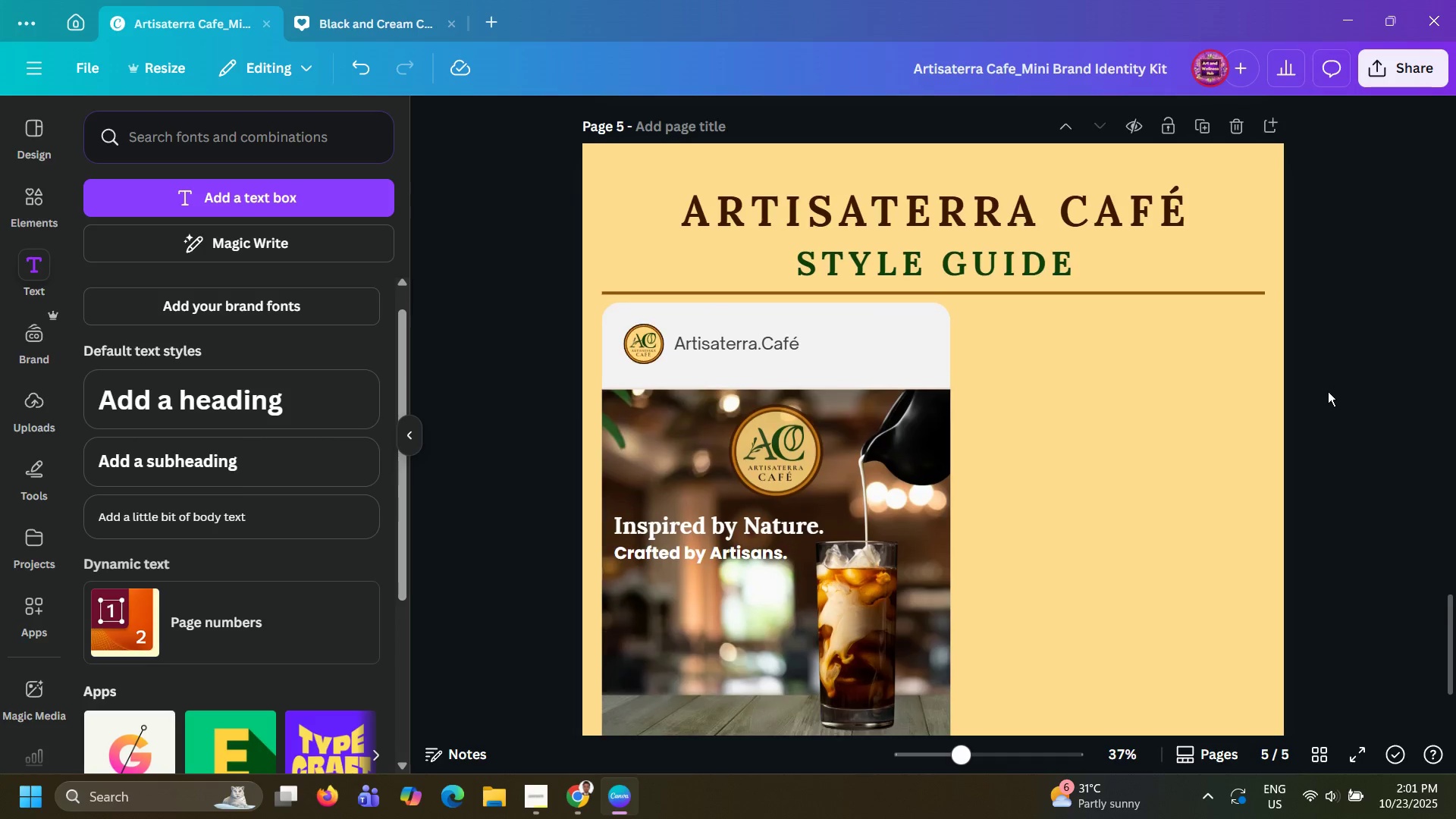 
scroll: coordinate [1328, 391], scroll_direction: down, amount: 7.0
 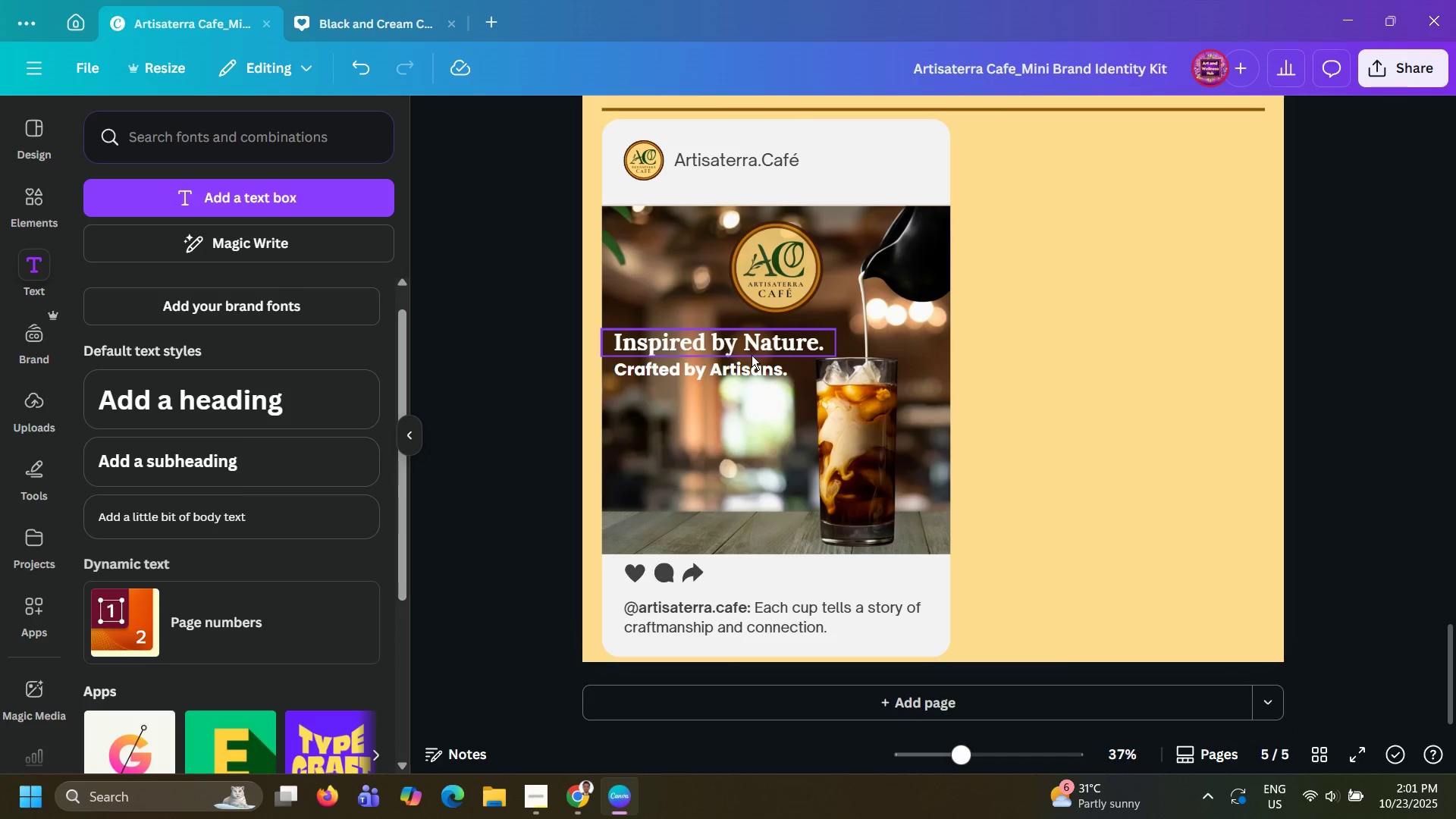 
left_click_drag(start_coordinate=[748, 368], to_coordinate=[751, 407])
 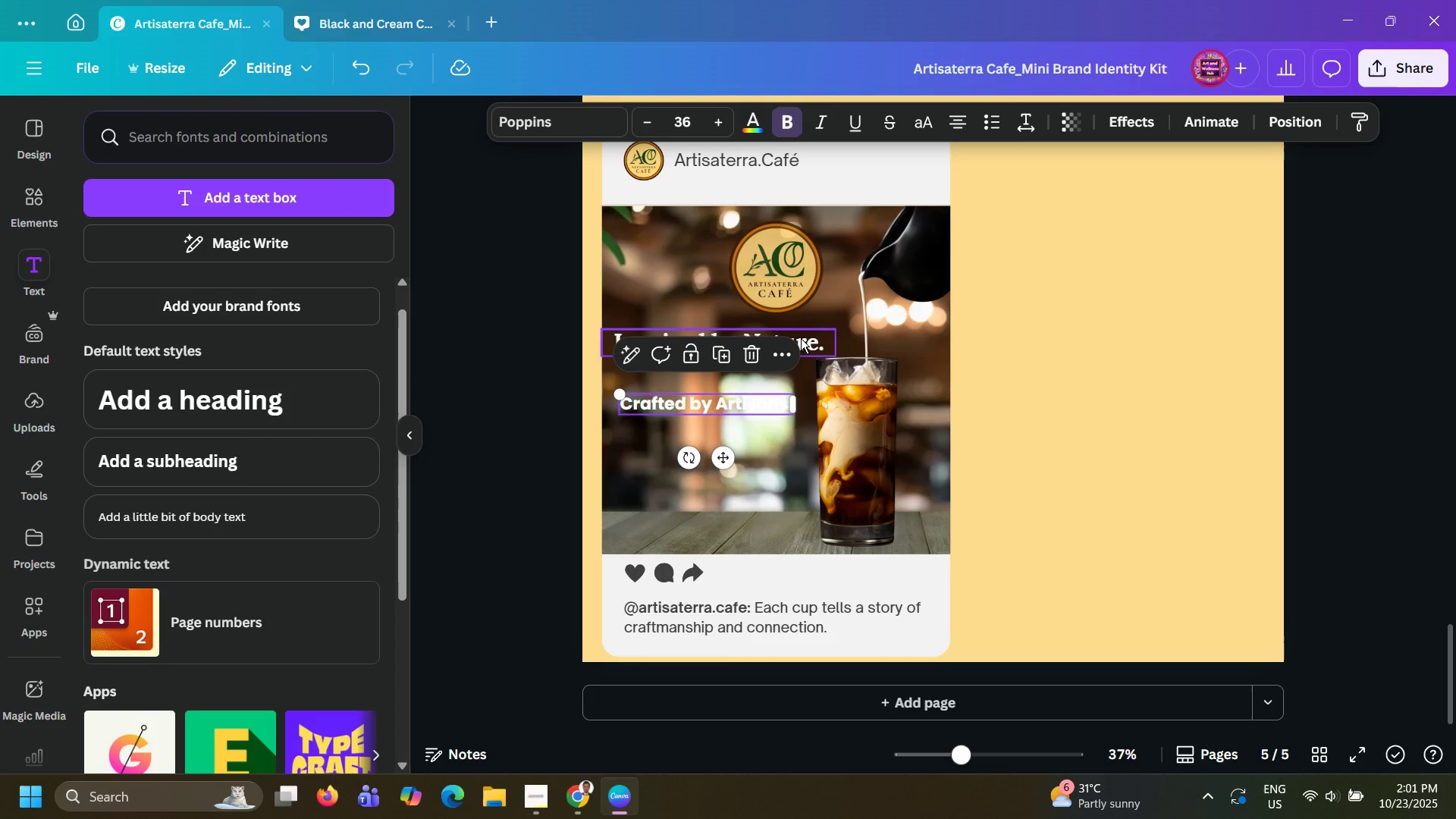 
left_click([801, 338])
 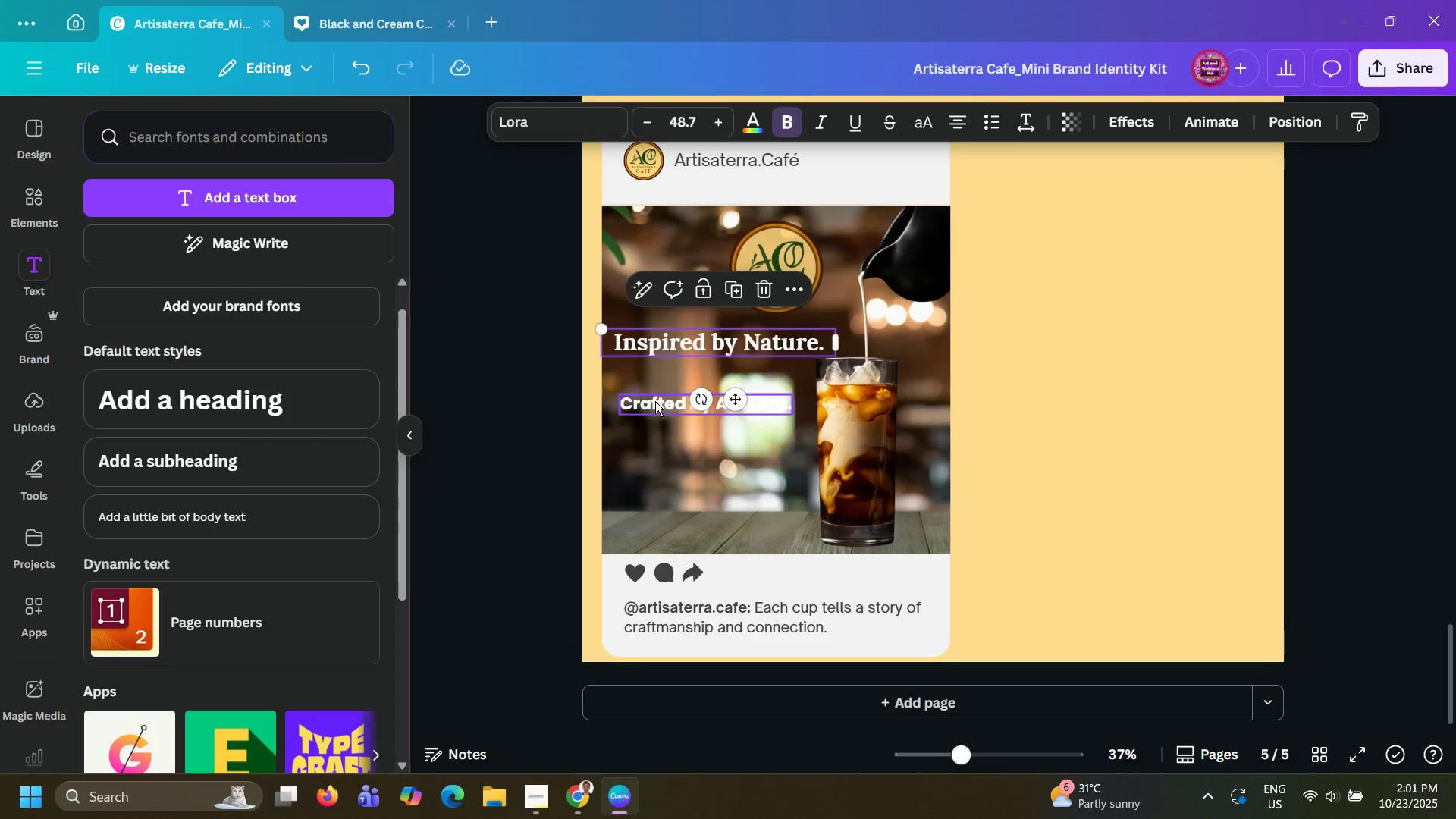 
left_click_drag(start_coordinate=[655, 401], to_coordinate=[651, 370])
 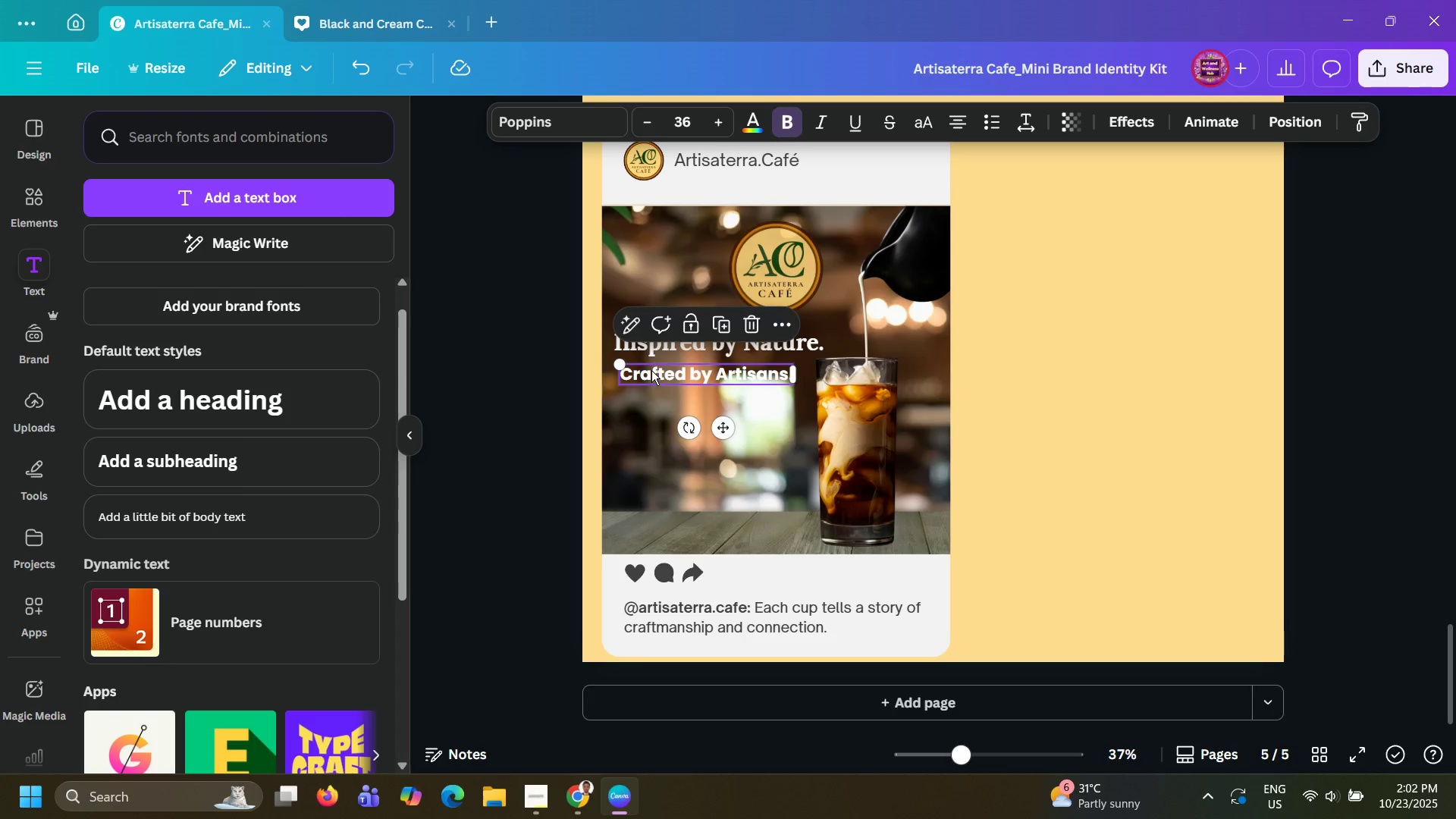 
key(ArrowLeft)
 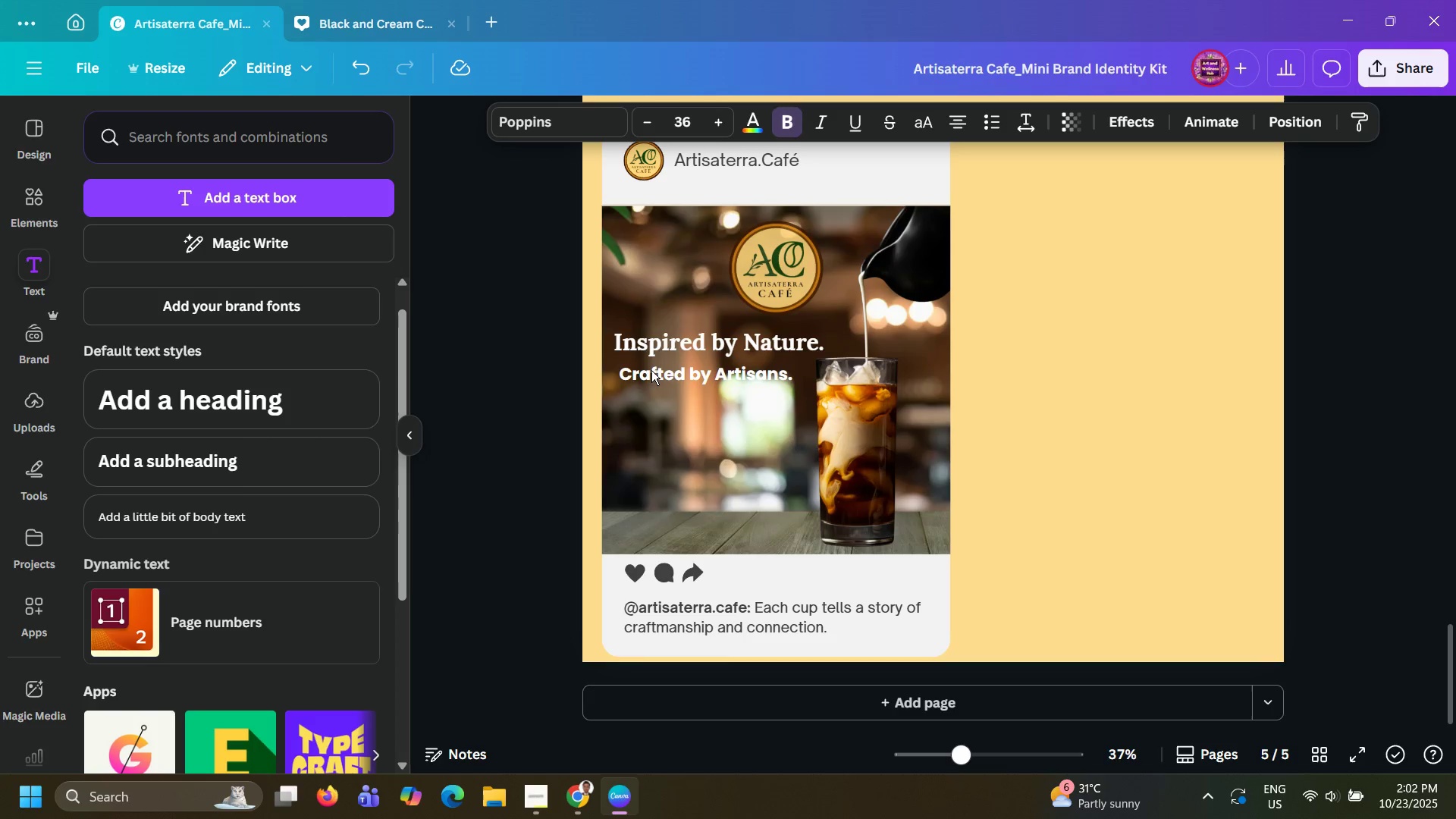 
key(ArrowLeft)
 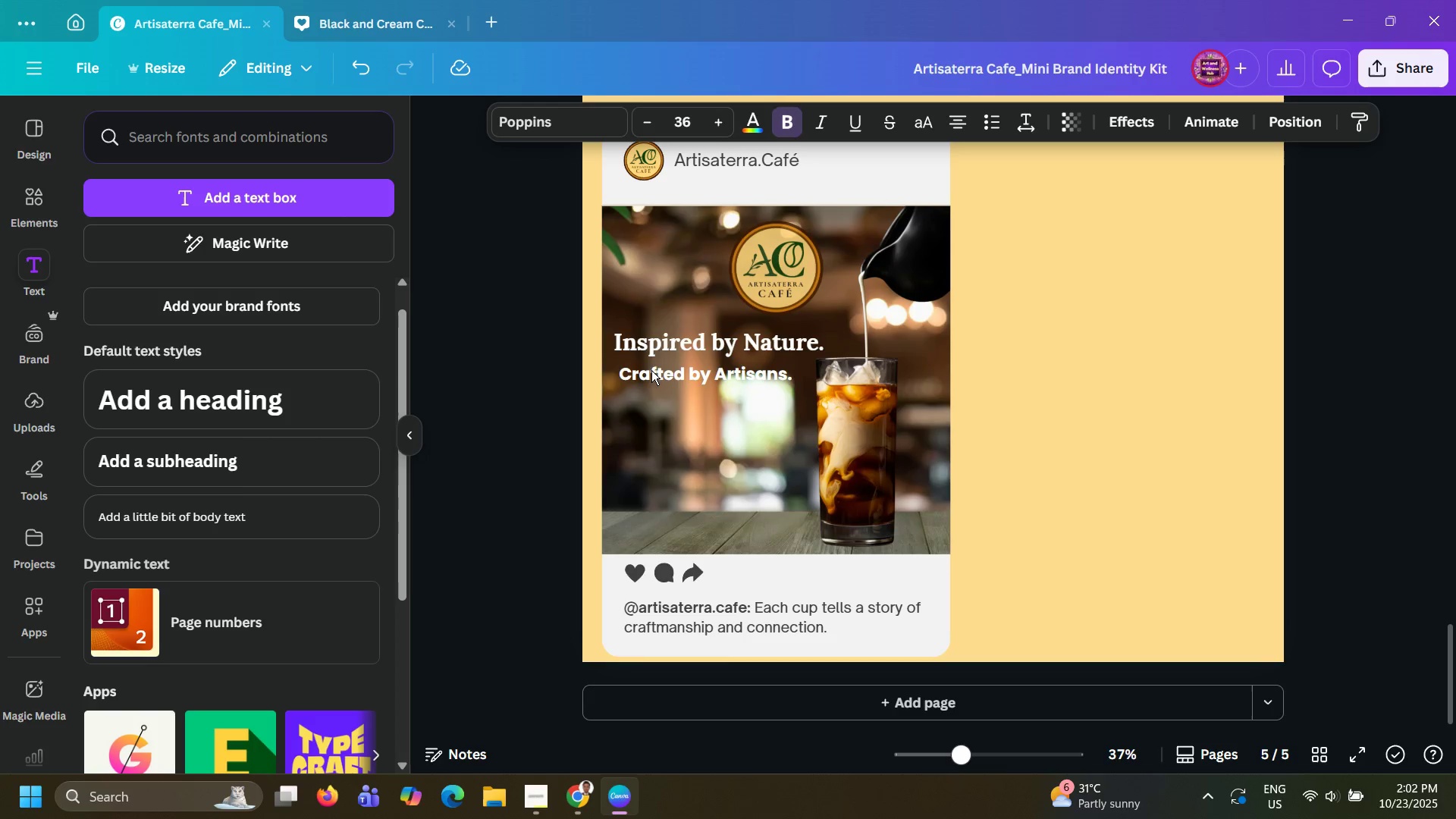 
key(ArrowLeft)
 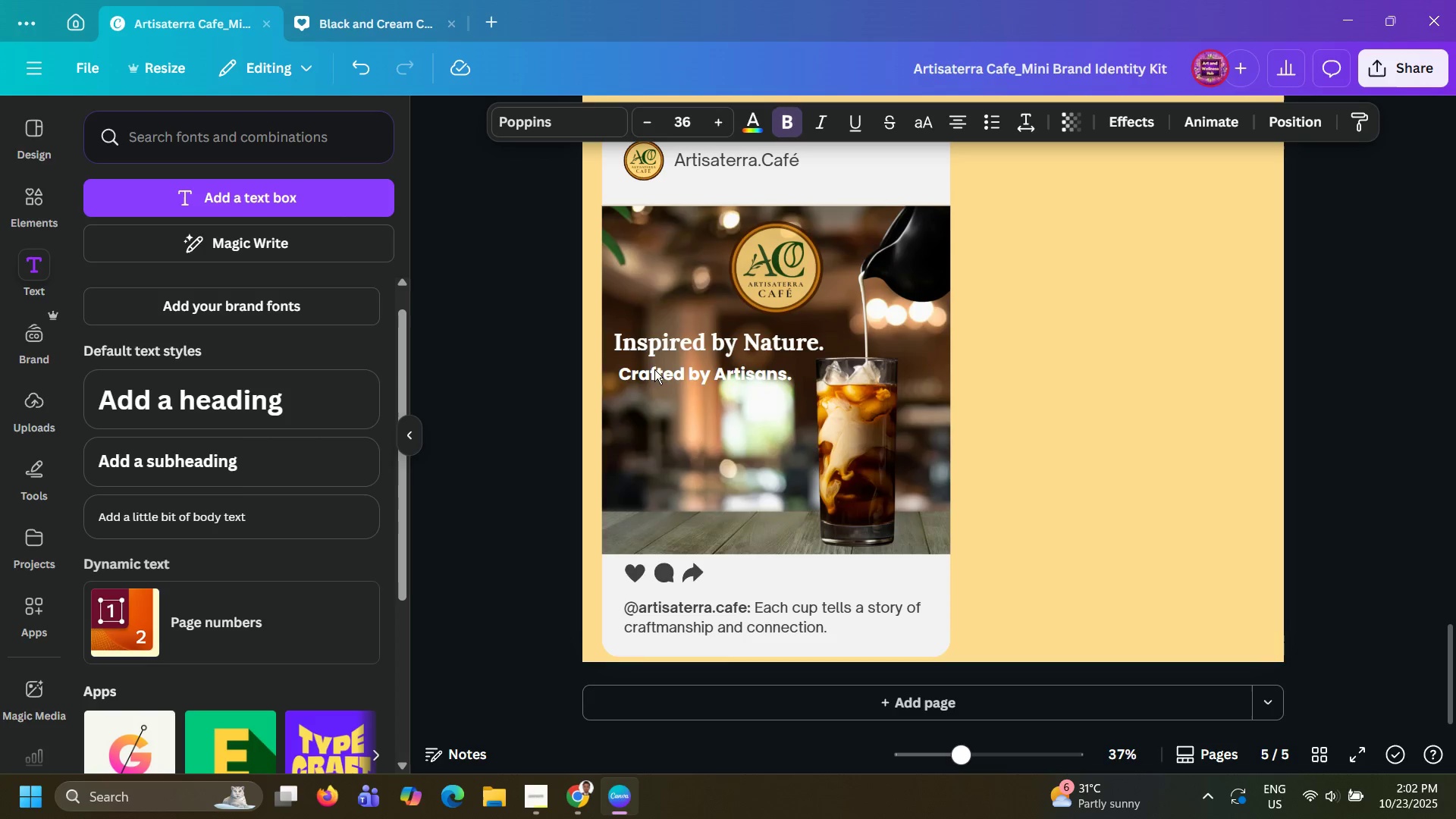 
key(ArrowLeft)
 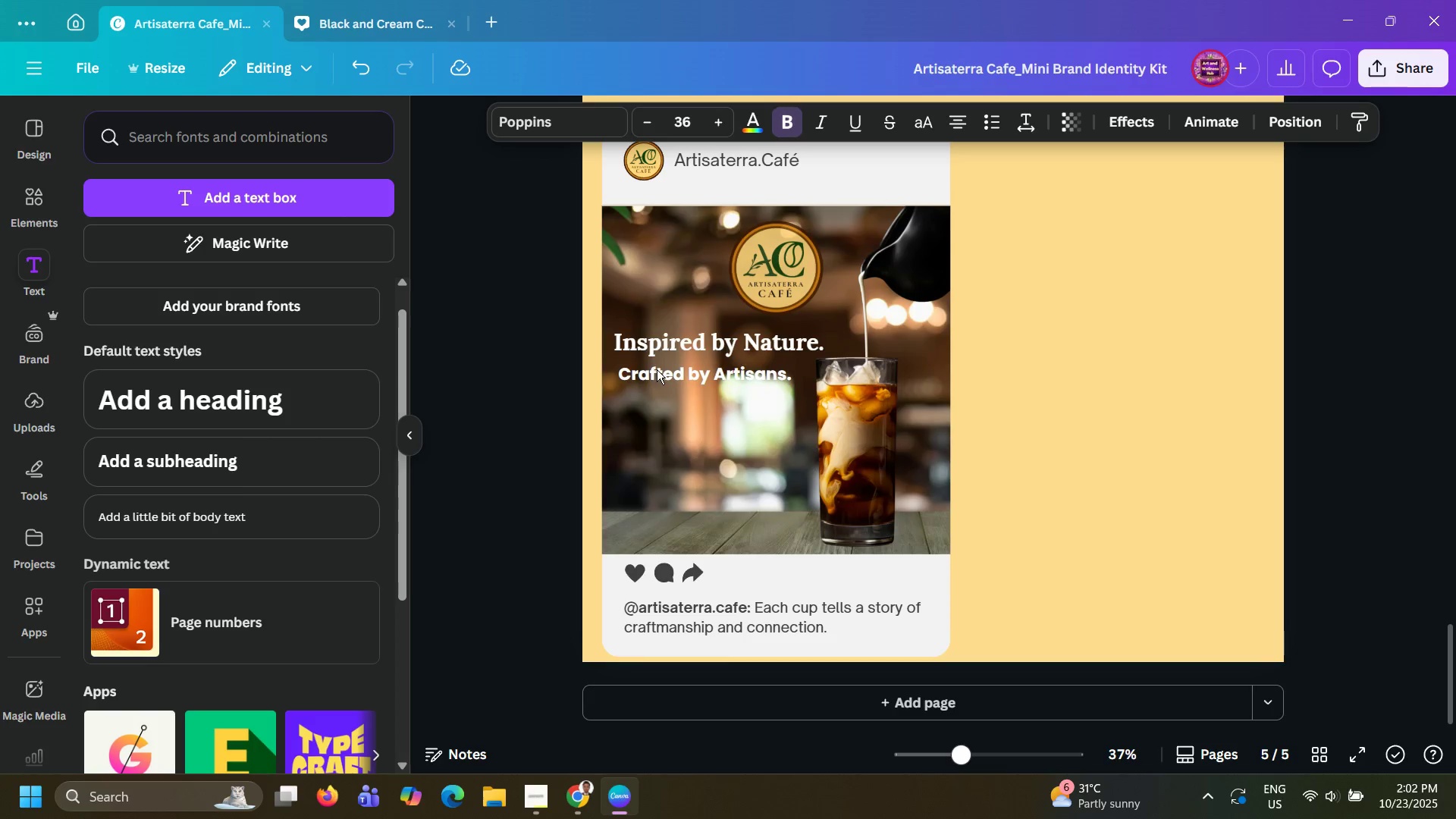 
key(ArrowLeft)
 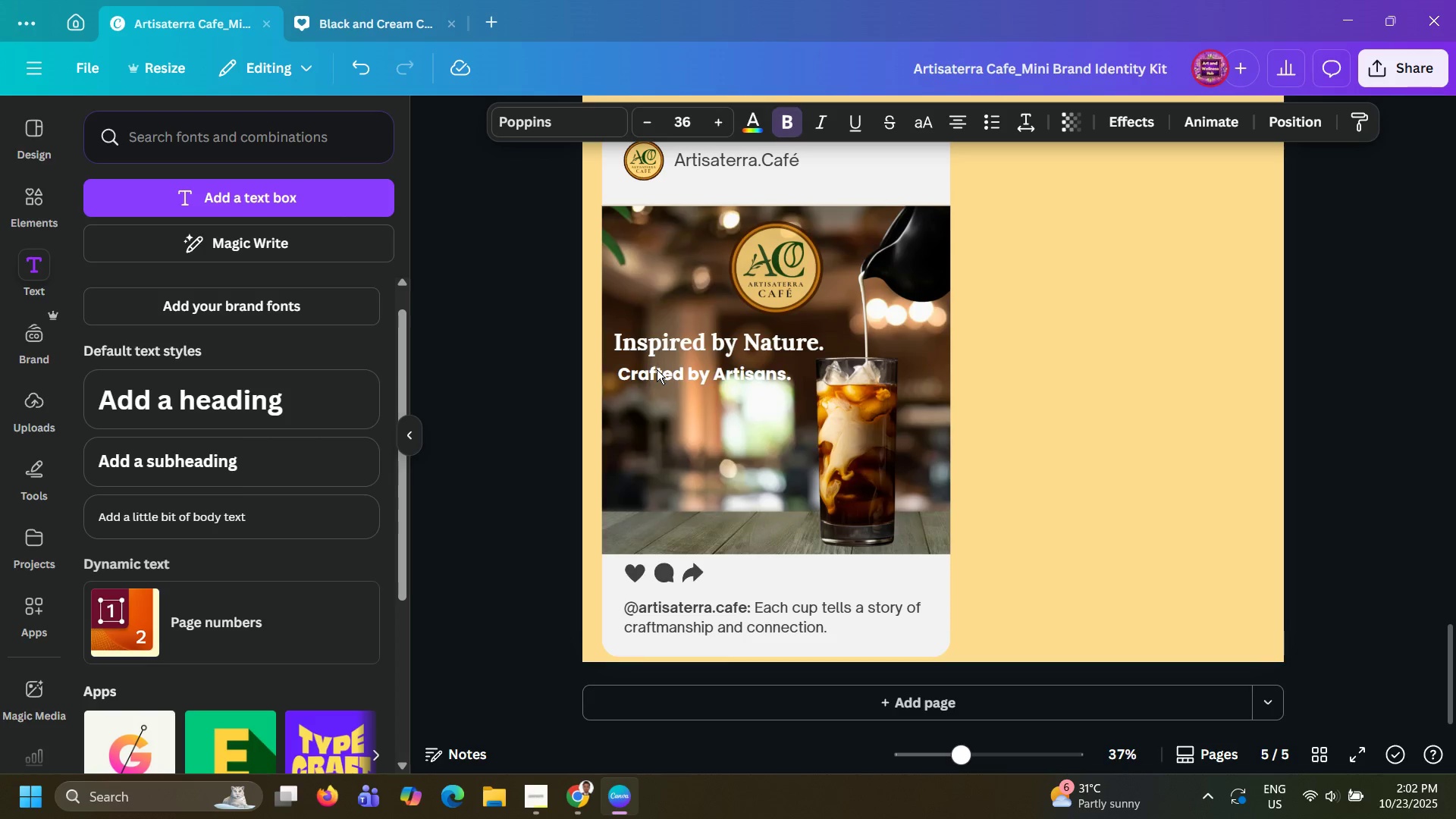 
key(ArrowLeft)
 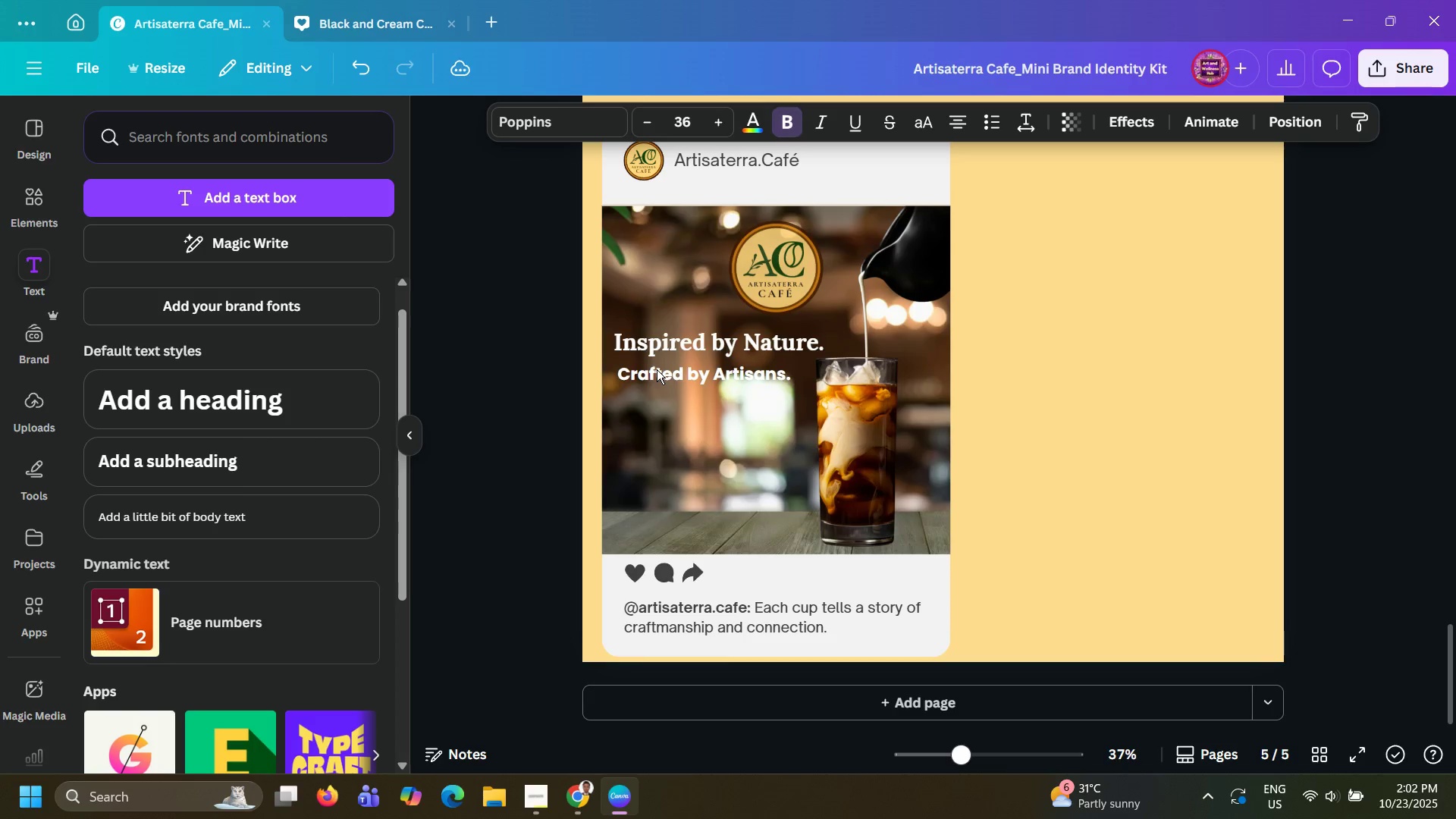 
key(ArrowLeft)
 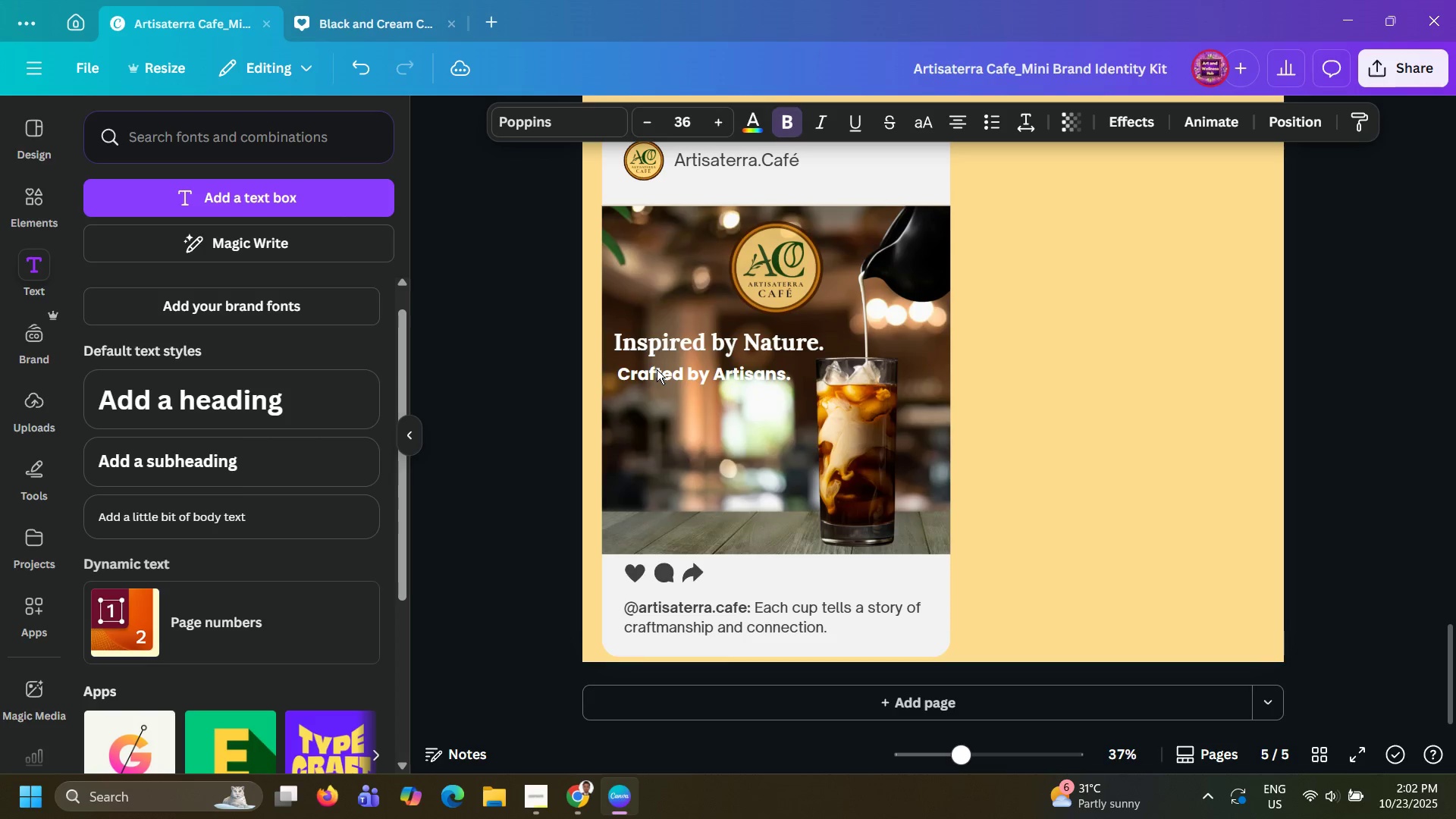 
key(ArrowLeft)
 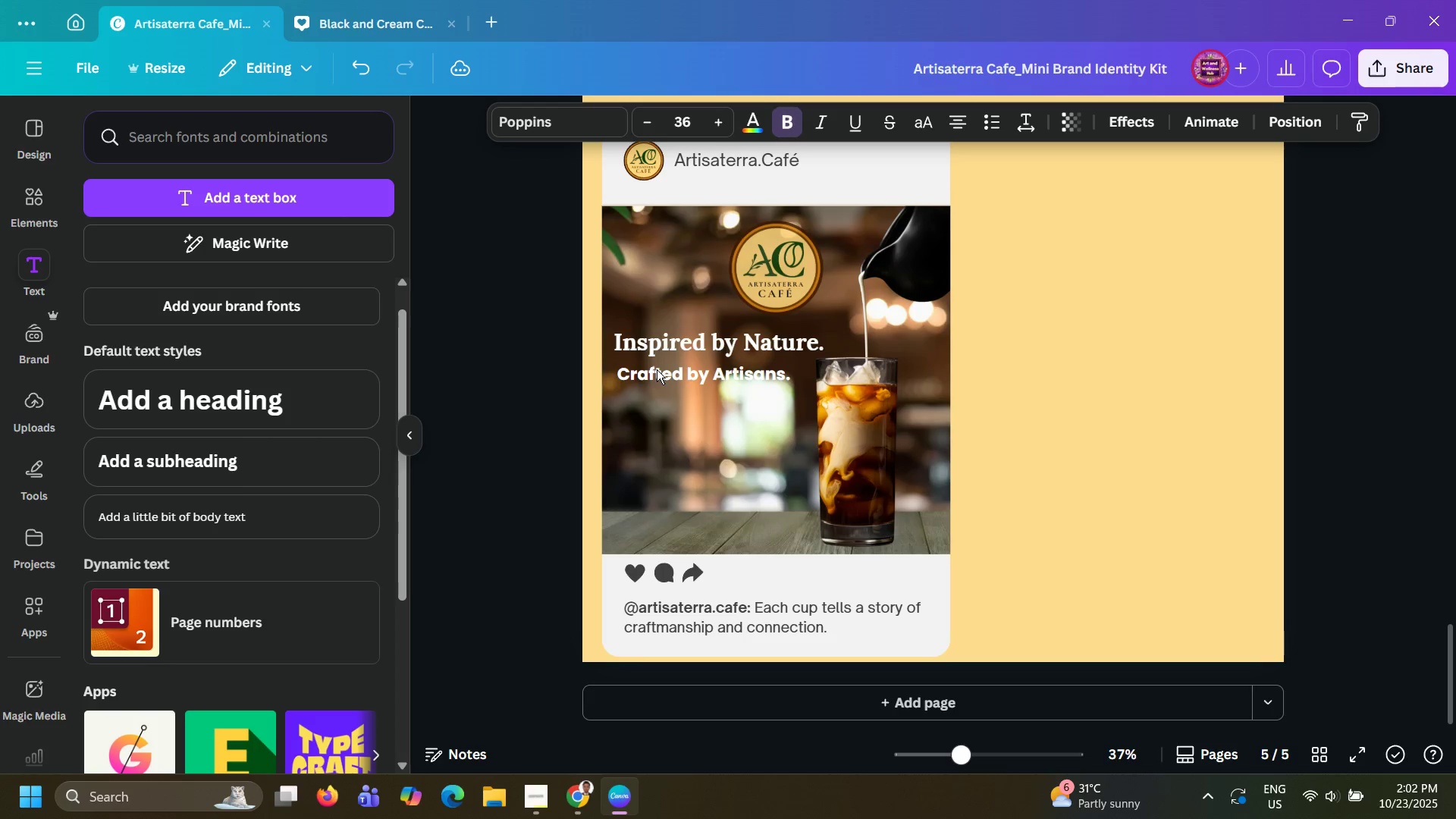 
key(ArrowLeft)
 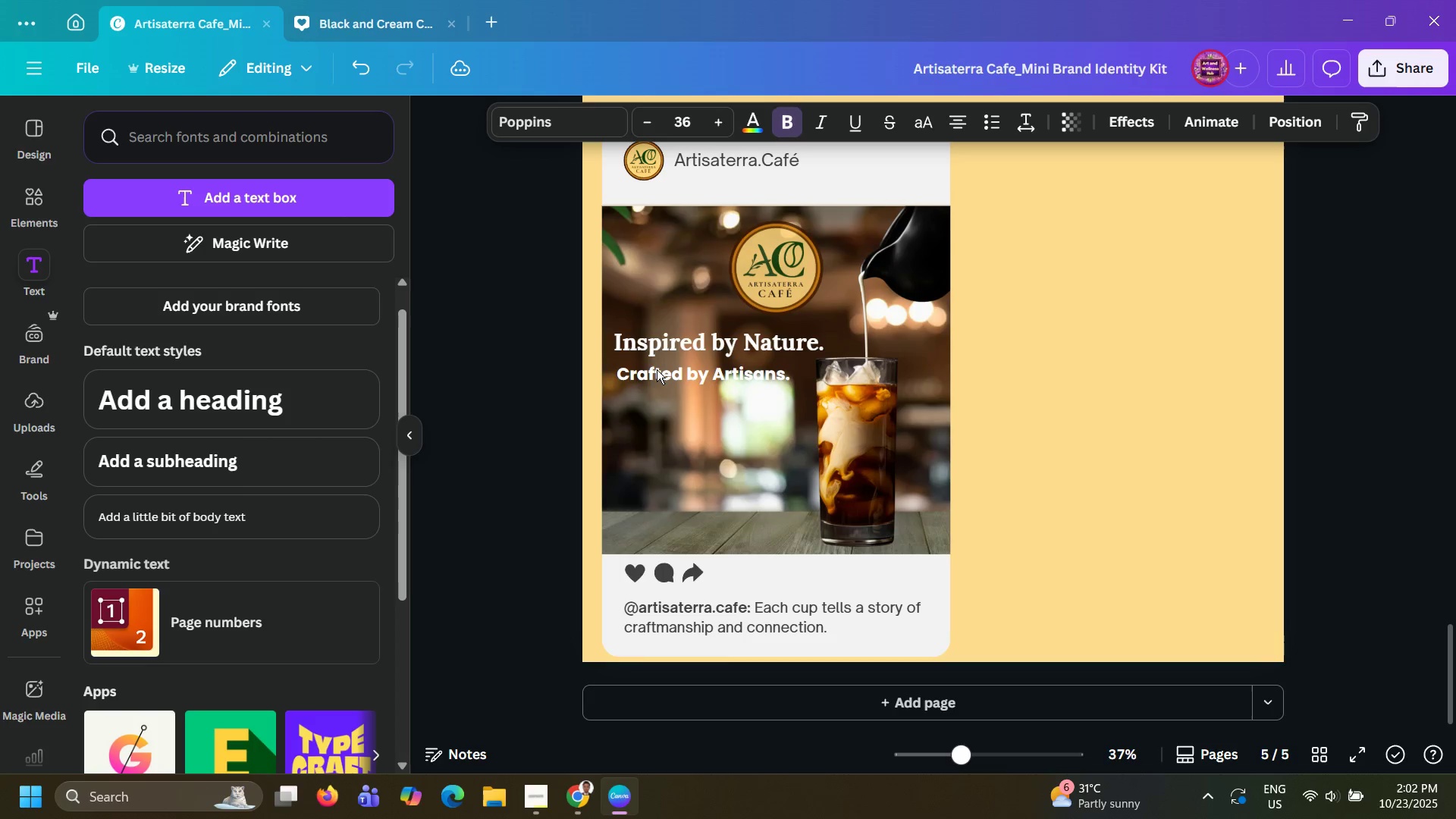 
key(ArrowLeft)
 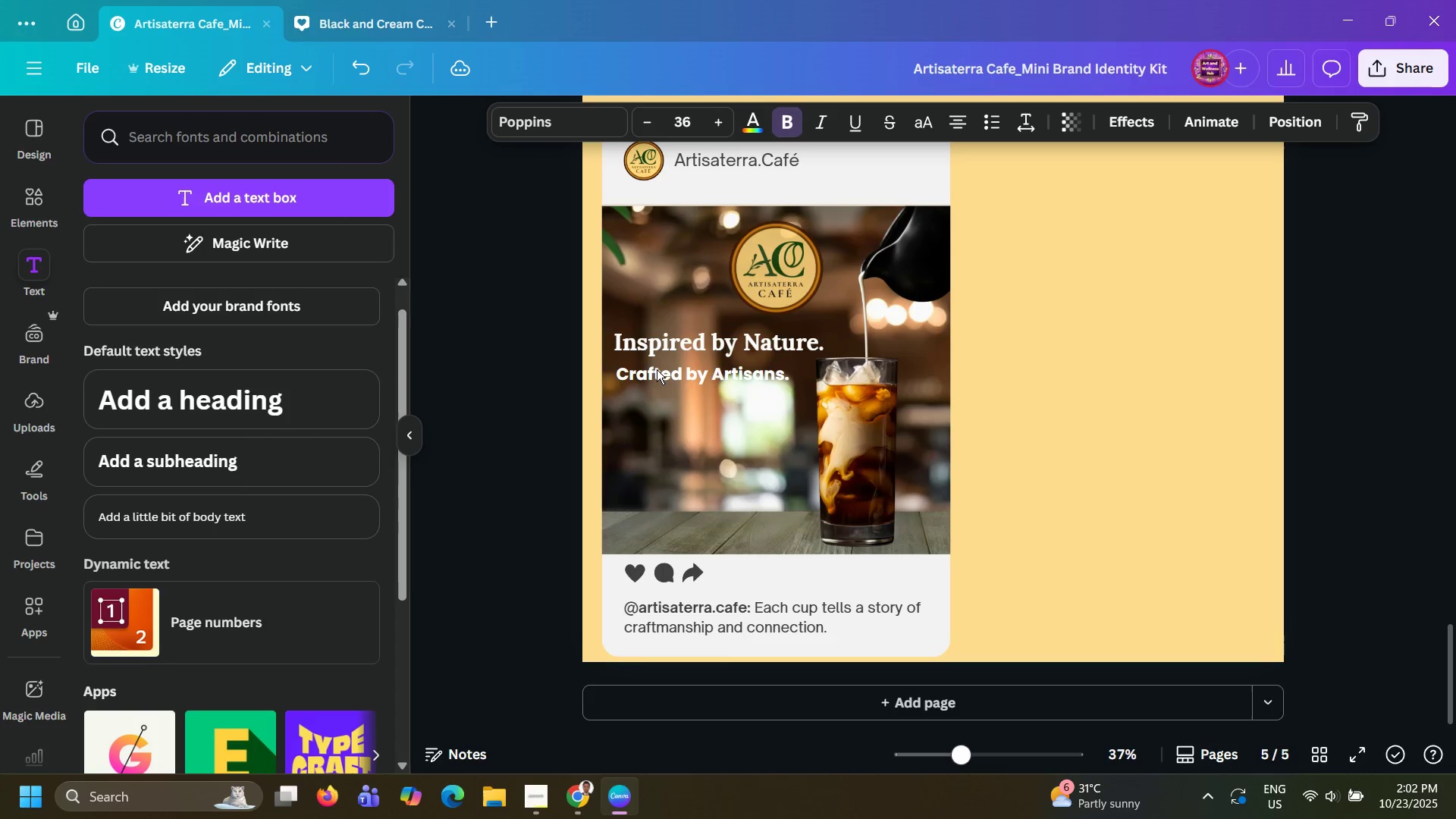 
key(ArrowLeft)
 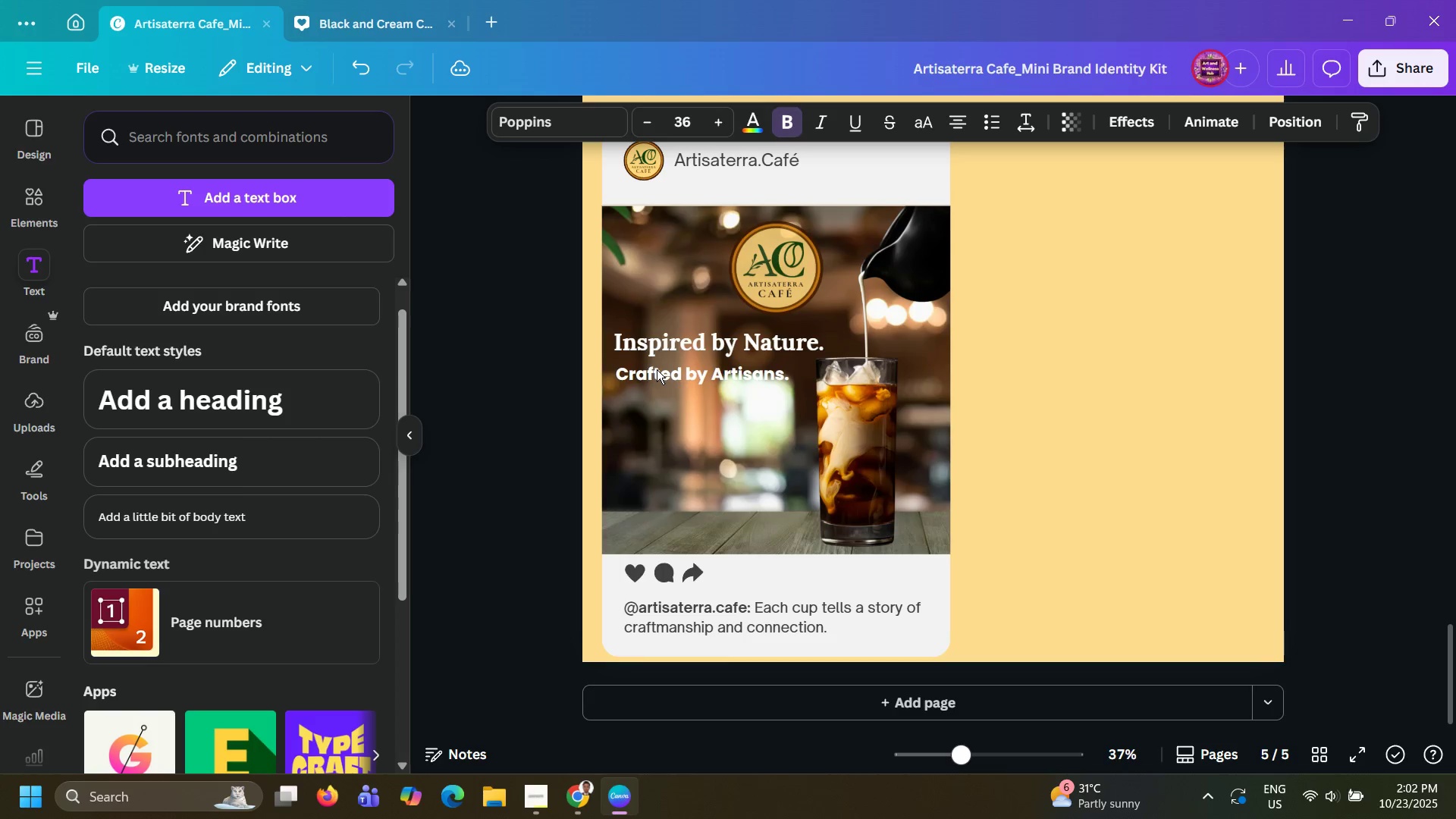 
key(ArrowLeft)
 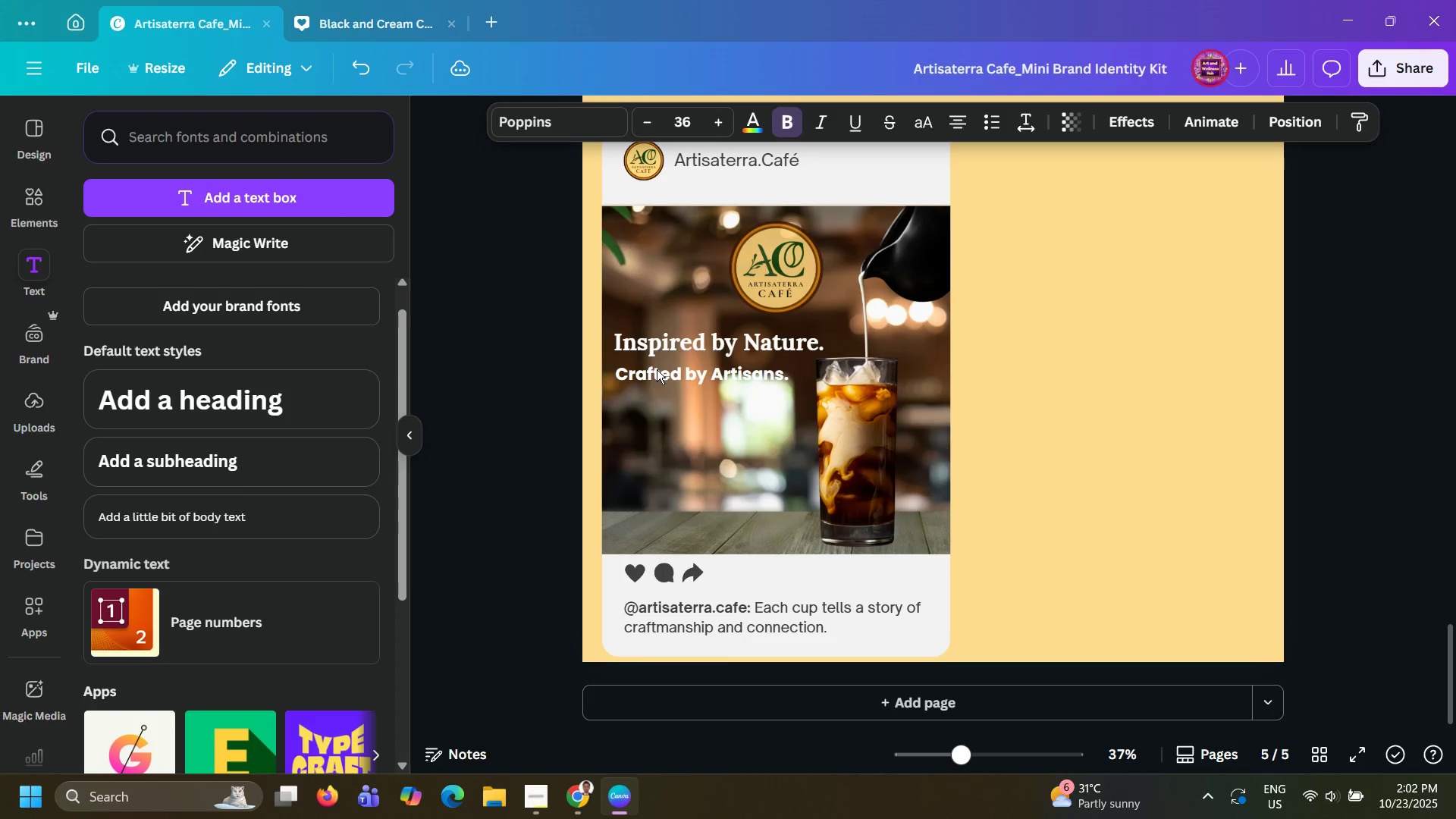 
key(ArrowLeft)
 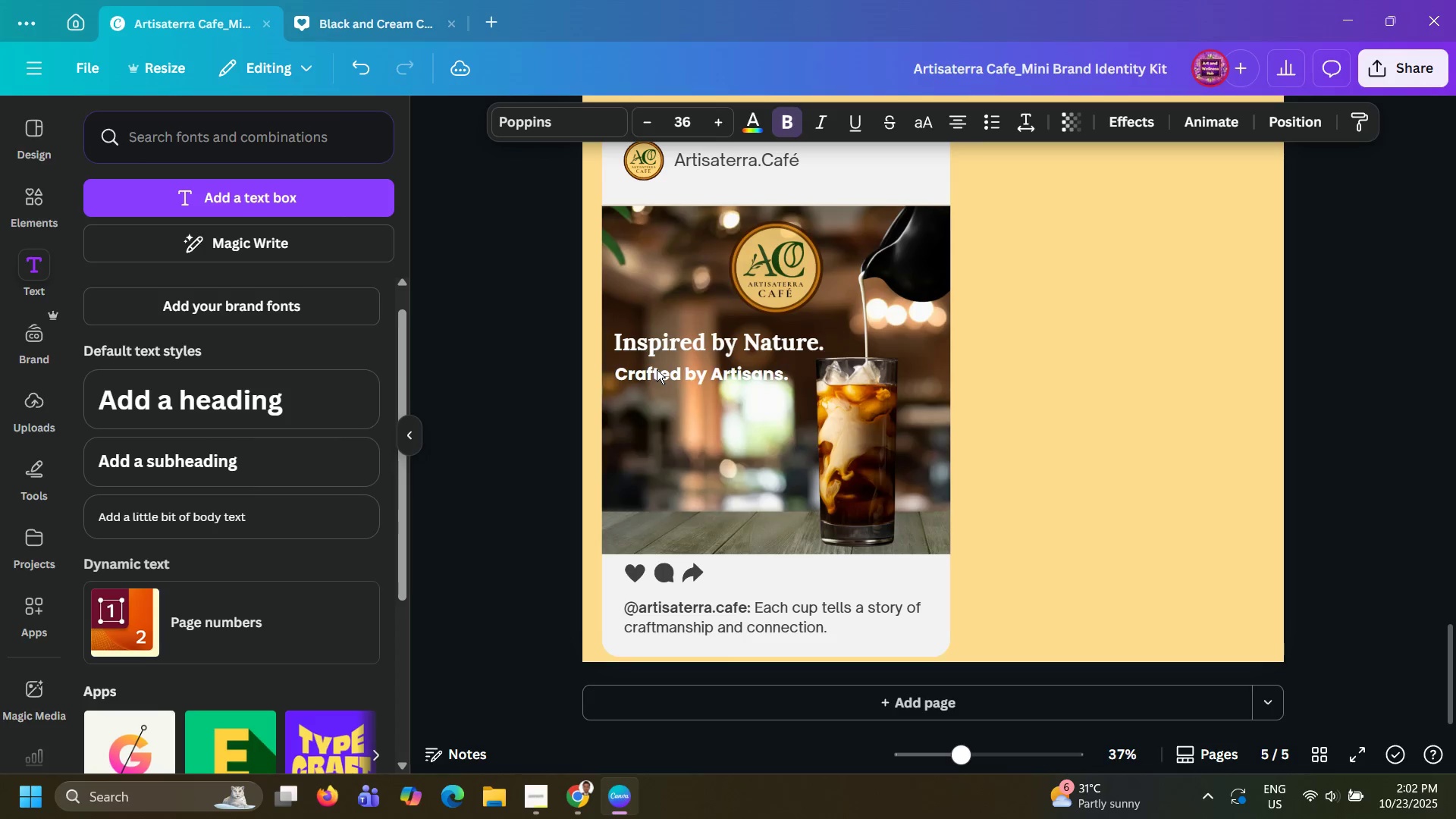 
key(ArrowLeft)
 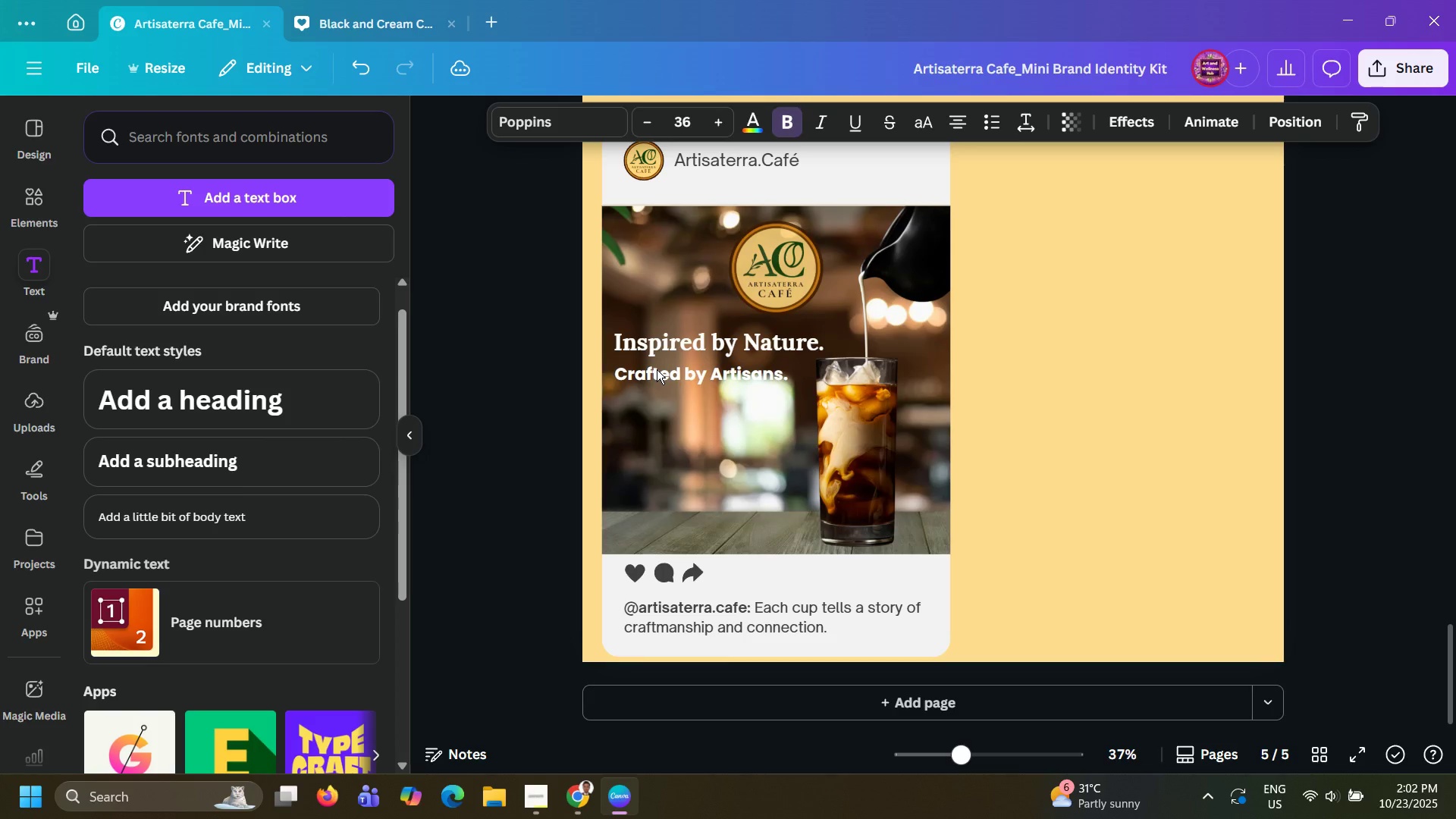 
key(ArrowLeft)
 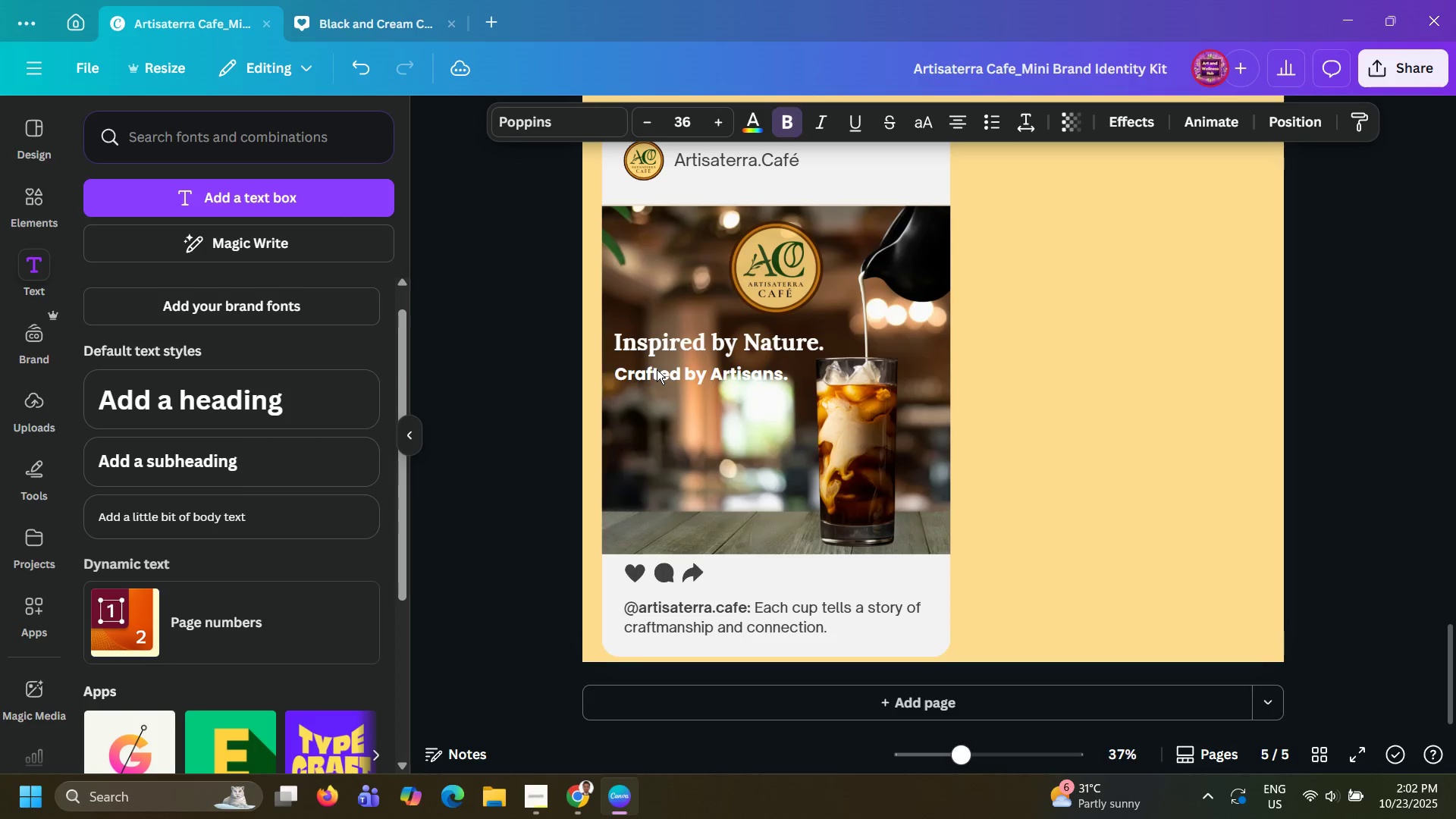 
key(ArrowLeft)
 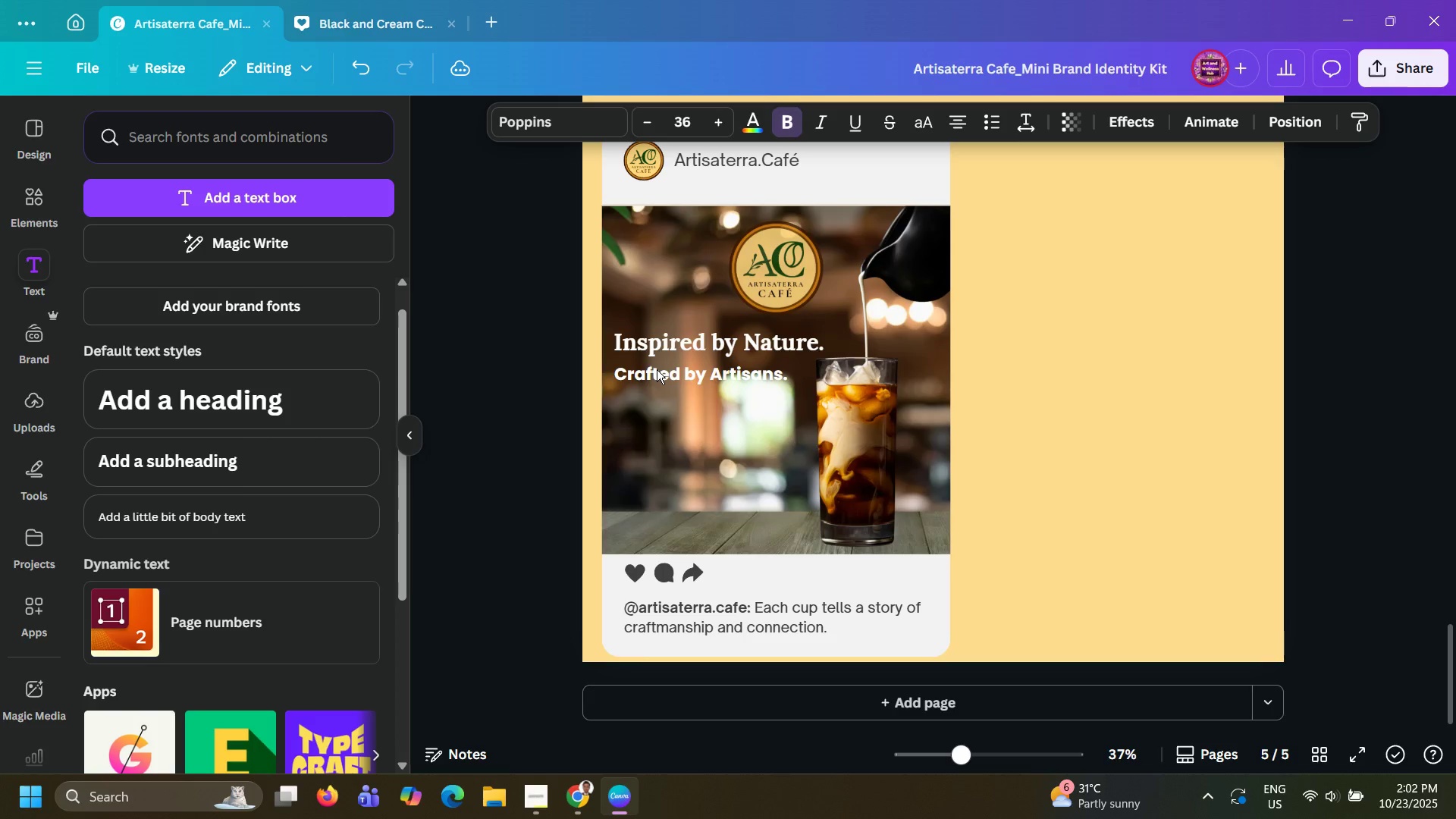 
key(ArrowLeft)
 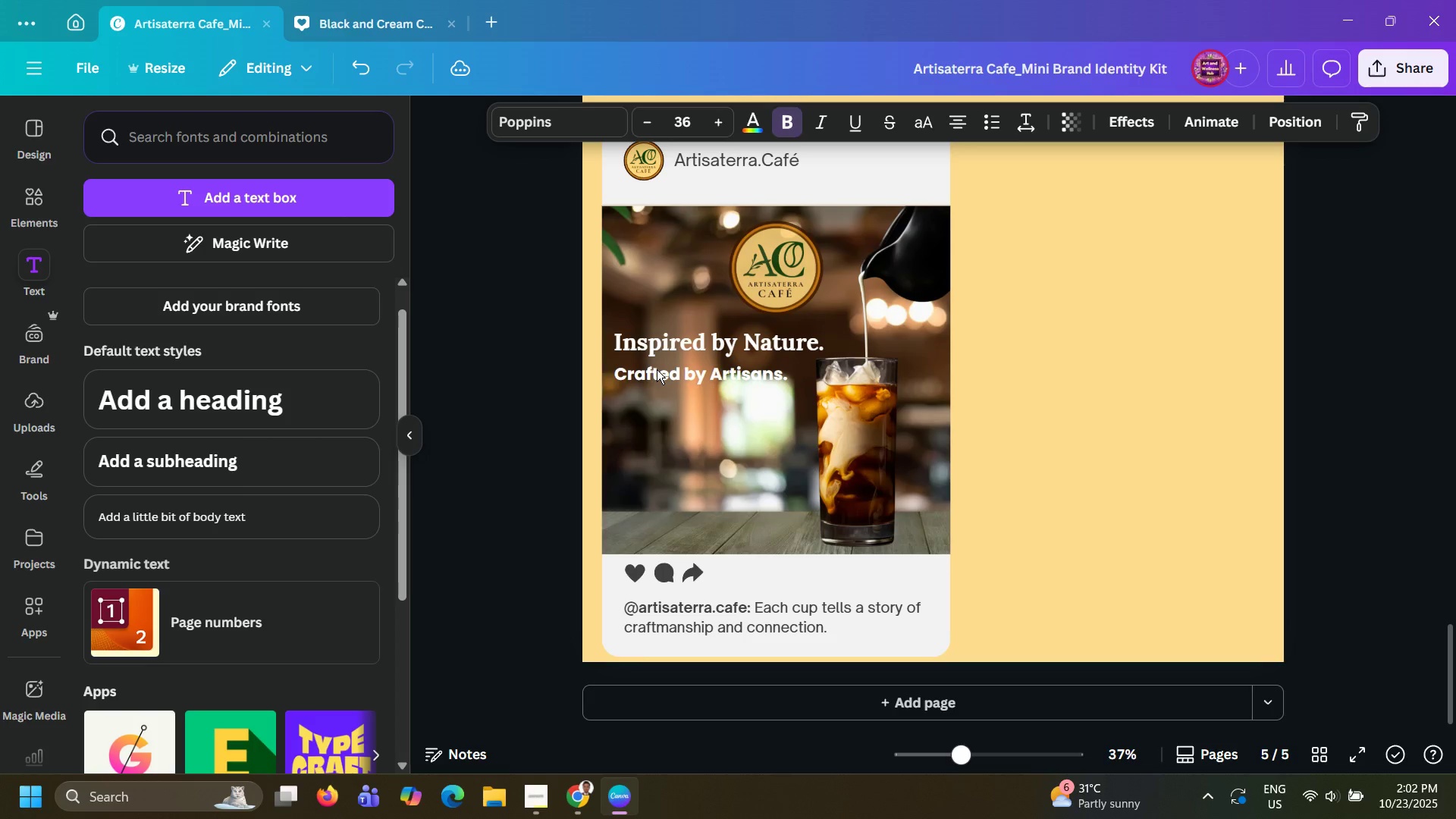 
key(ArrowRight)
 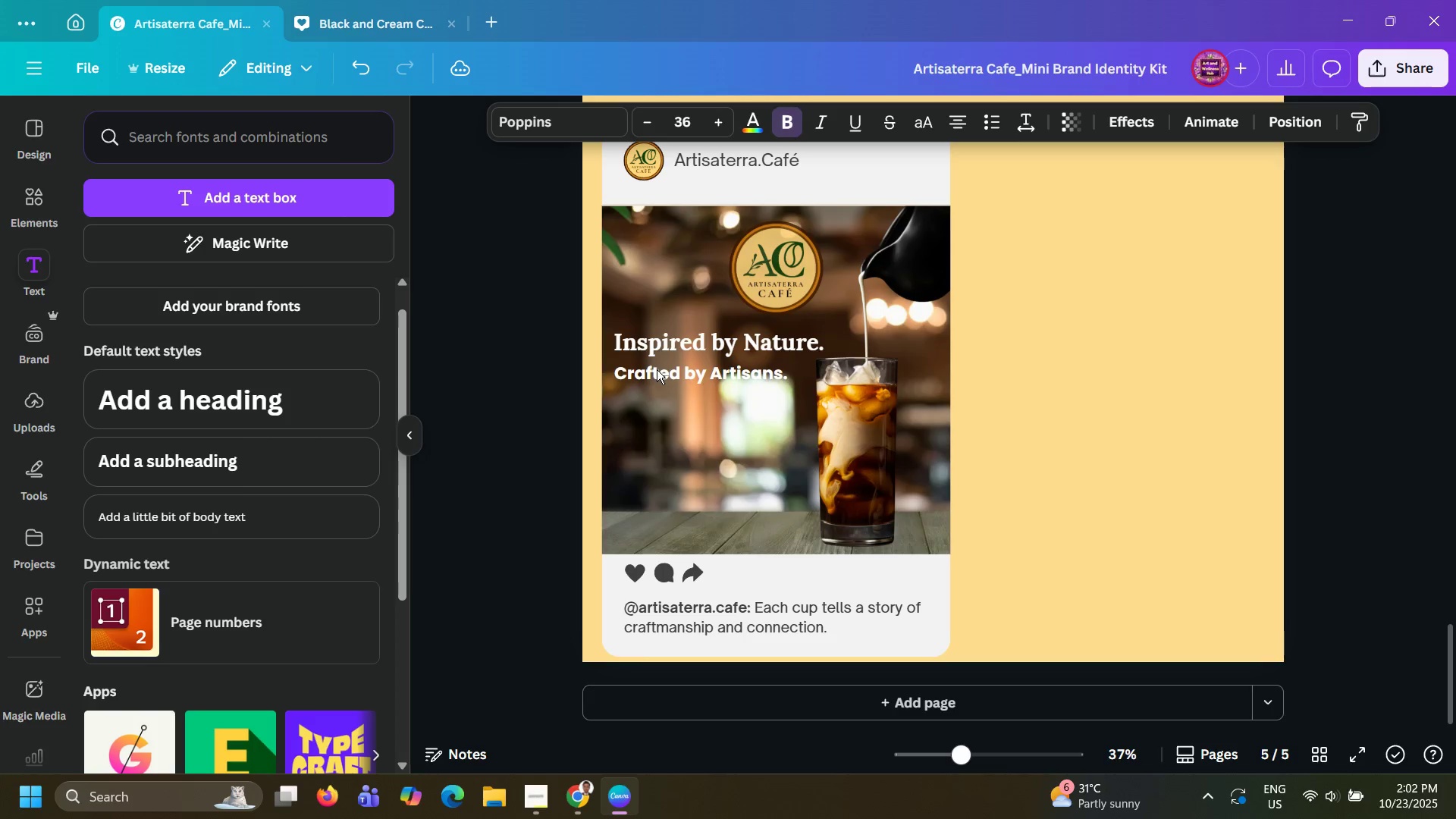 
key(ArrowUp)
 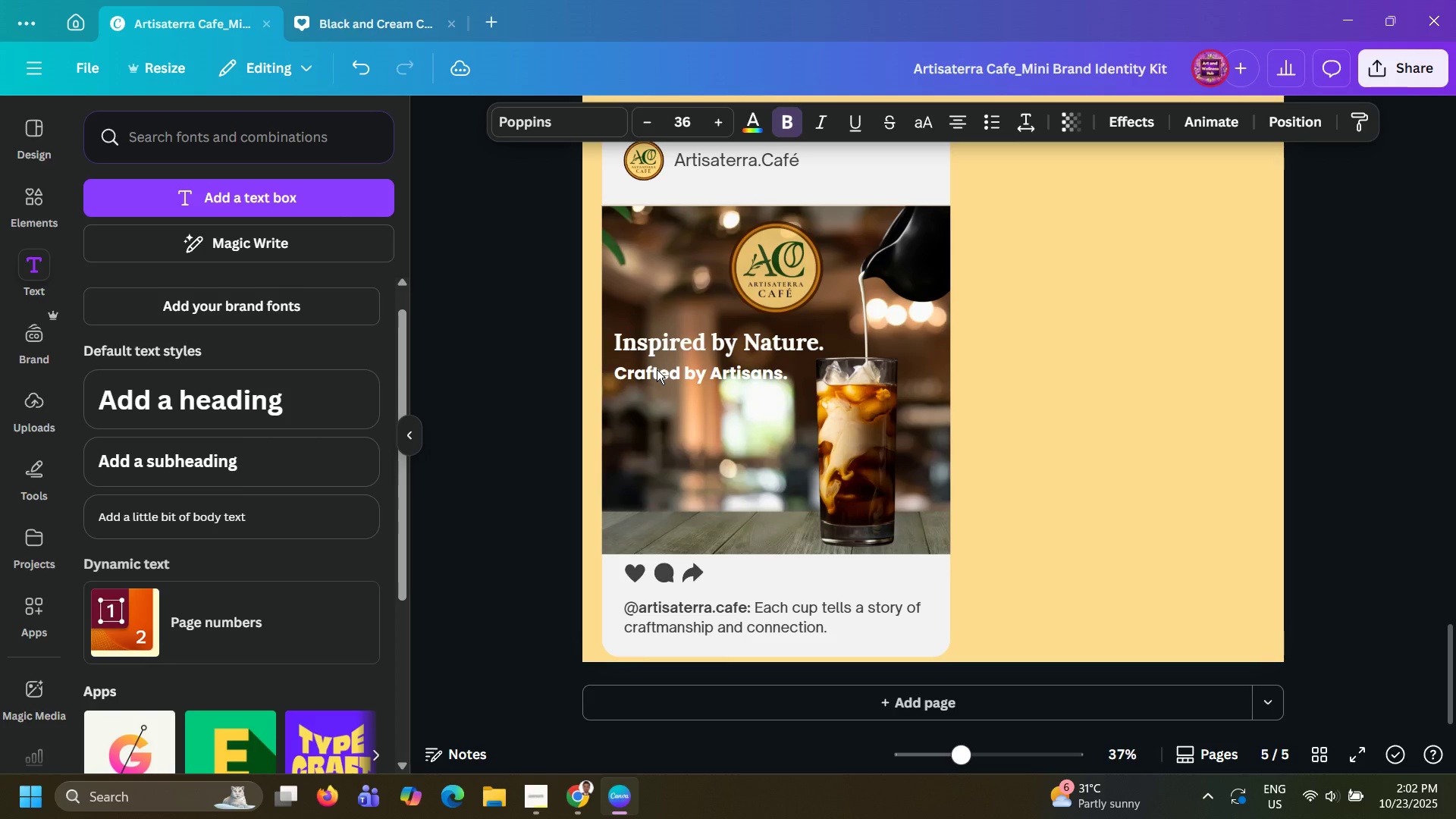 
key(ArrowUp)
 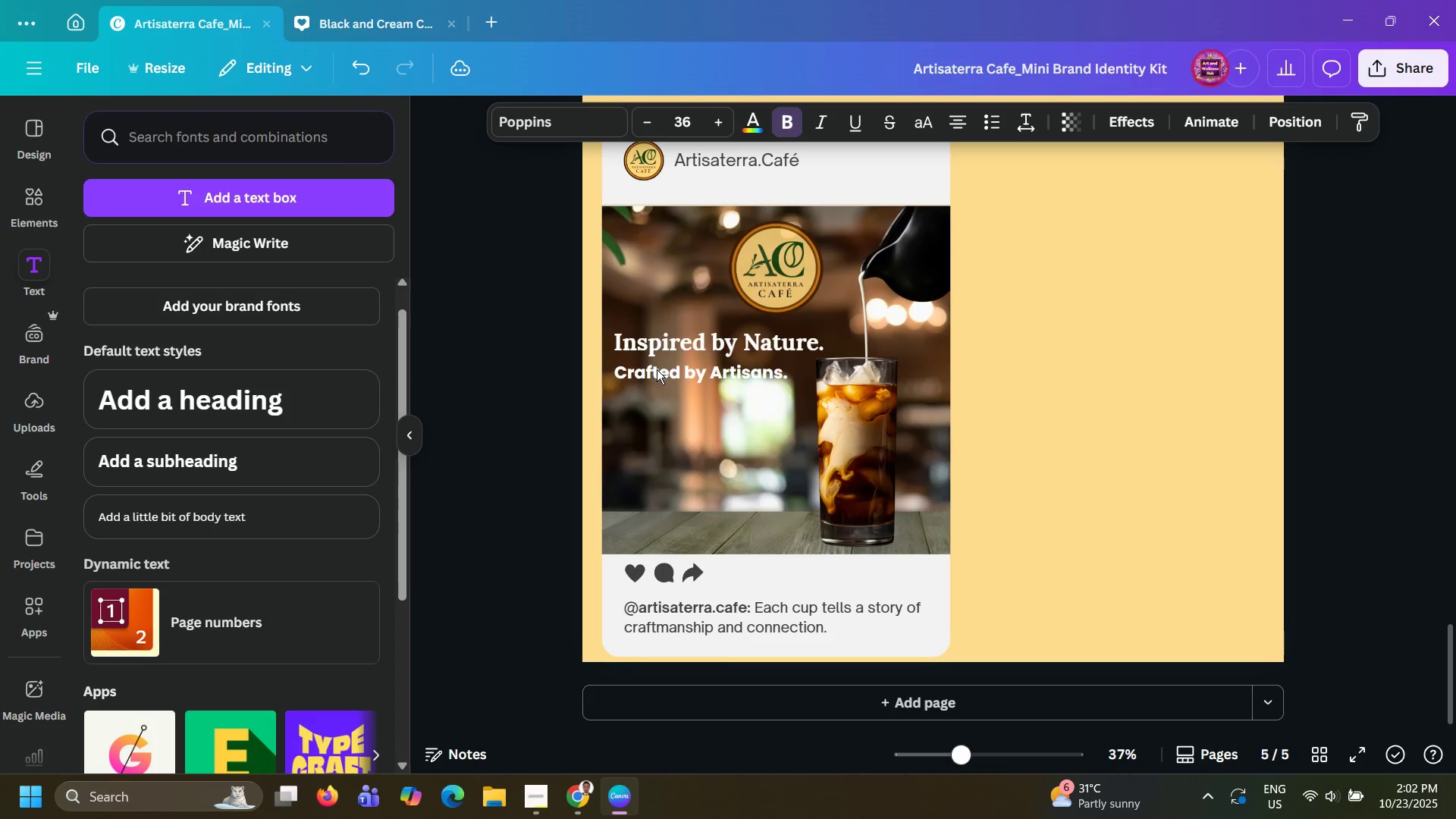 
key(ArrowUp)
 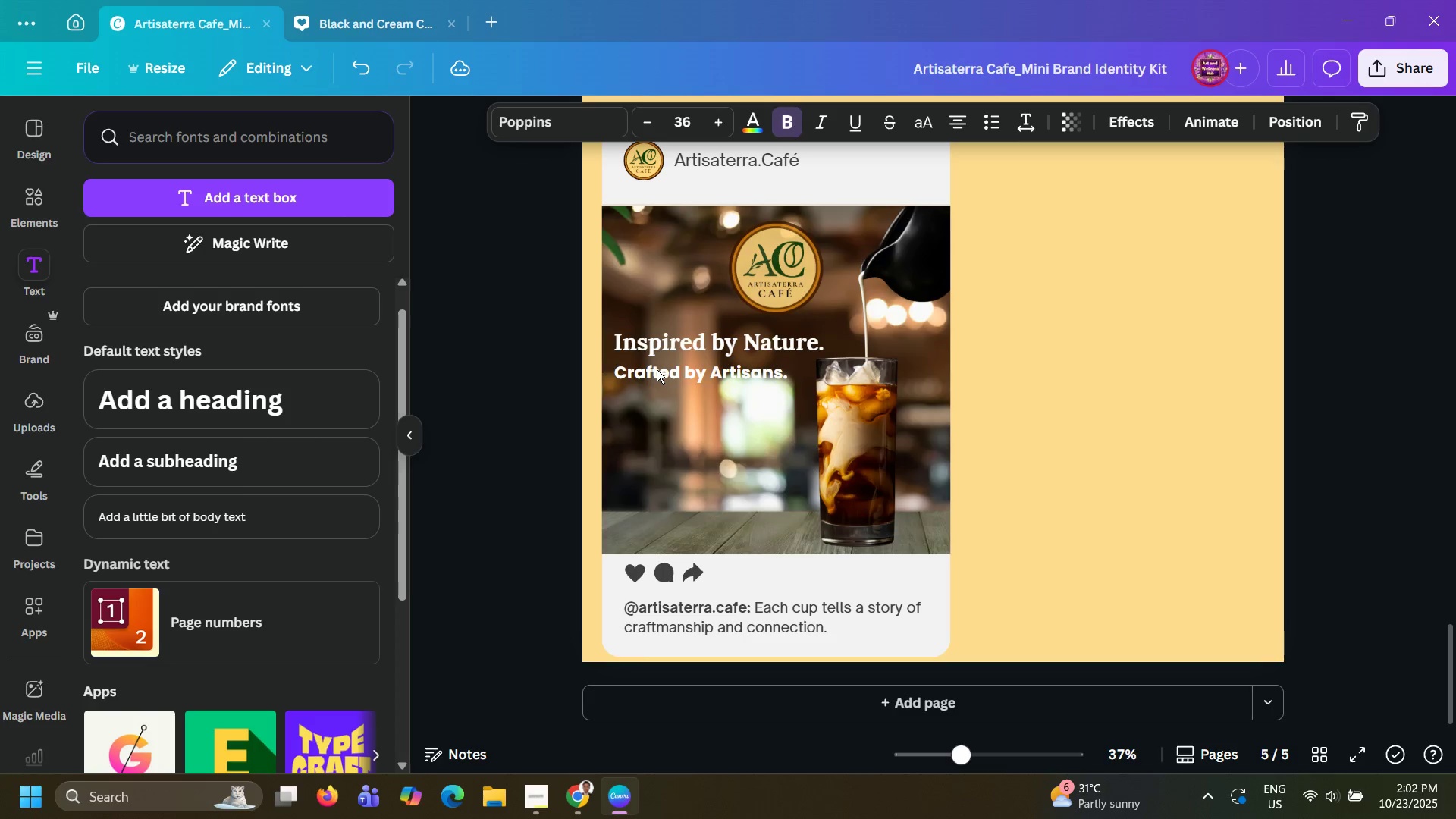 
key(ArrowUp)
 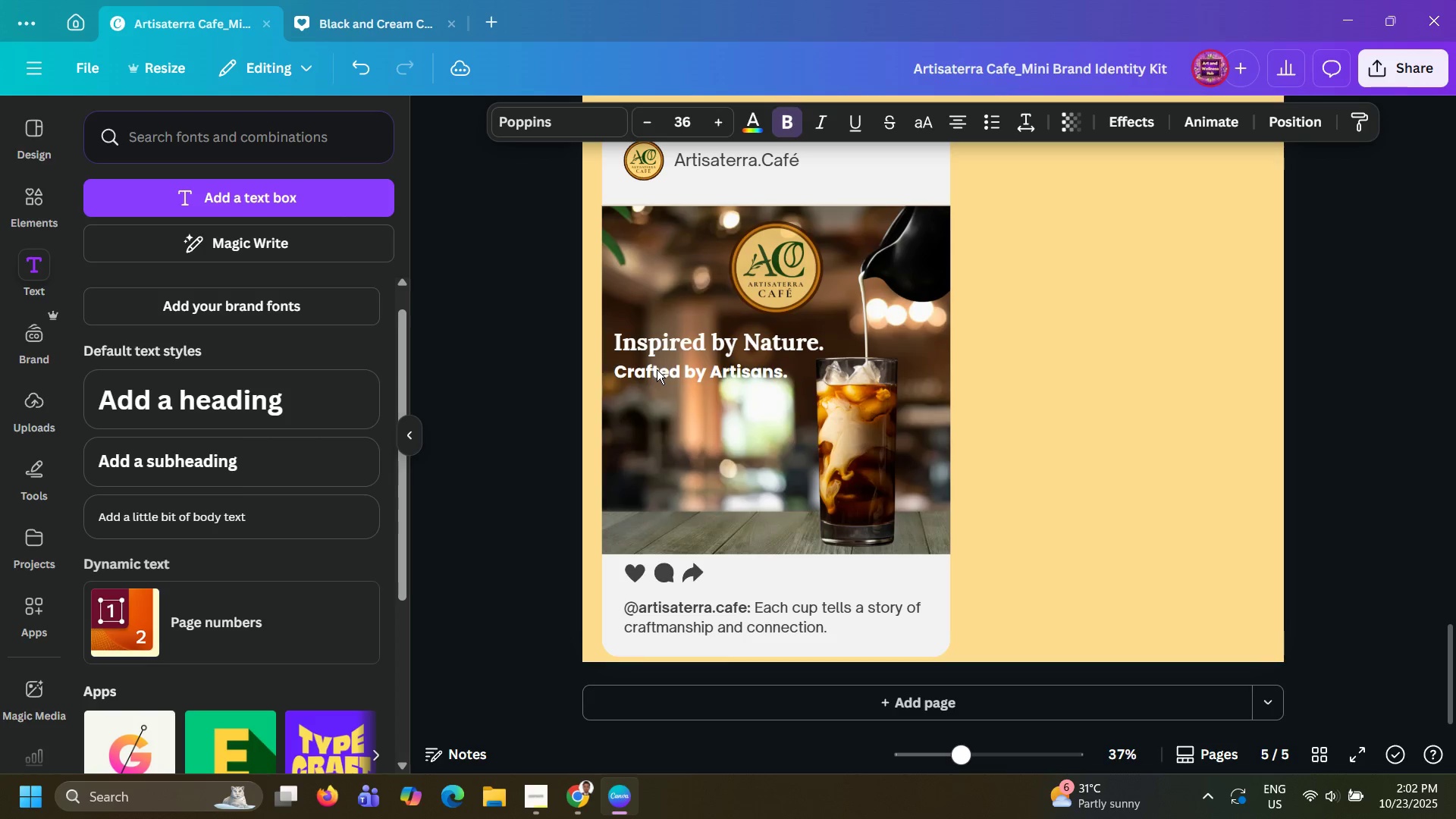 
key(ArrowUp)
 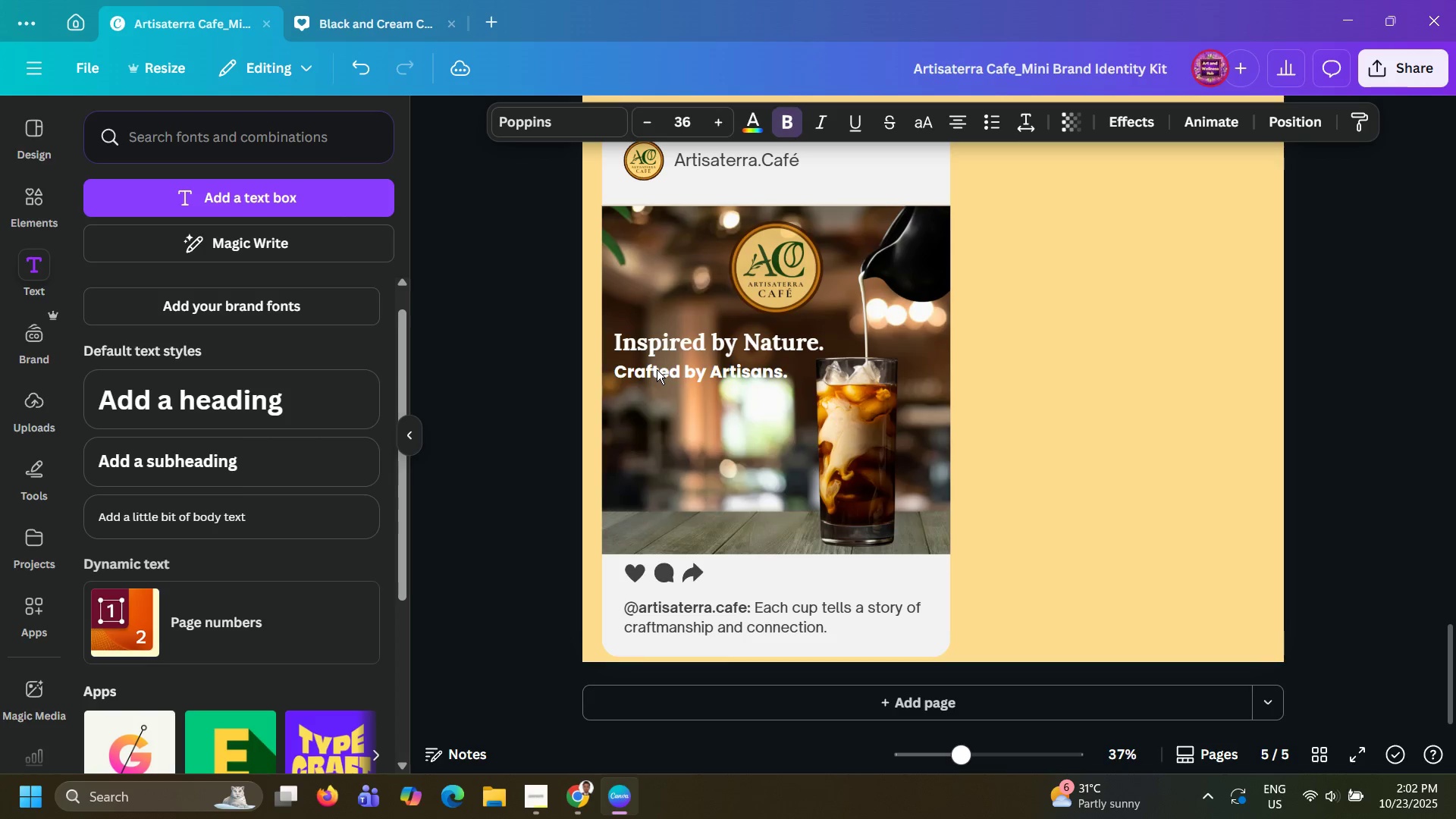 
key(ArrowUp)
 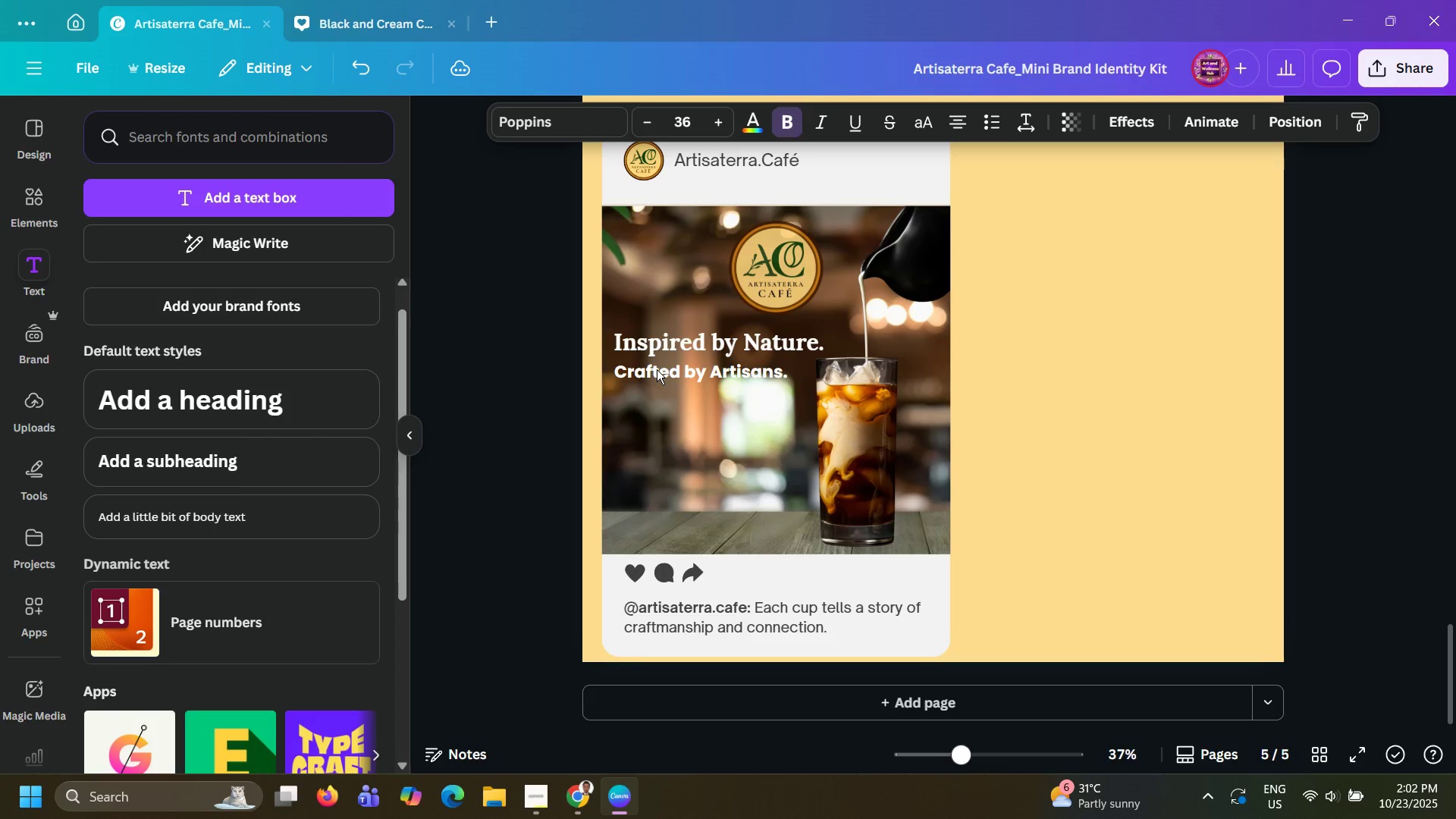 
key(ArrowUp)
 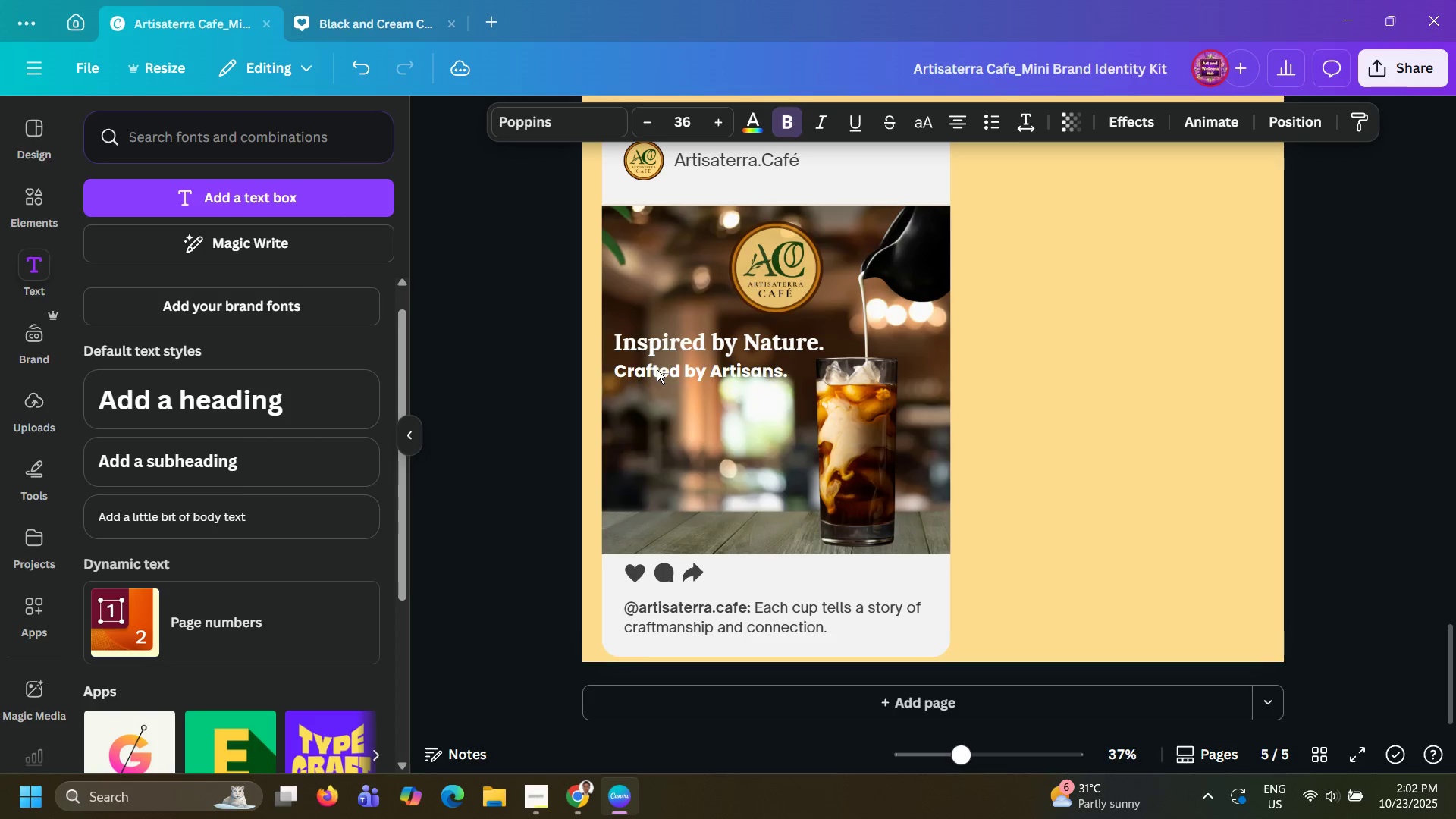 
key(ArrowUp)
 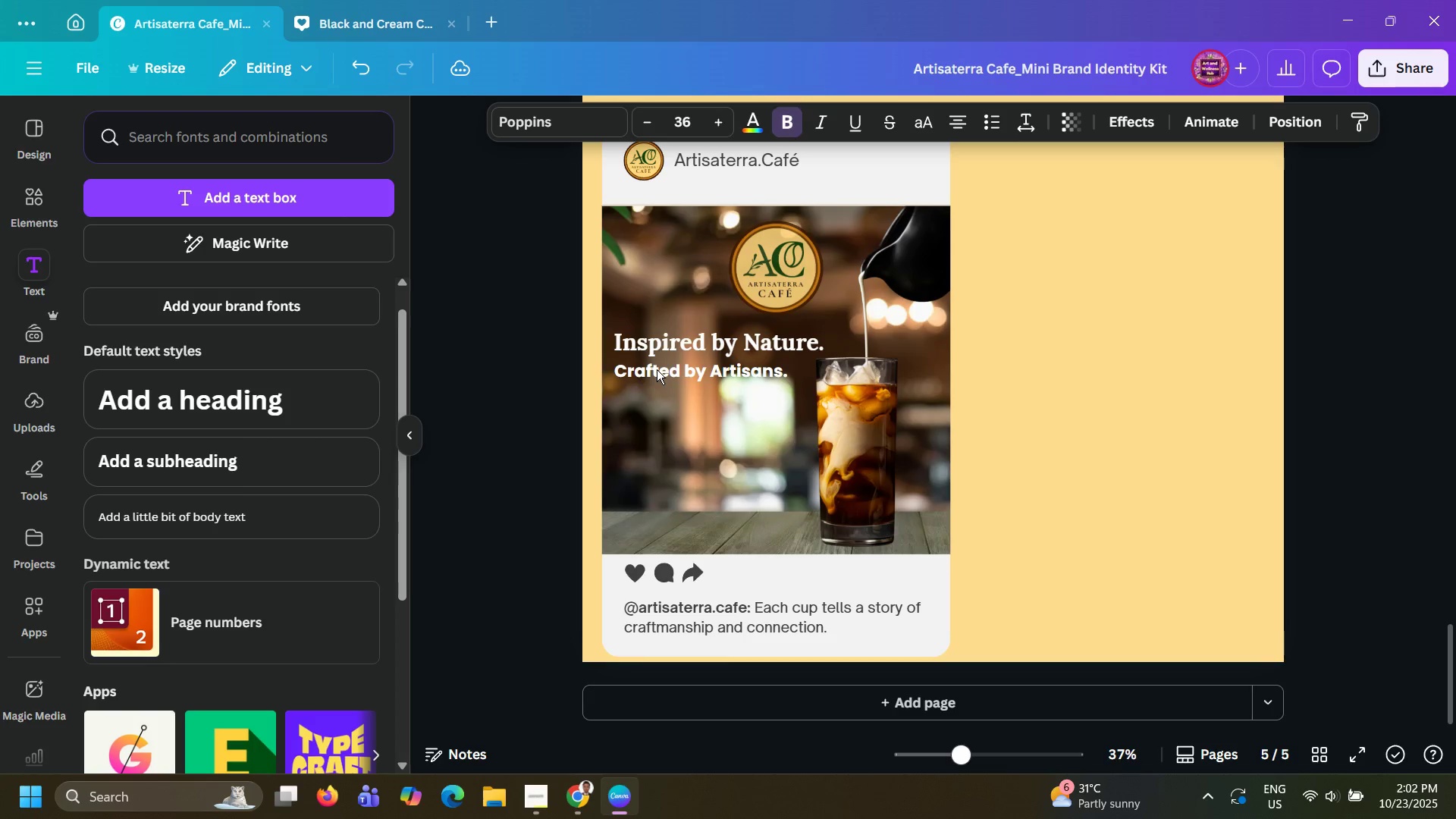 
key(ArrowUp)
 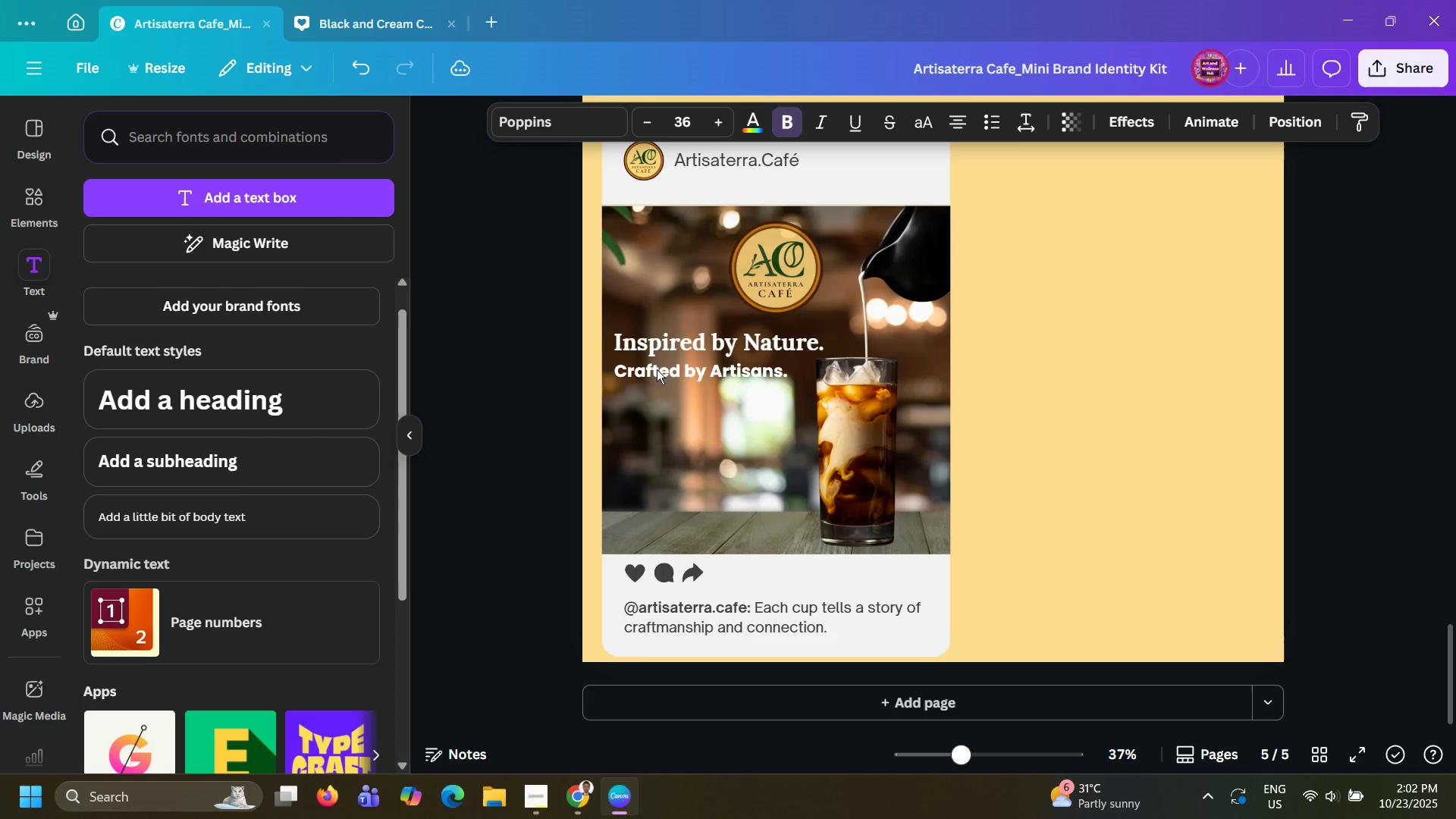 
key(ArrowUp)
 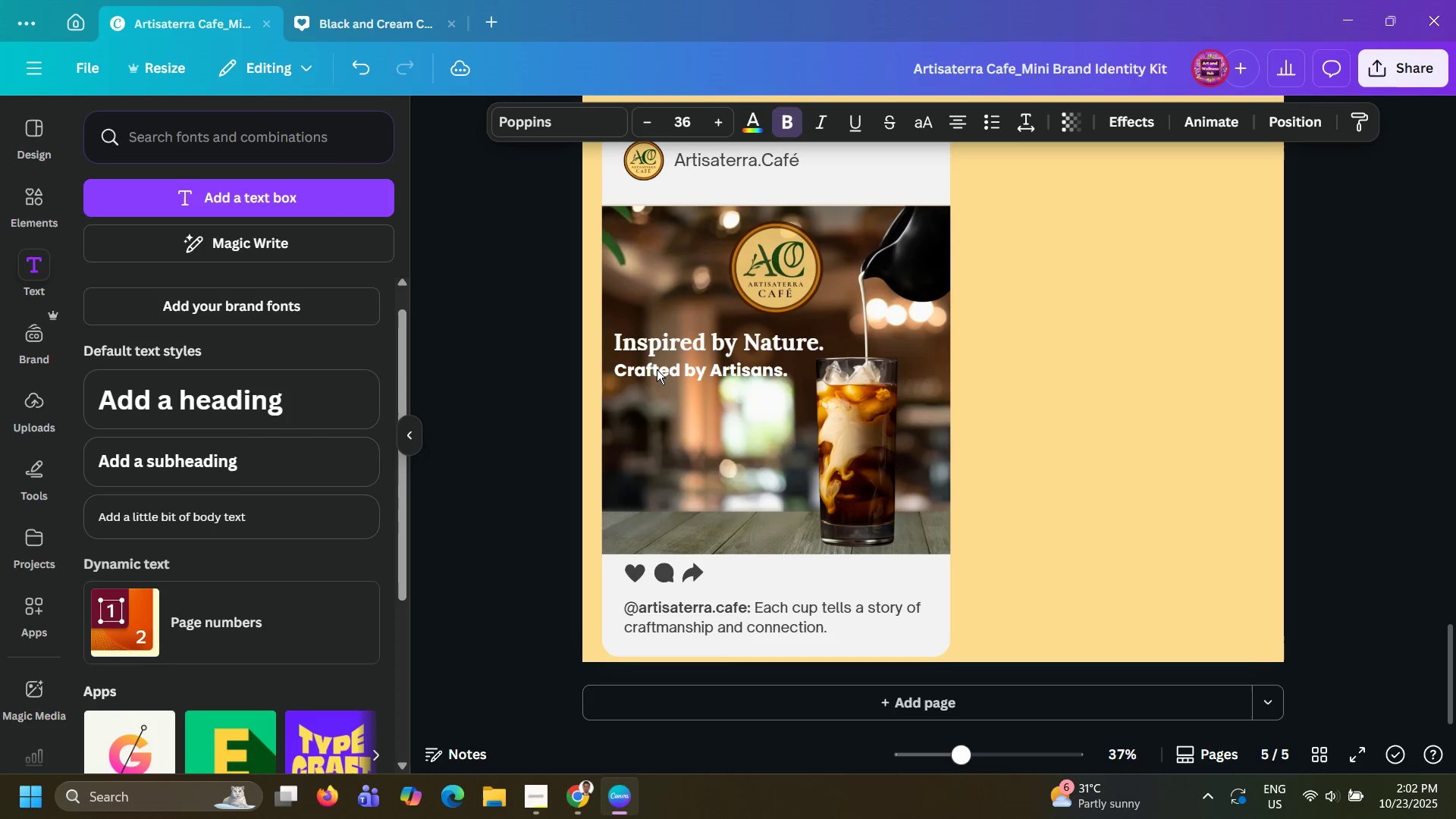 
key(ArrowUp)
 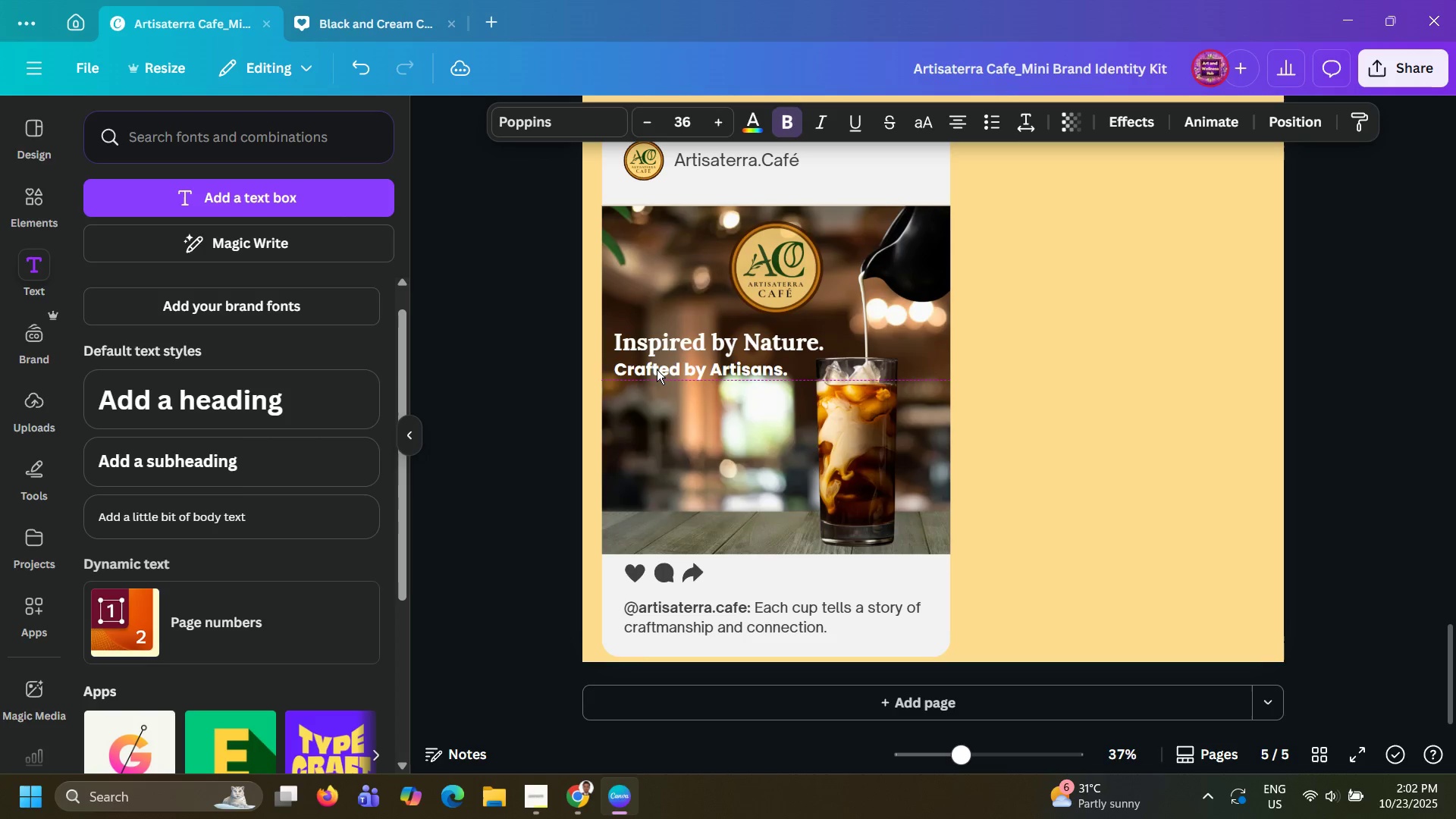 
key(ArrowUp)
 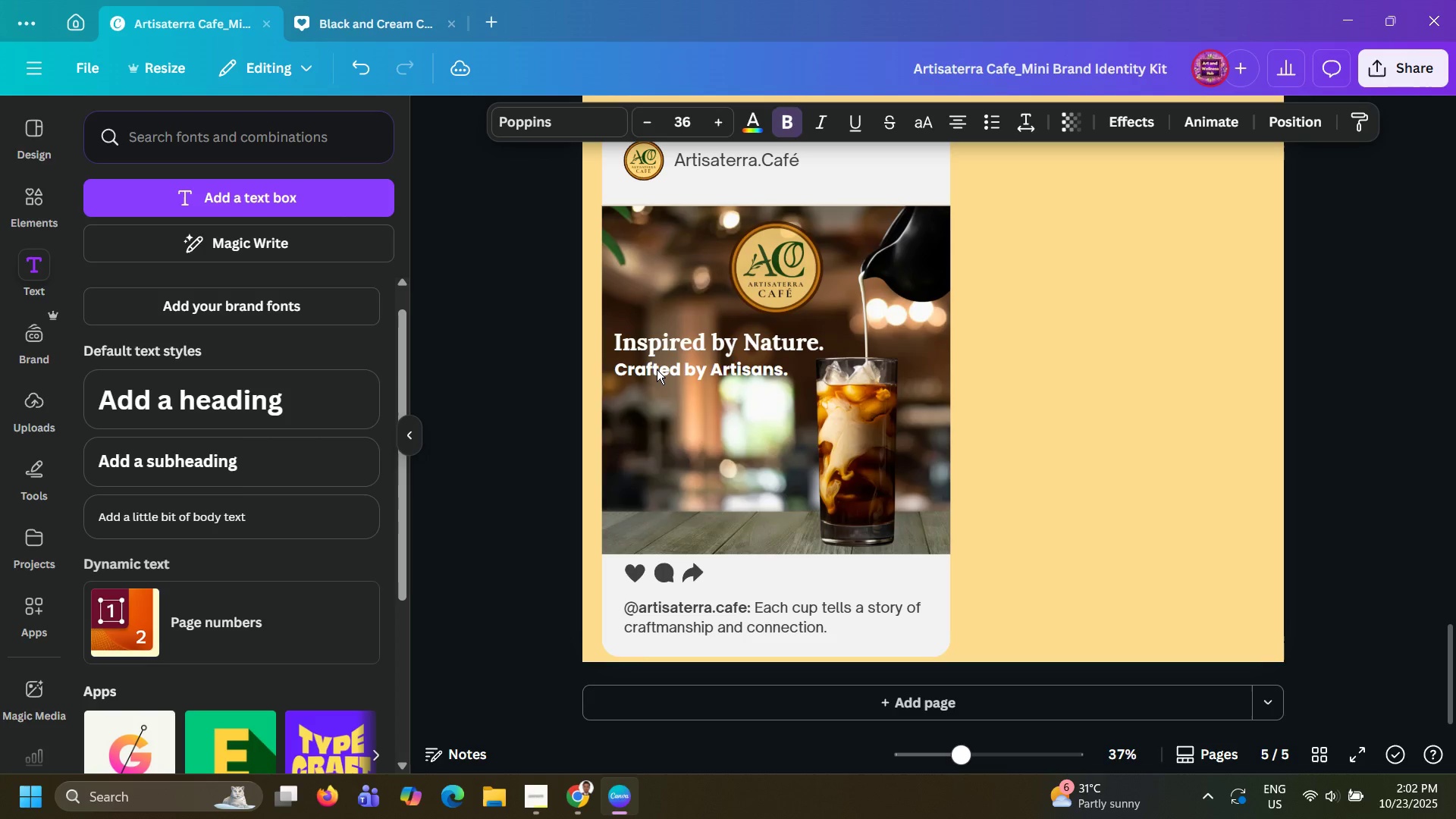 
key(ArrowRight)
 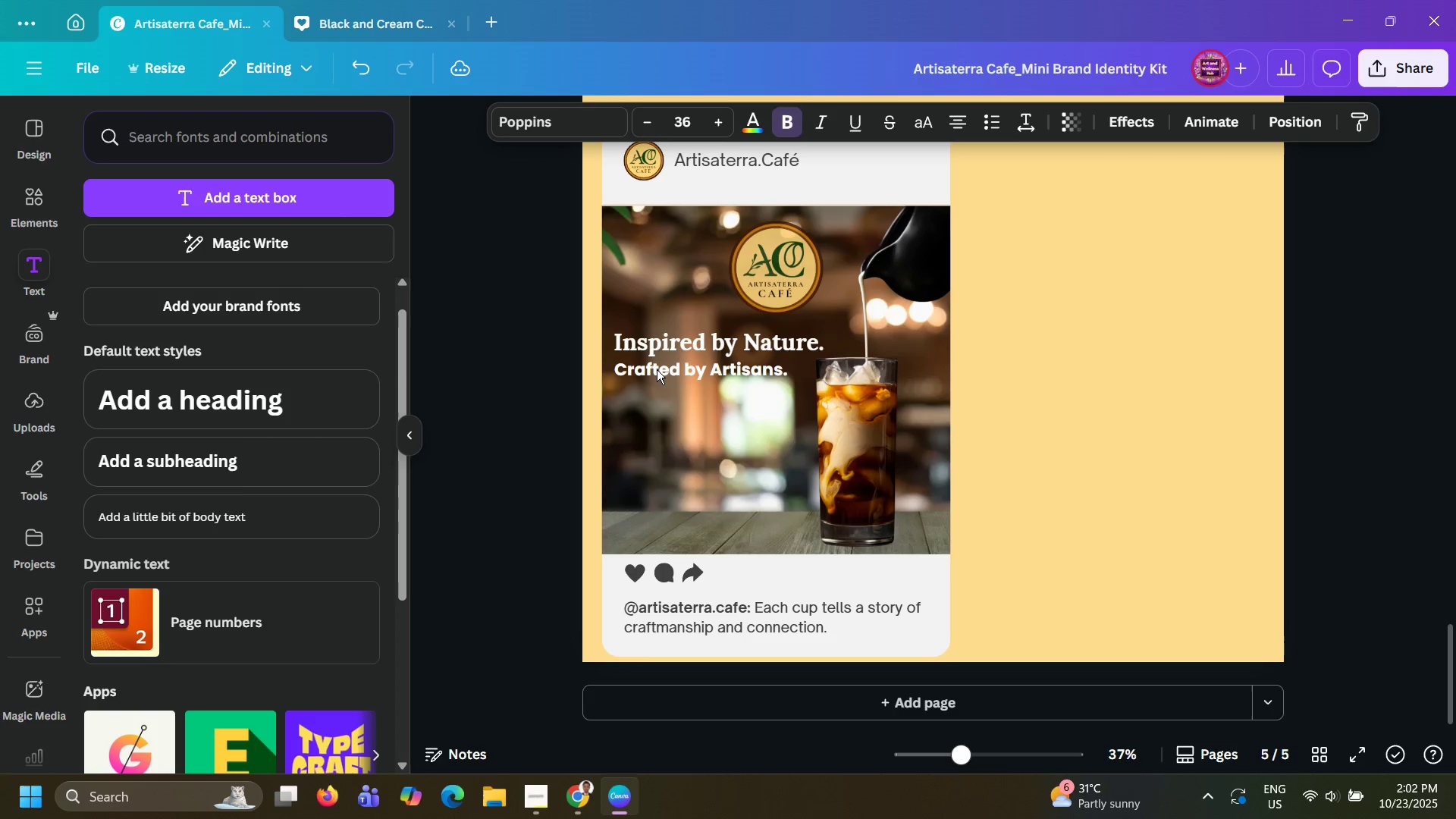 
key(ArrowLeft)
 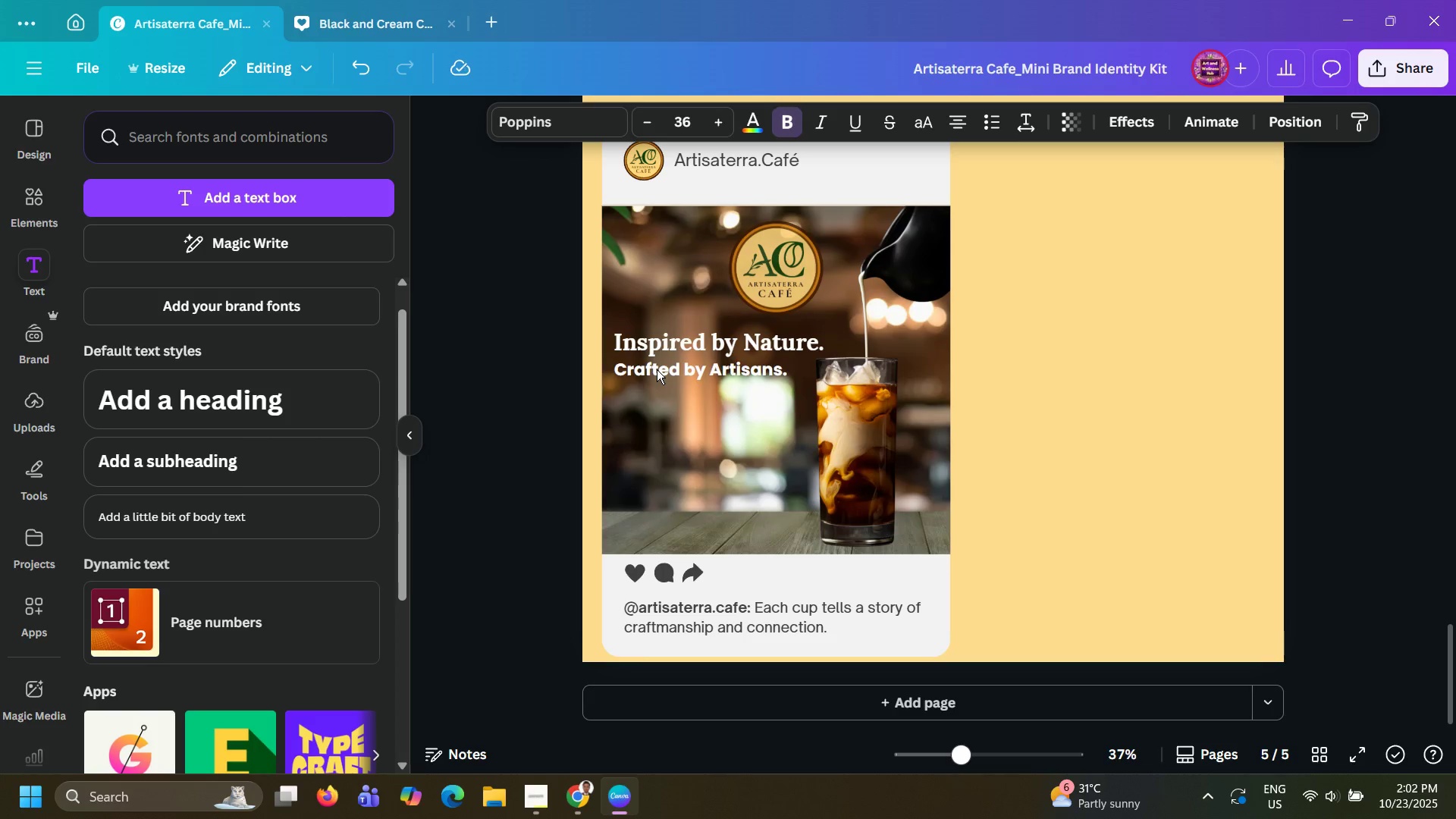 
key(ArrowLeft)
 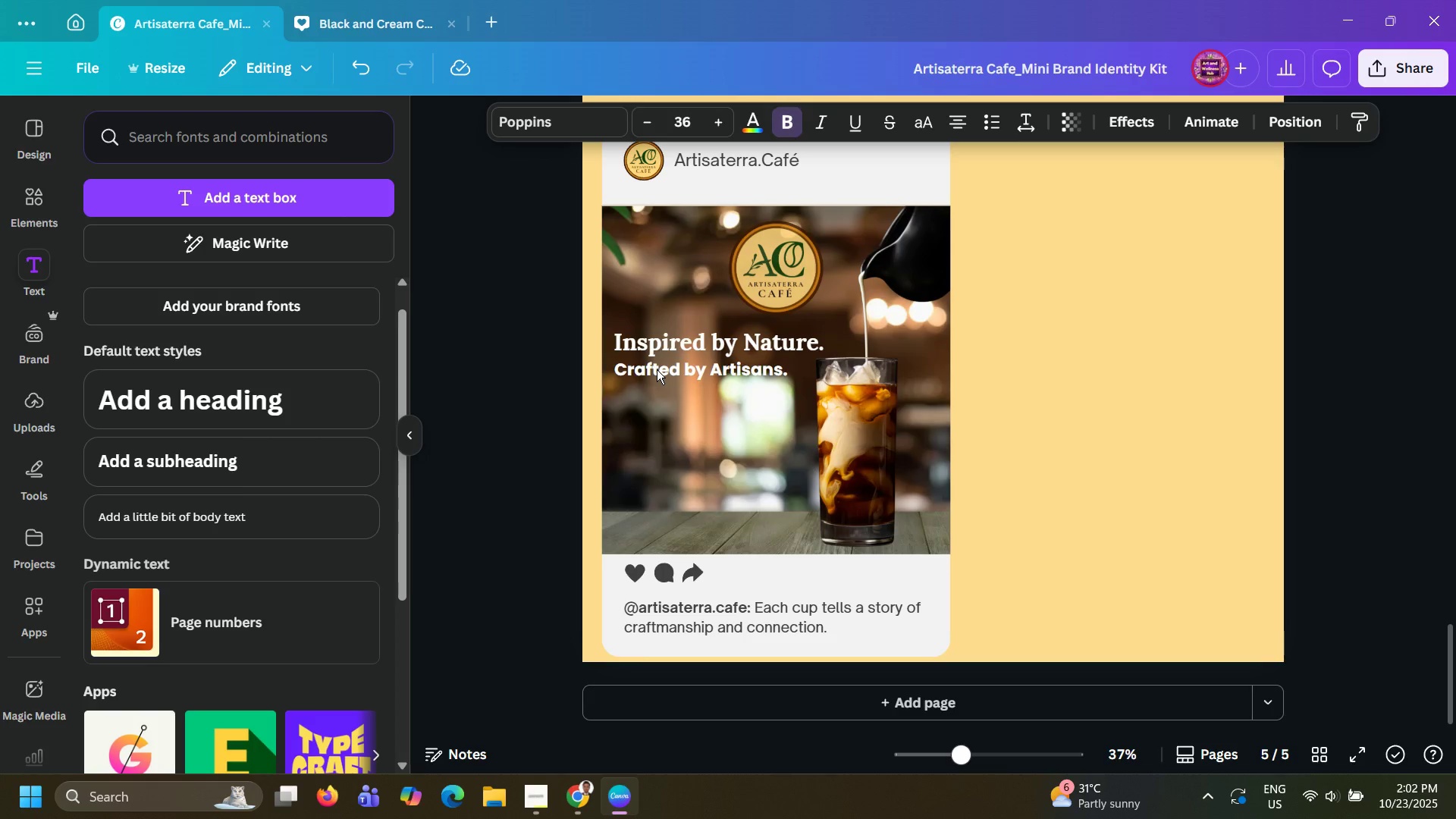 
key(ArrowRight)
 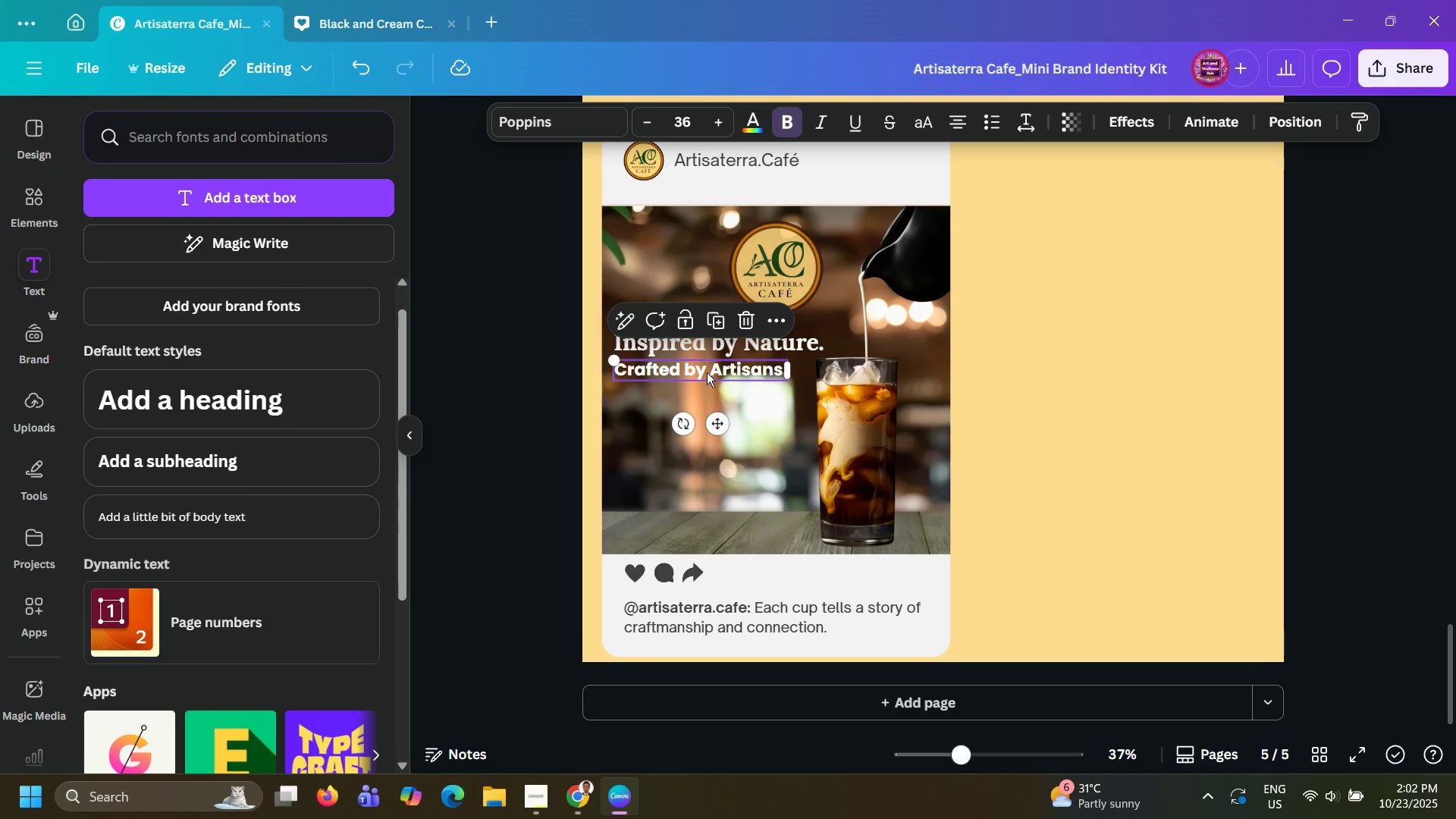 
left_click([730, 347])
 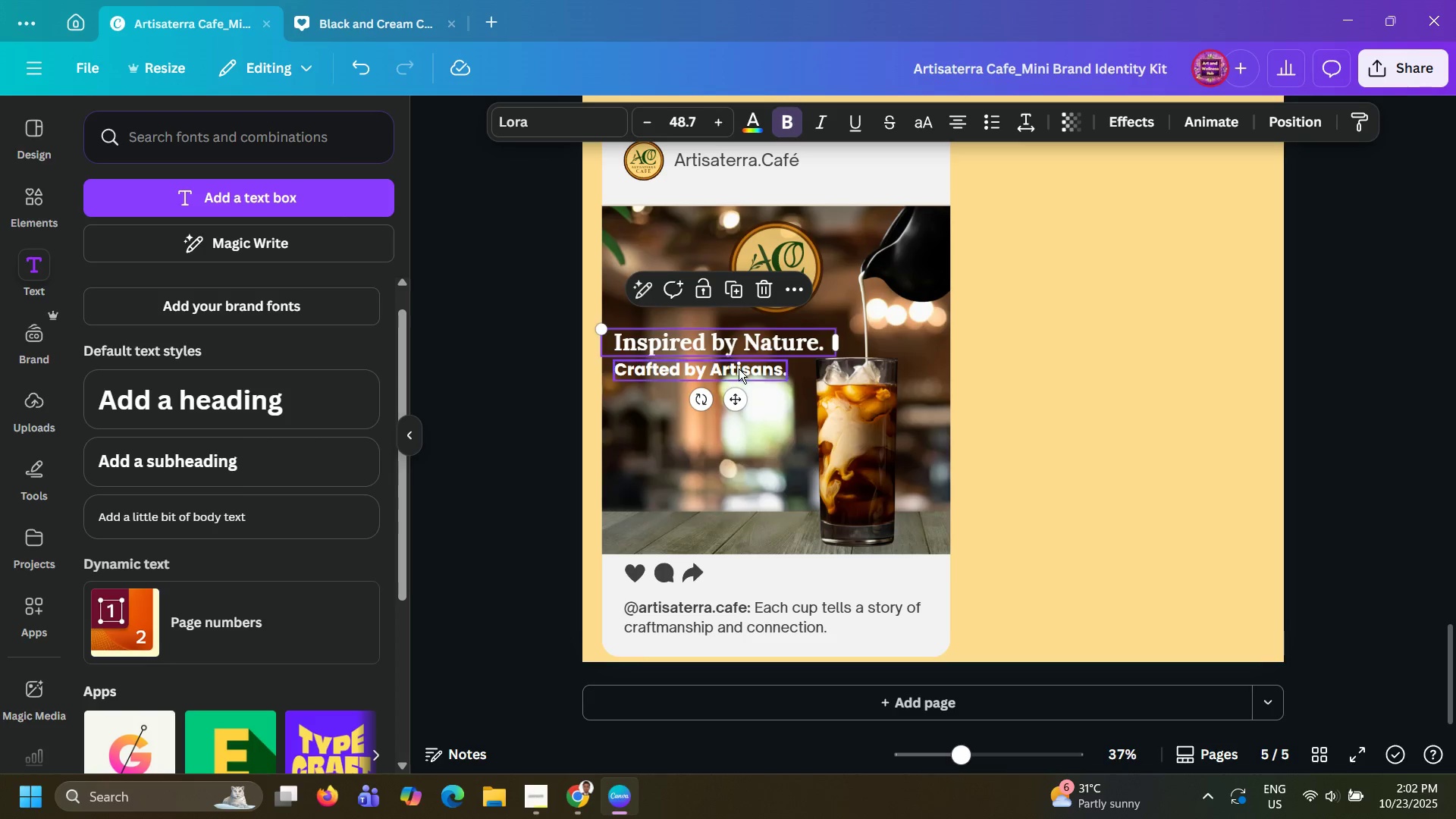 
double_click([739, 369])
 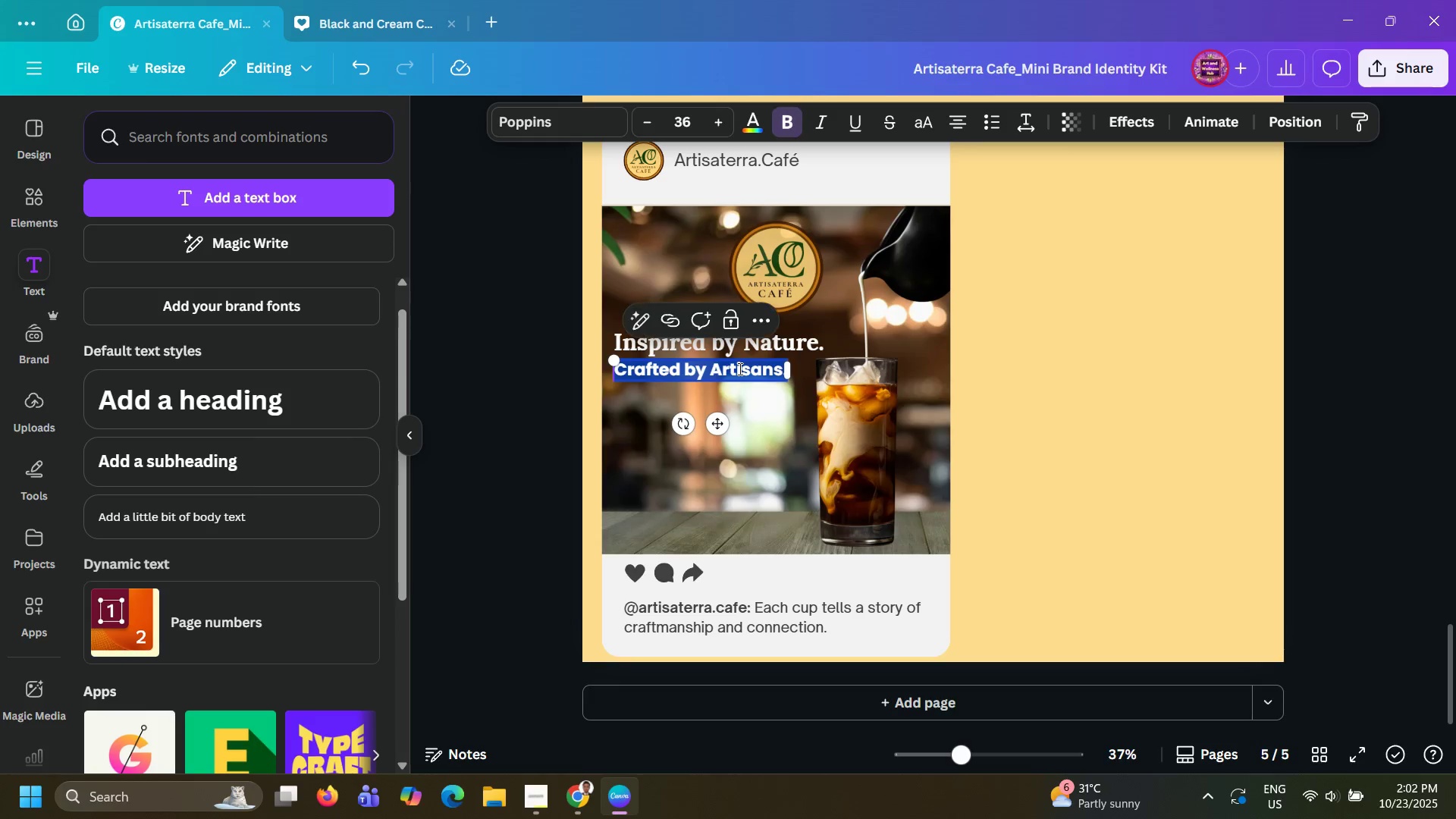 
triple_click([739, 369])
 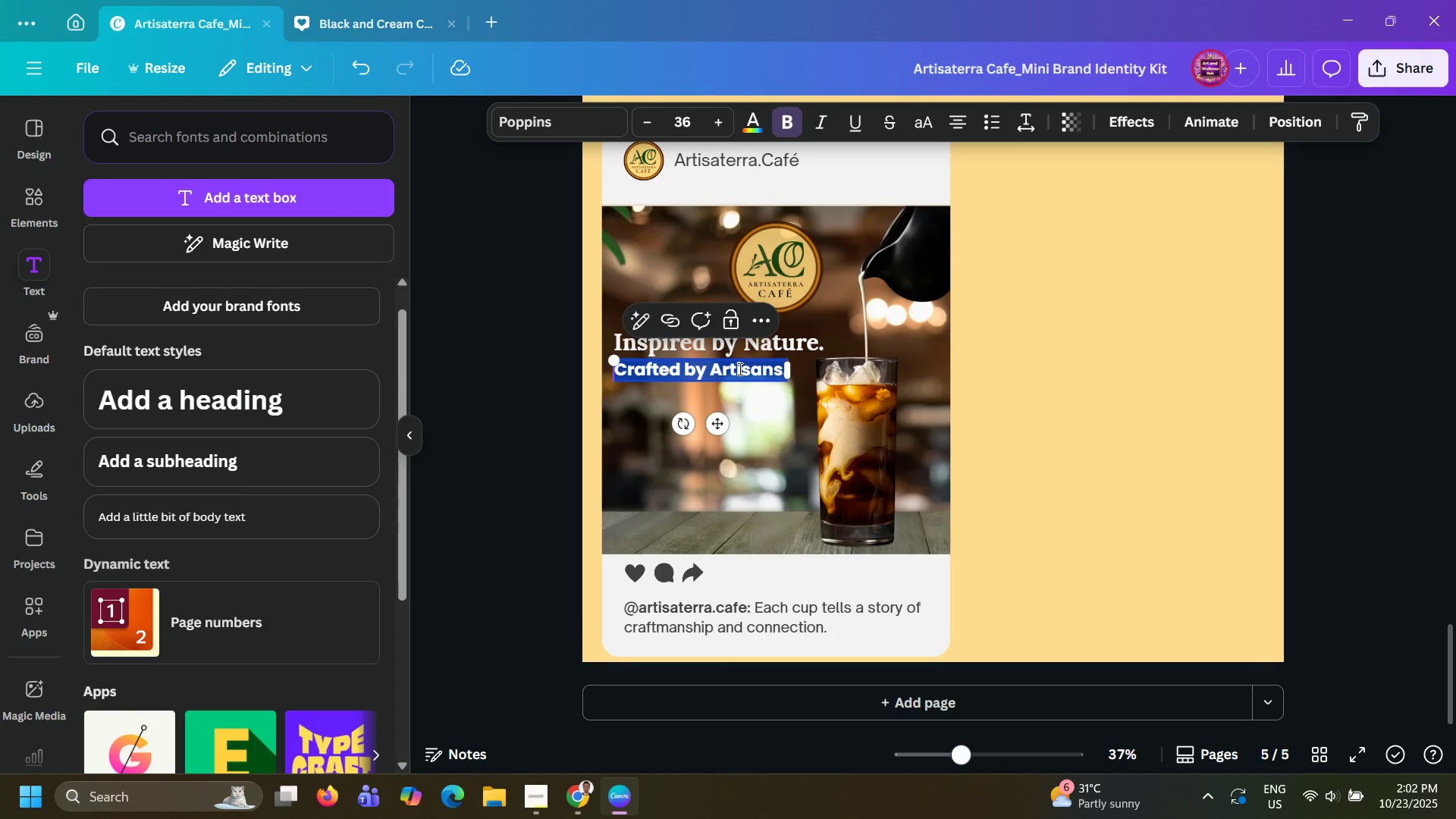 
key(Control+X)
 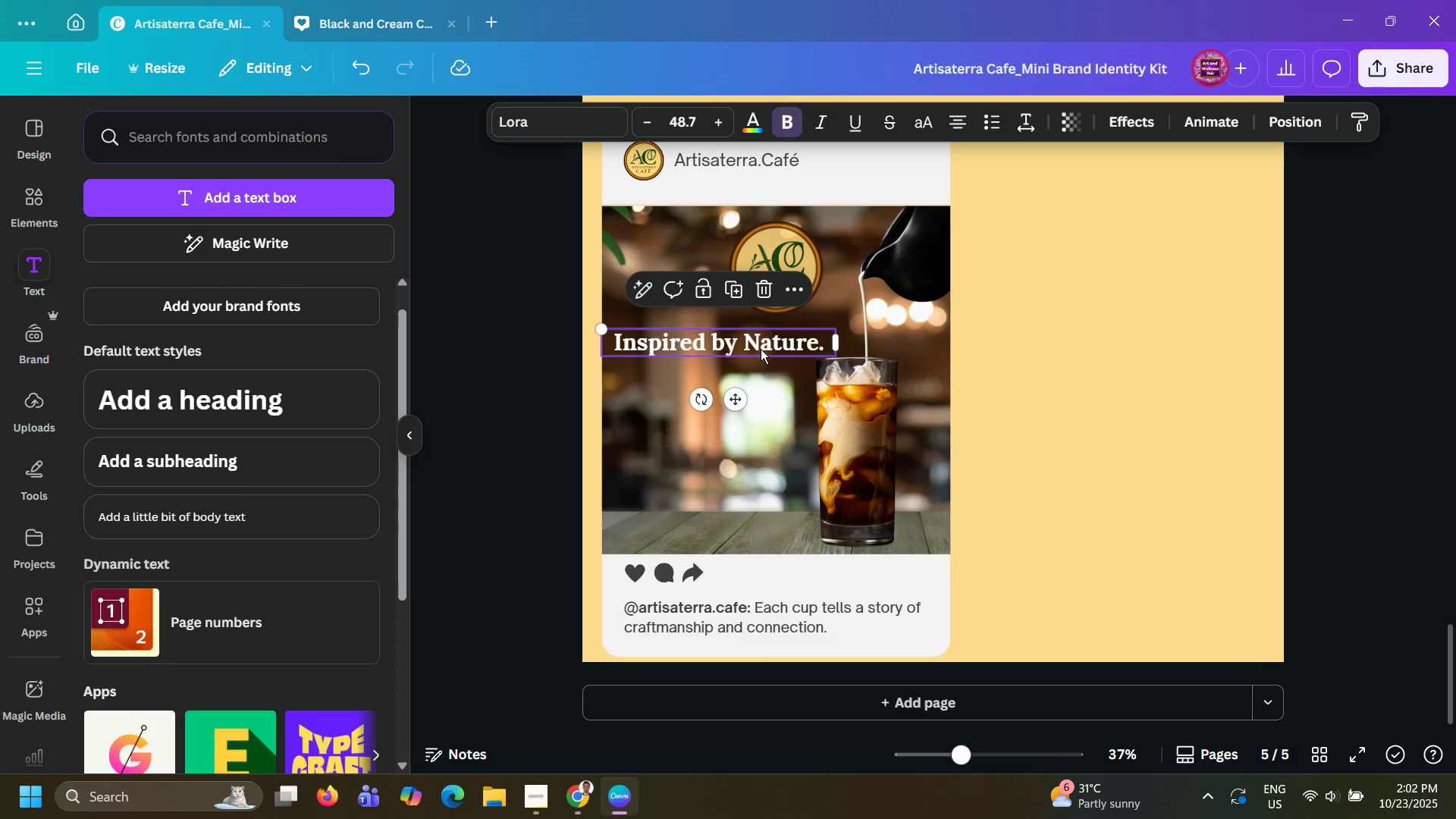 
double_click([761, 349])
 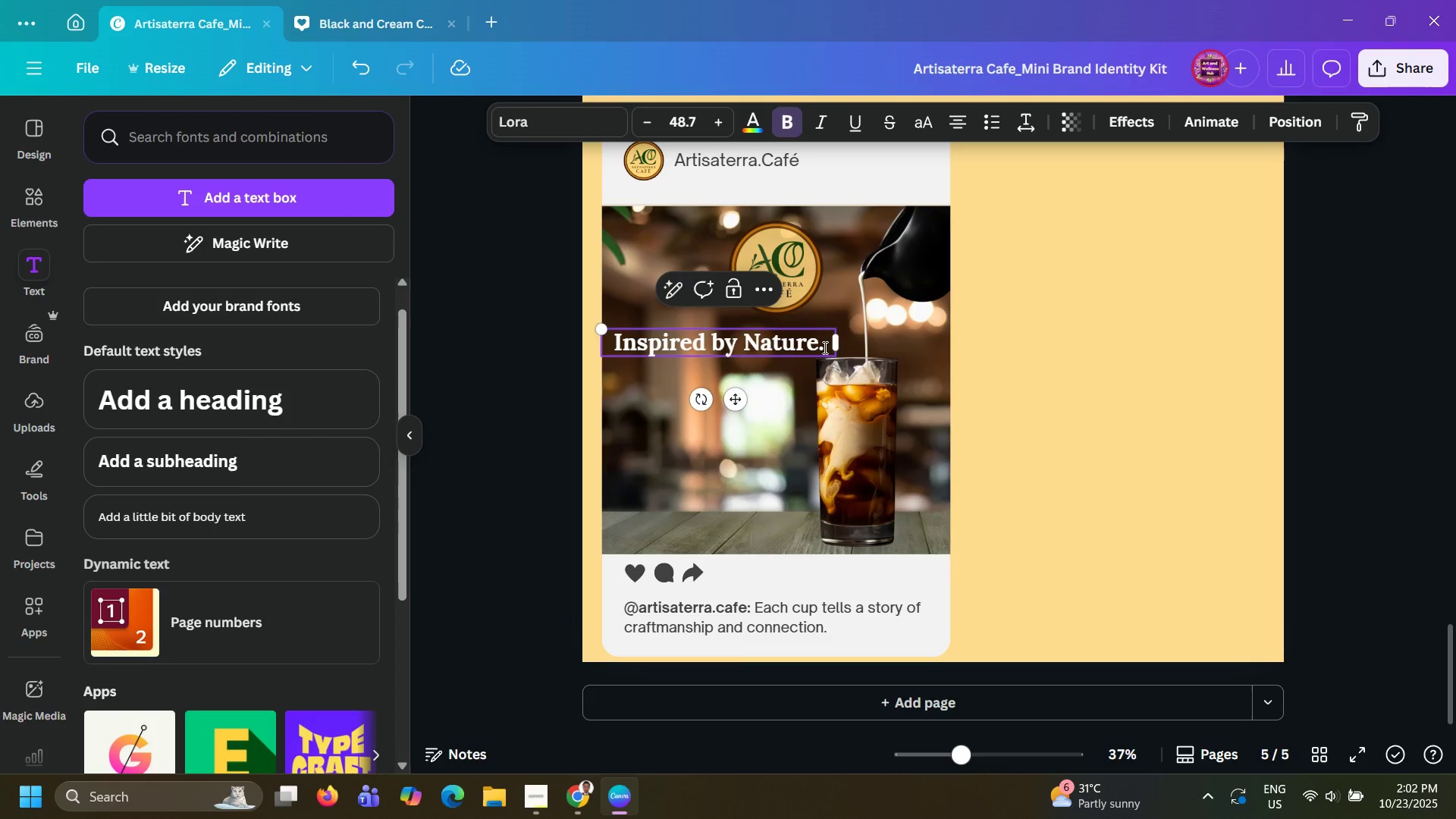 
left_click([824, 347])
 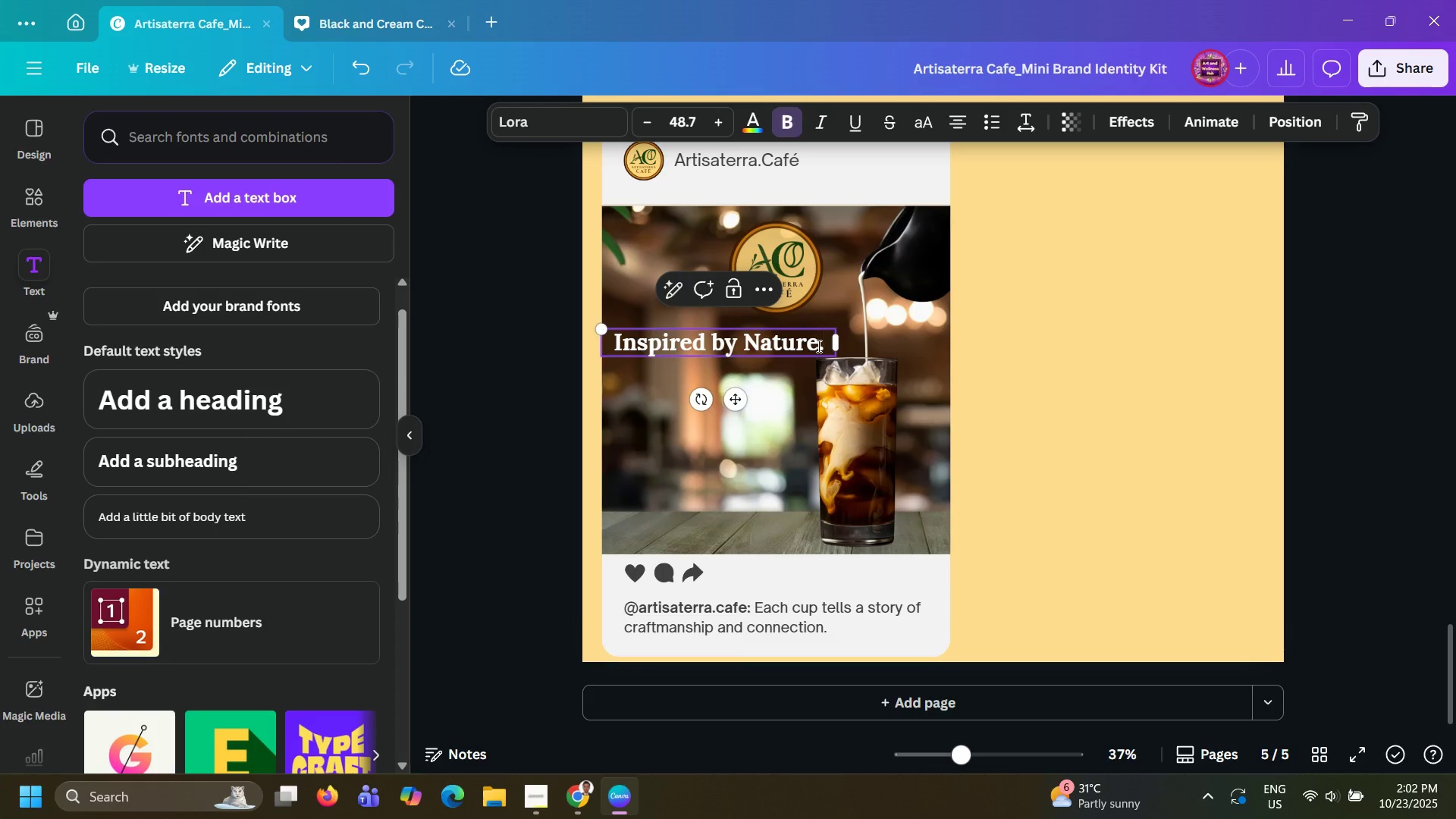 
key(Enter)
 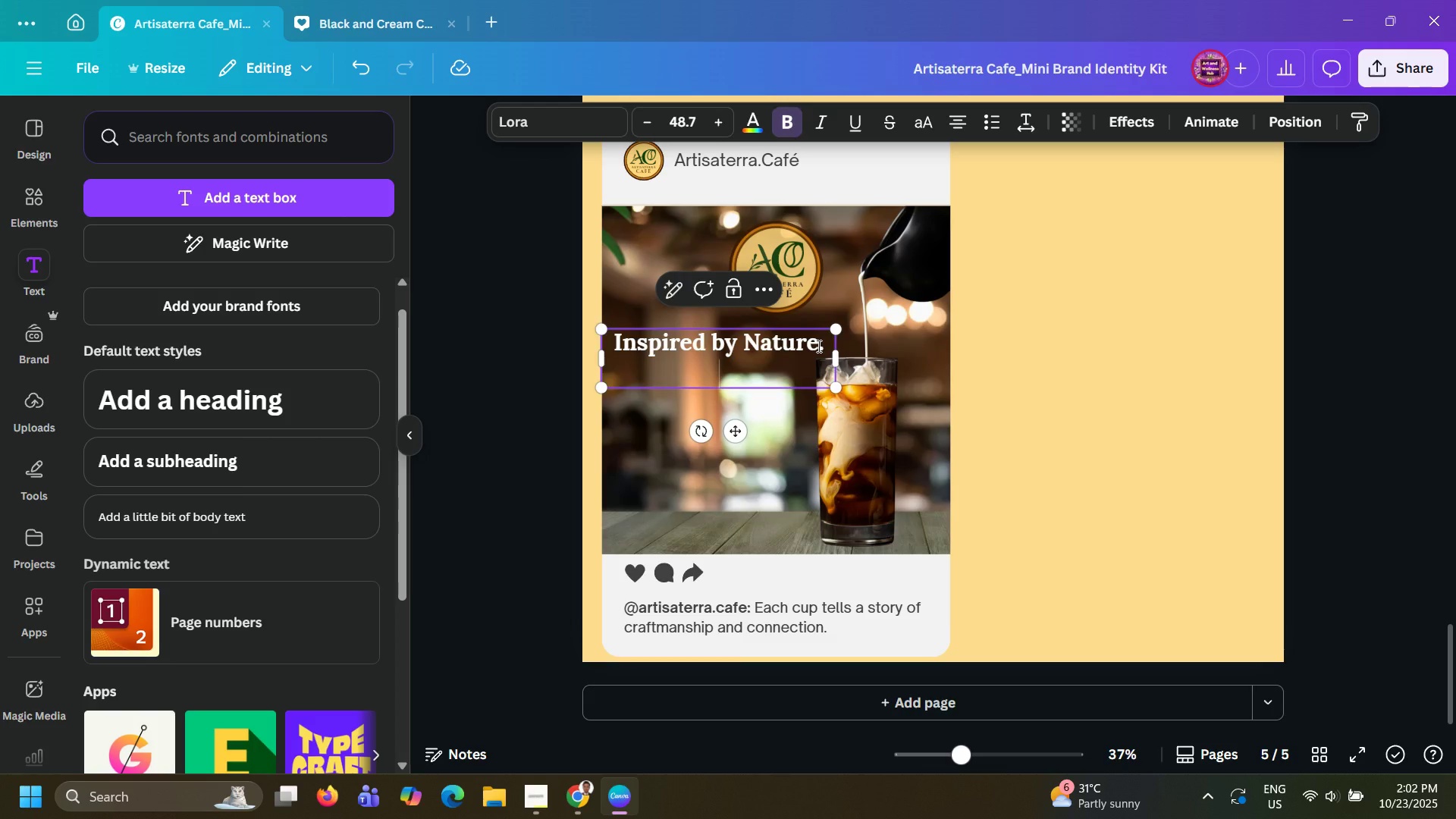 
key(Control+V)
 